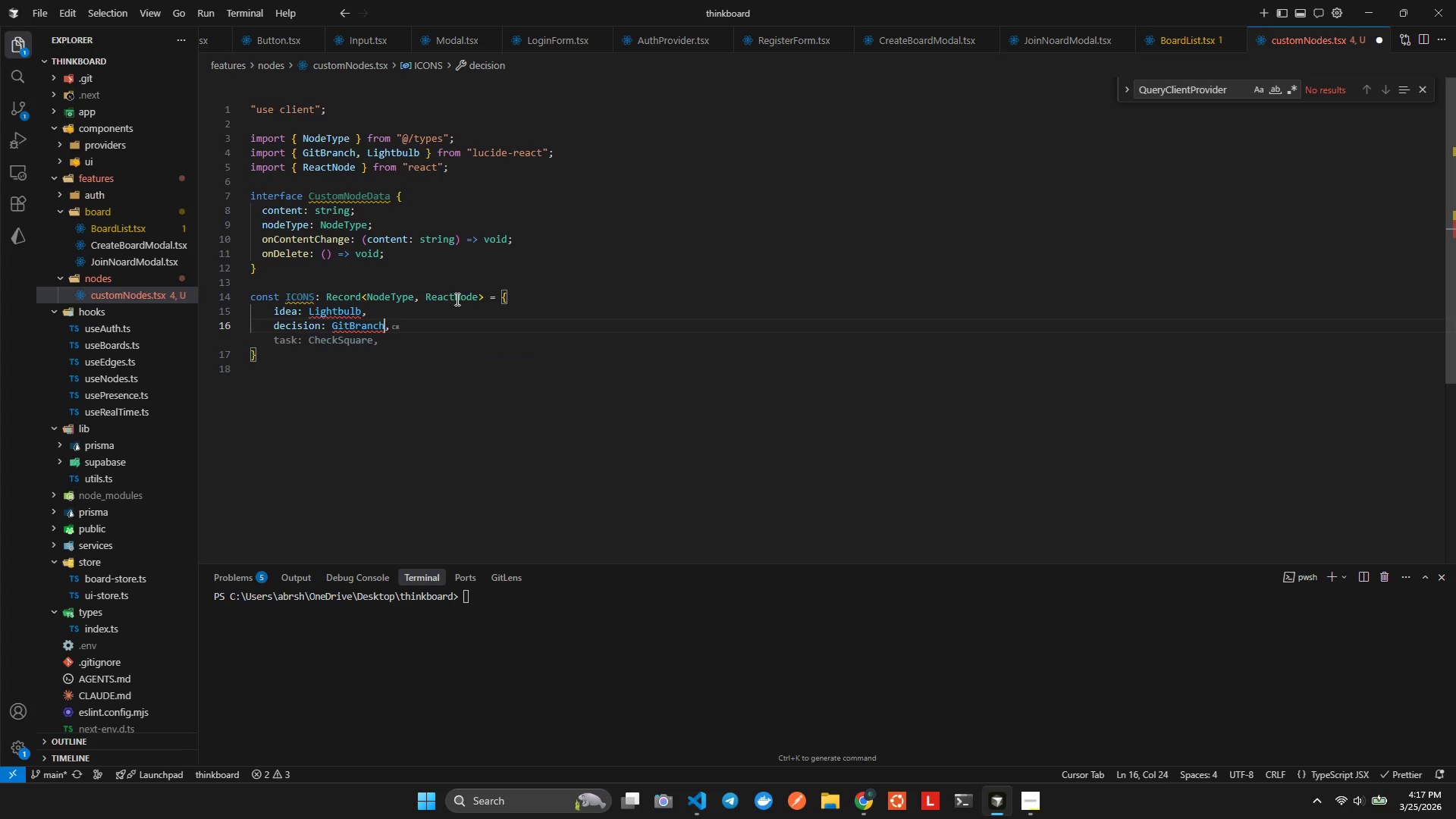 
key(Tab)
 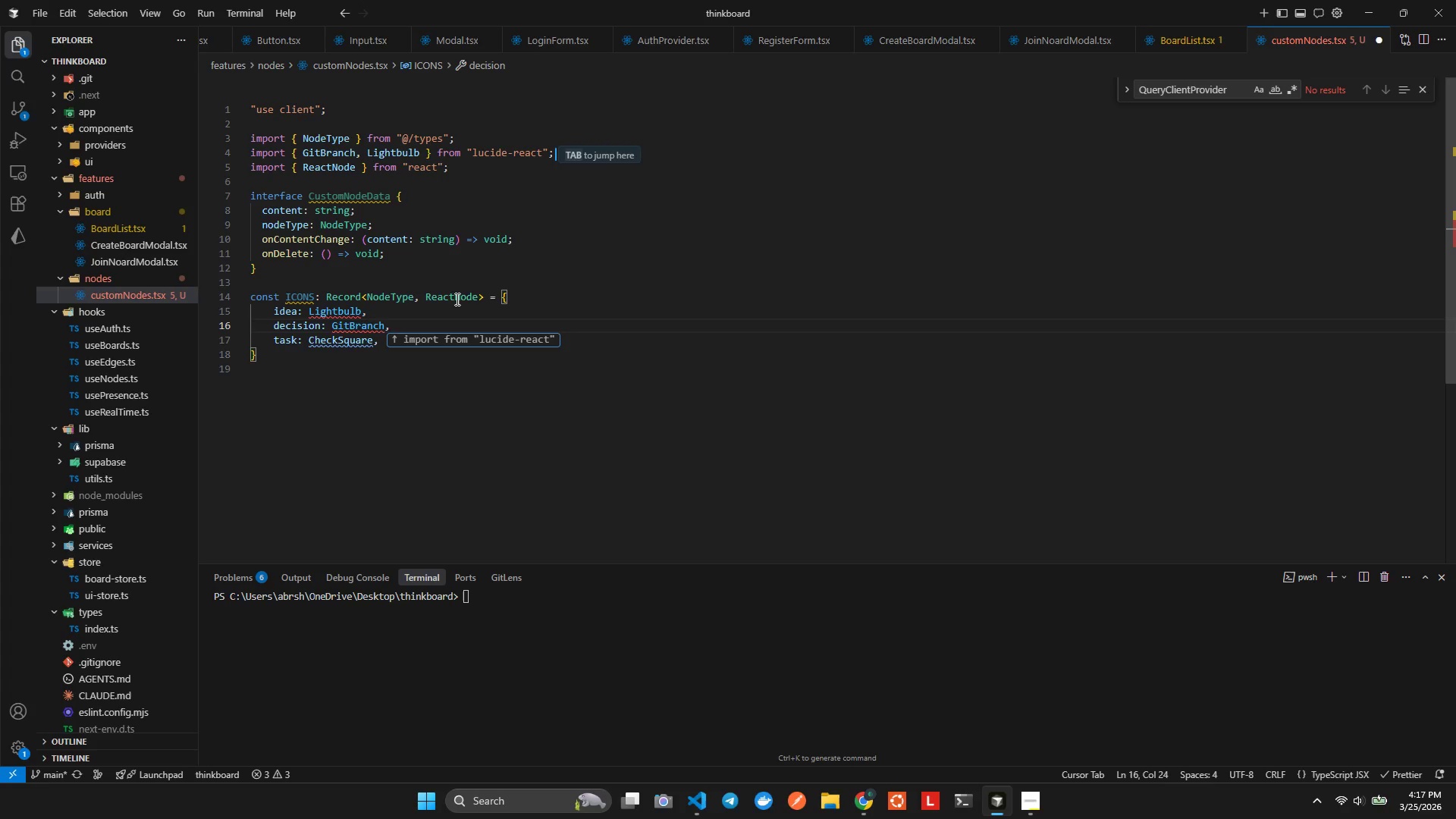 
key(ArrowDown)
 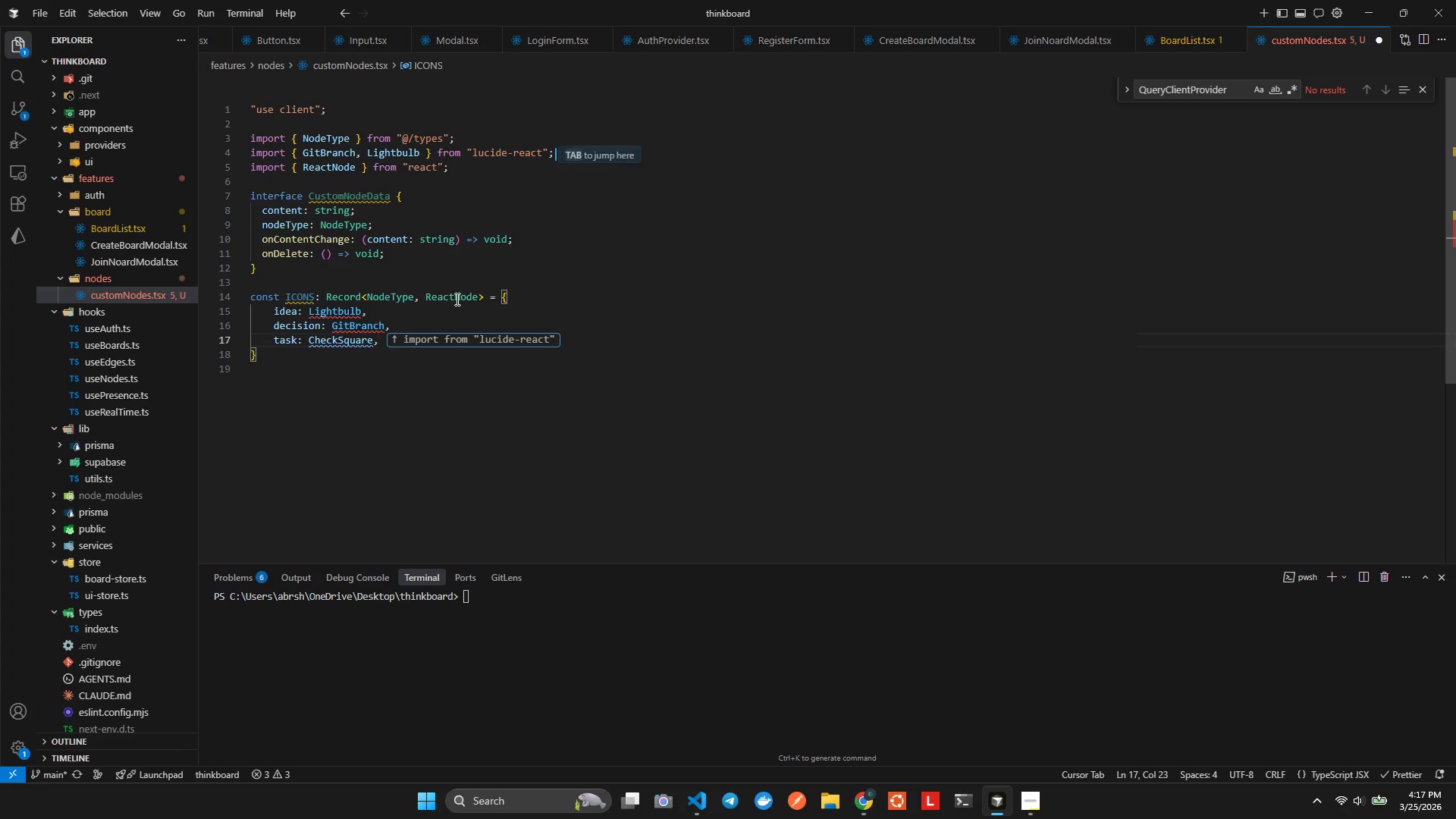 
key(ArrowDown)
 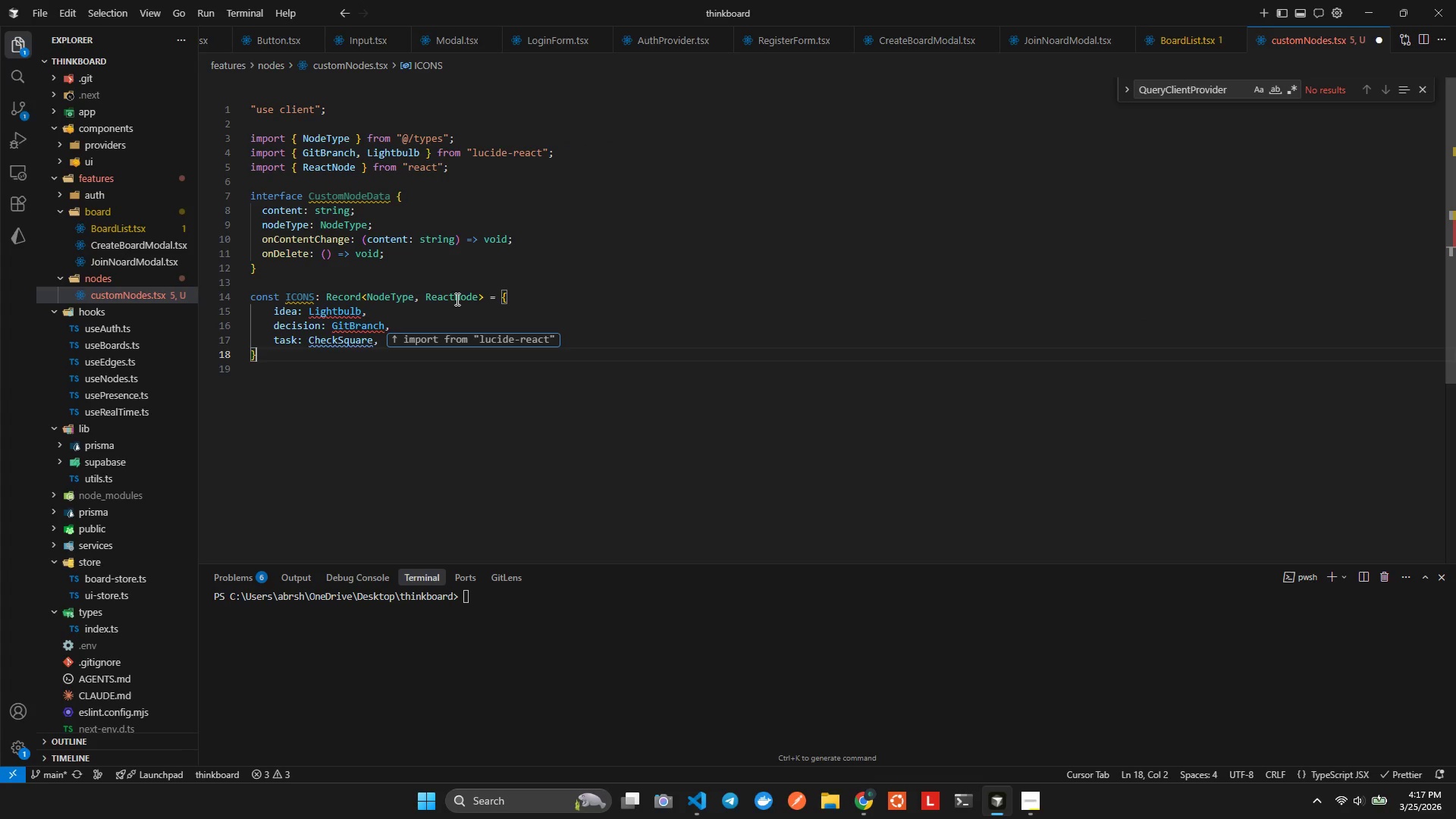 
key(ArrowLeft)
 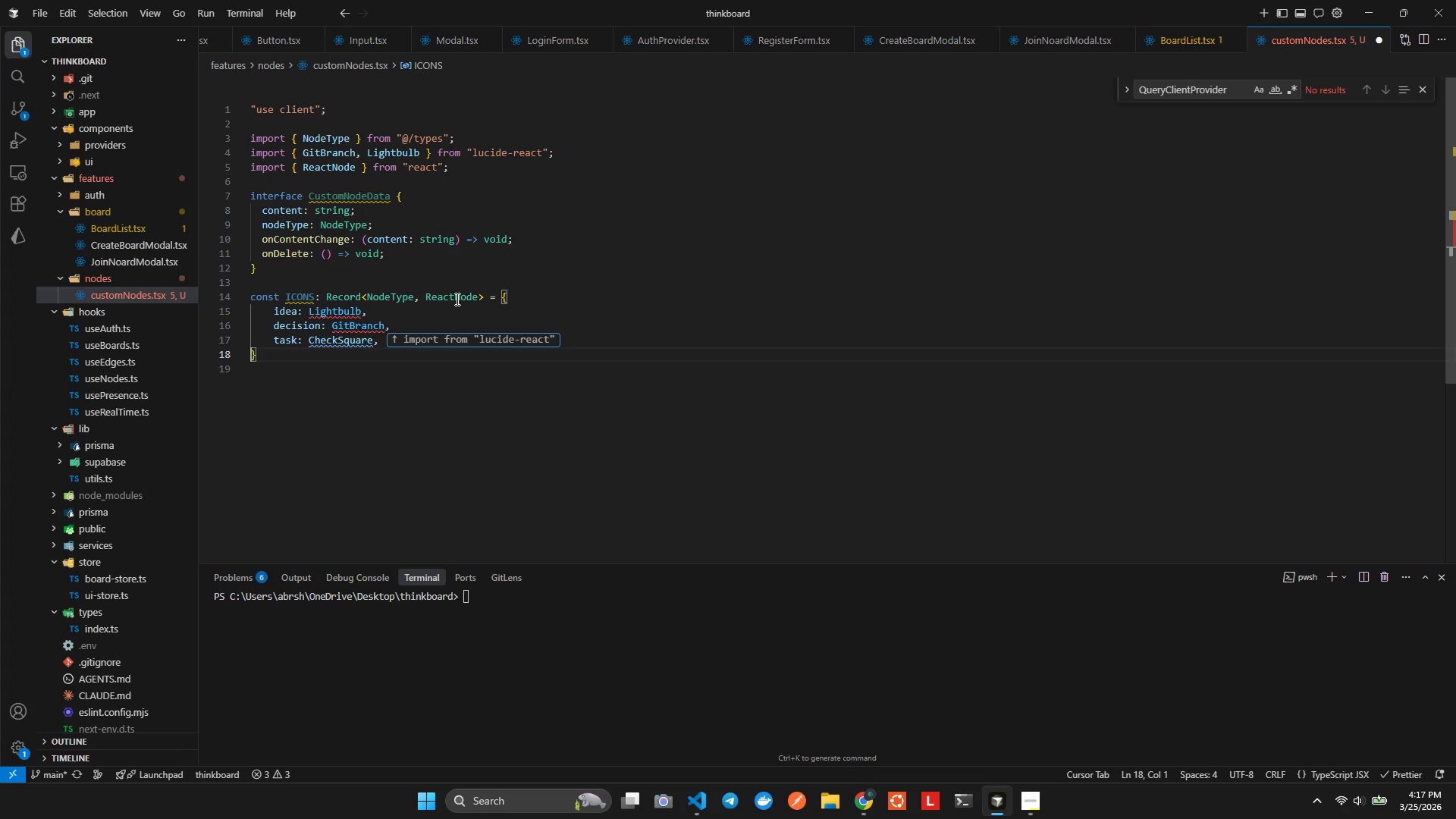 
key(Tab)
 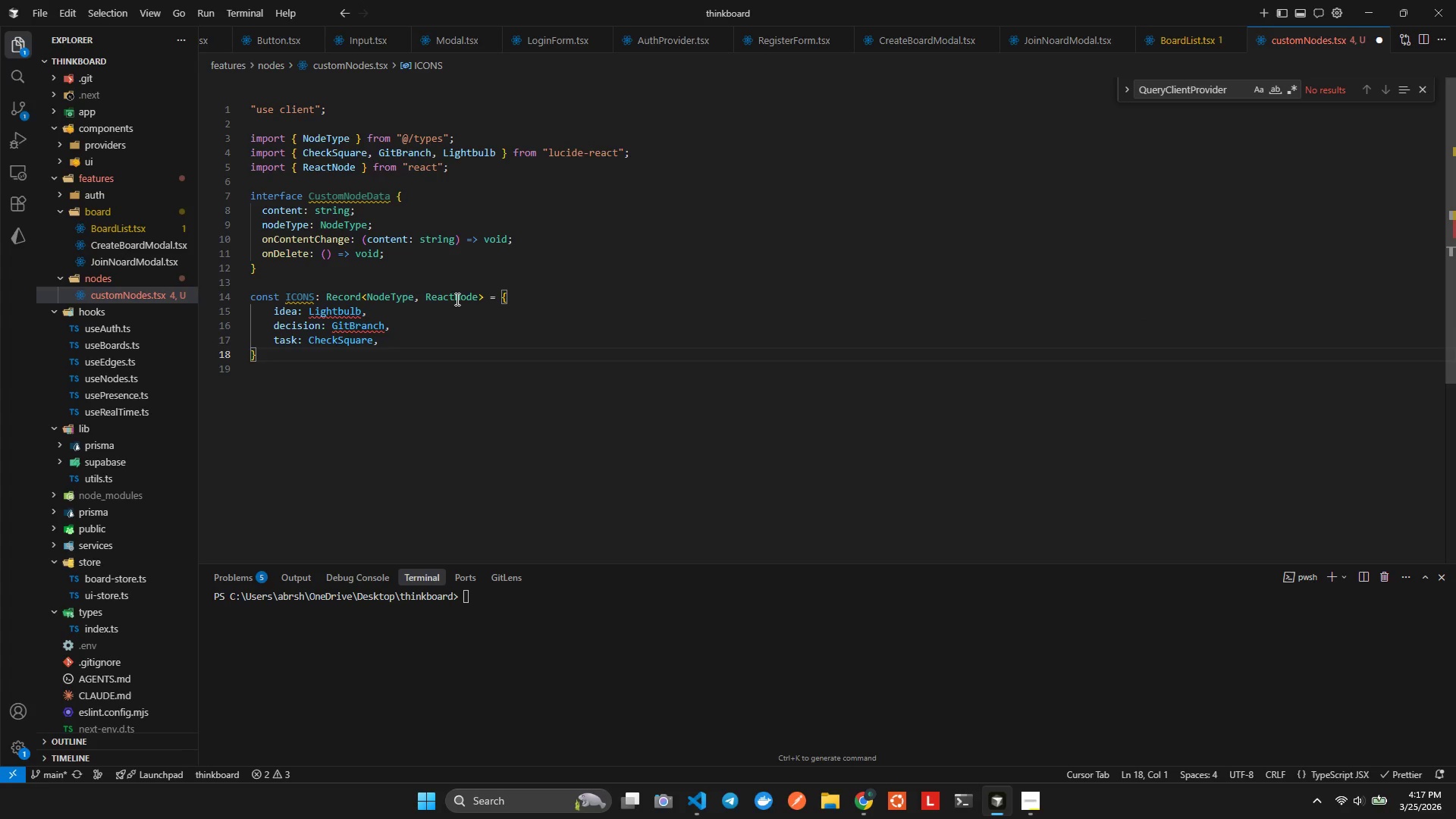 
key(Shift+ShiftLeft)
 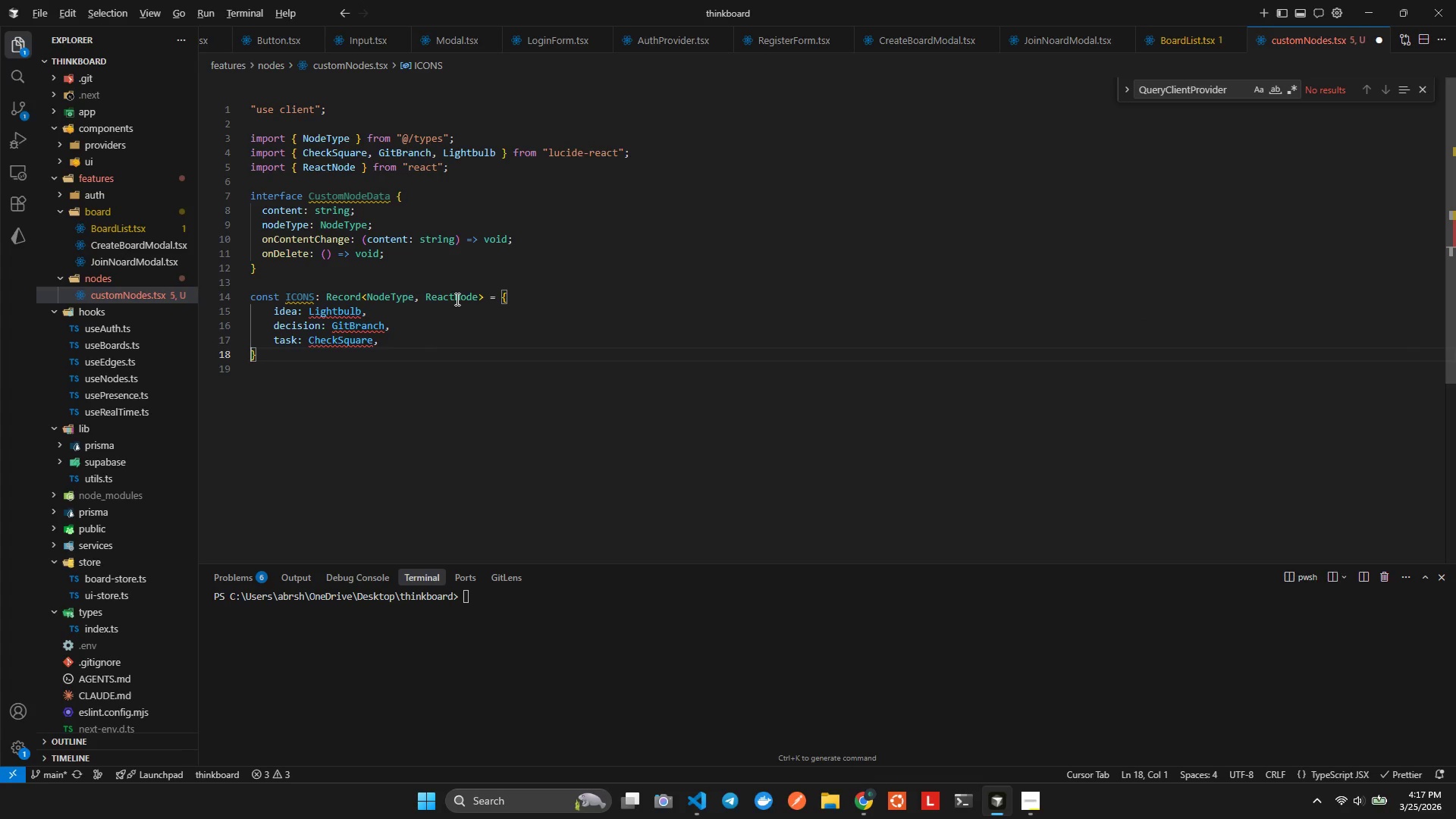 
key(Alt+Shift+AltLeft)
 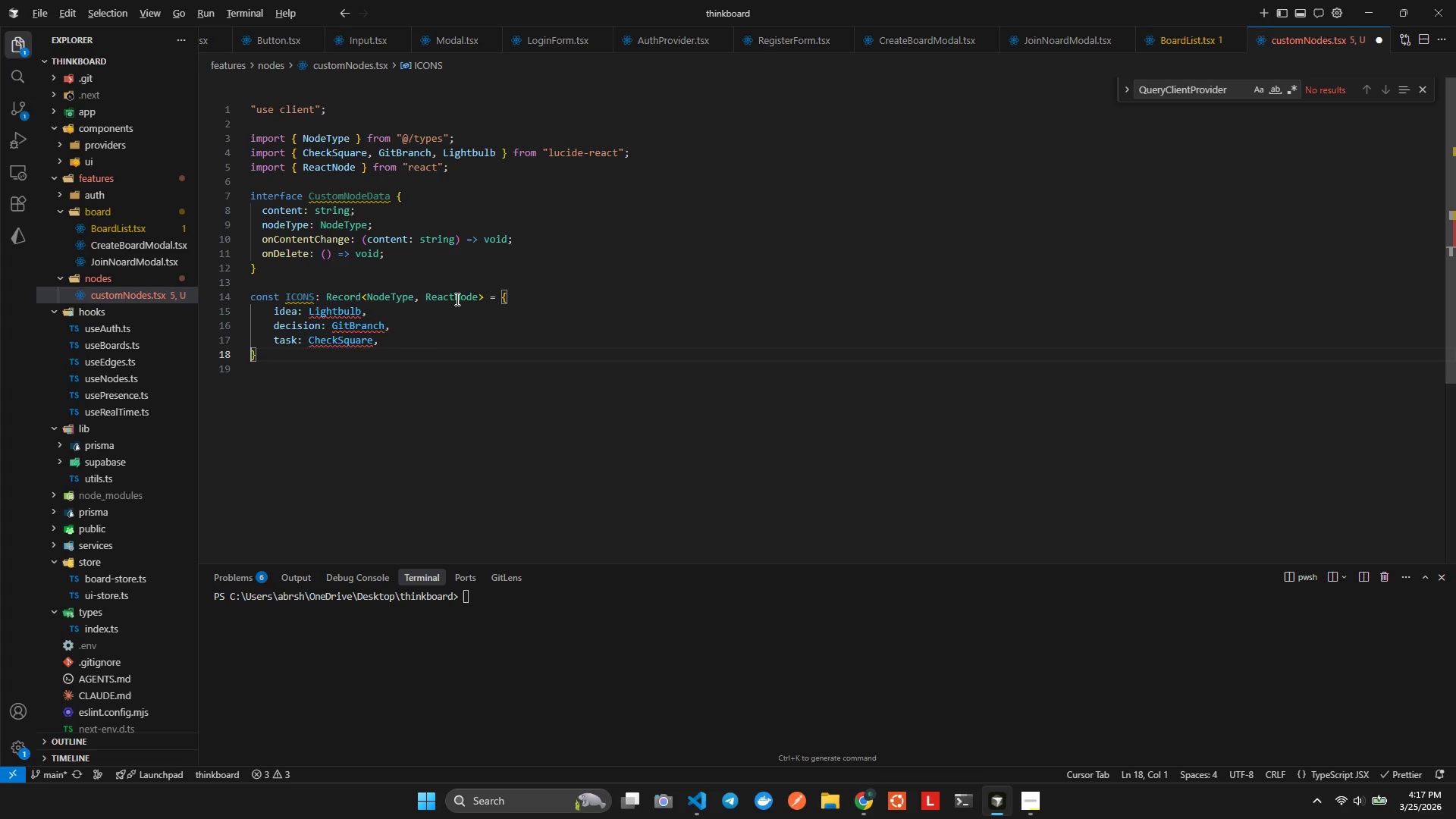 
key(Alt+Shift+F)
 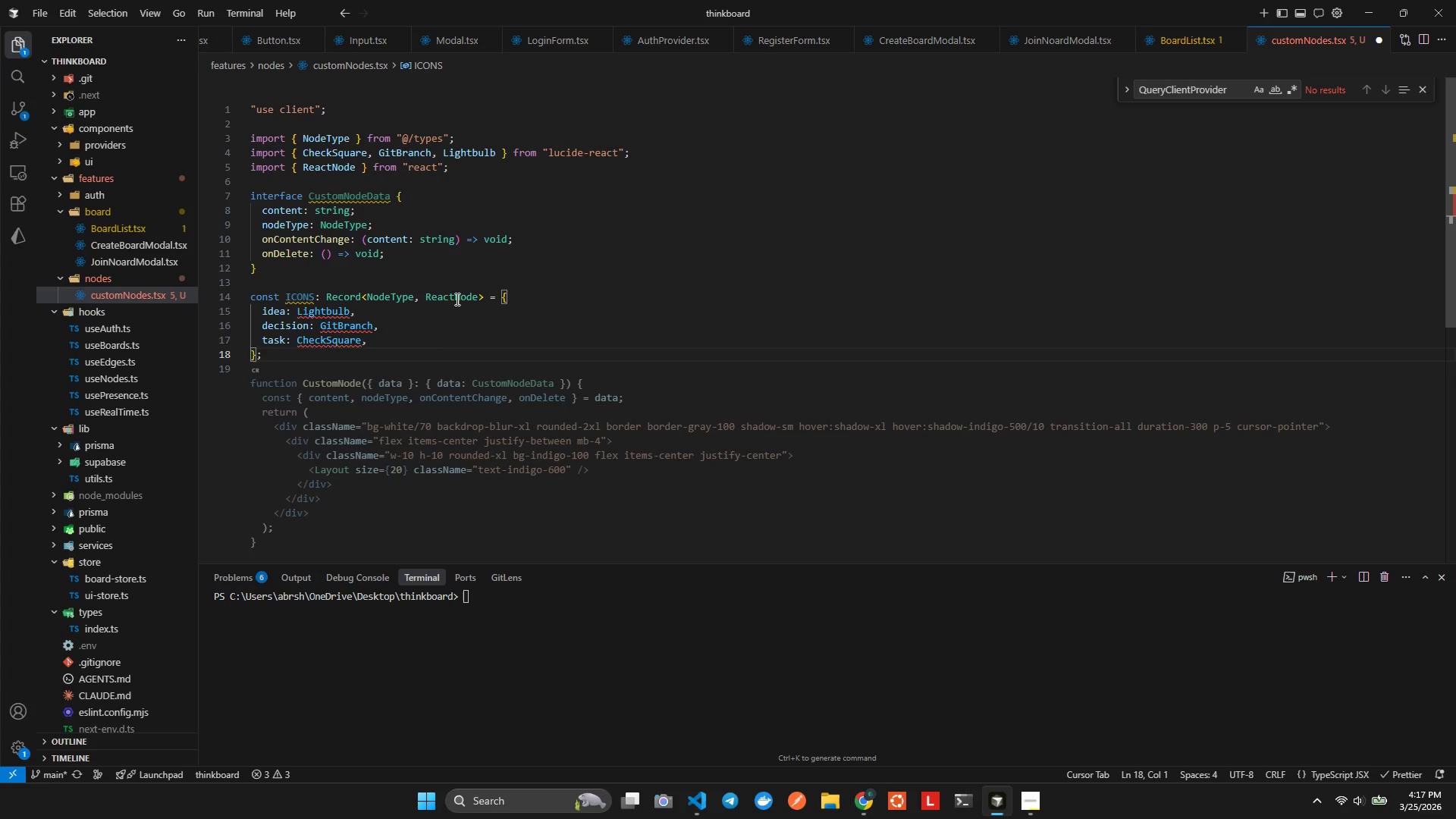 
key(ArrowRight)
 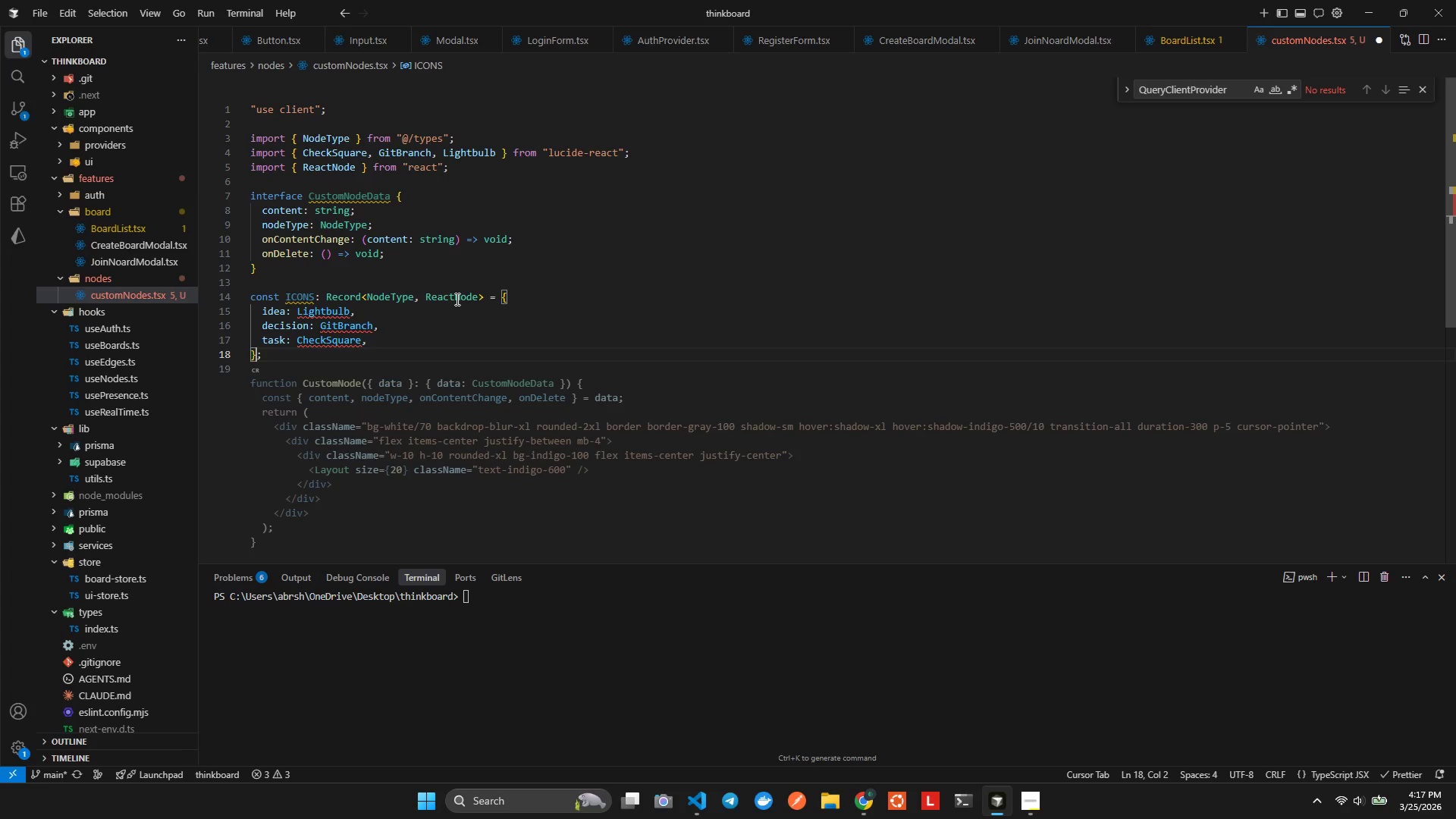 
wait(16.94)
 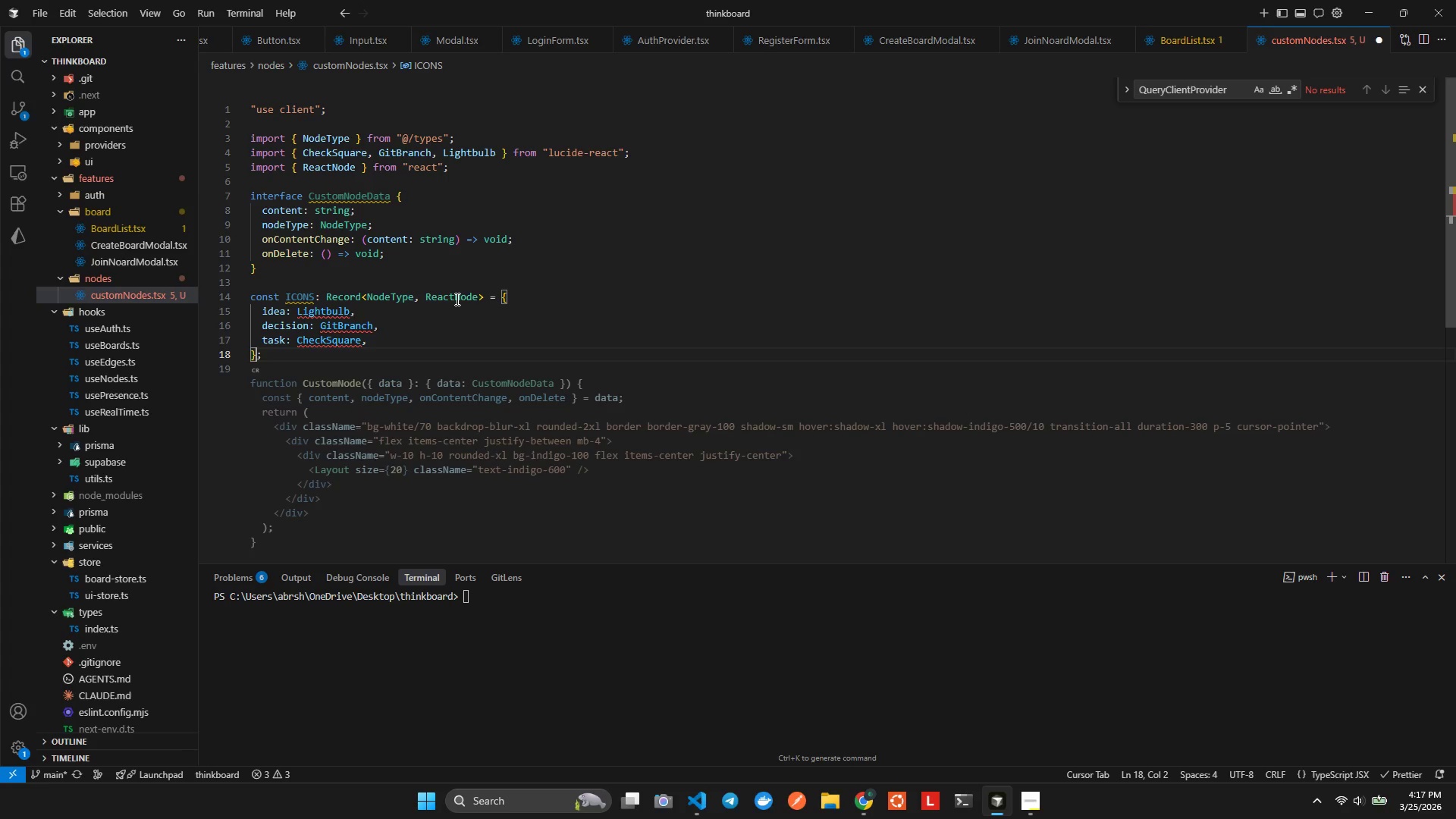 
left_click([312, 337])
 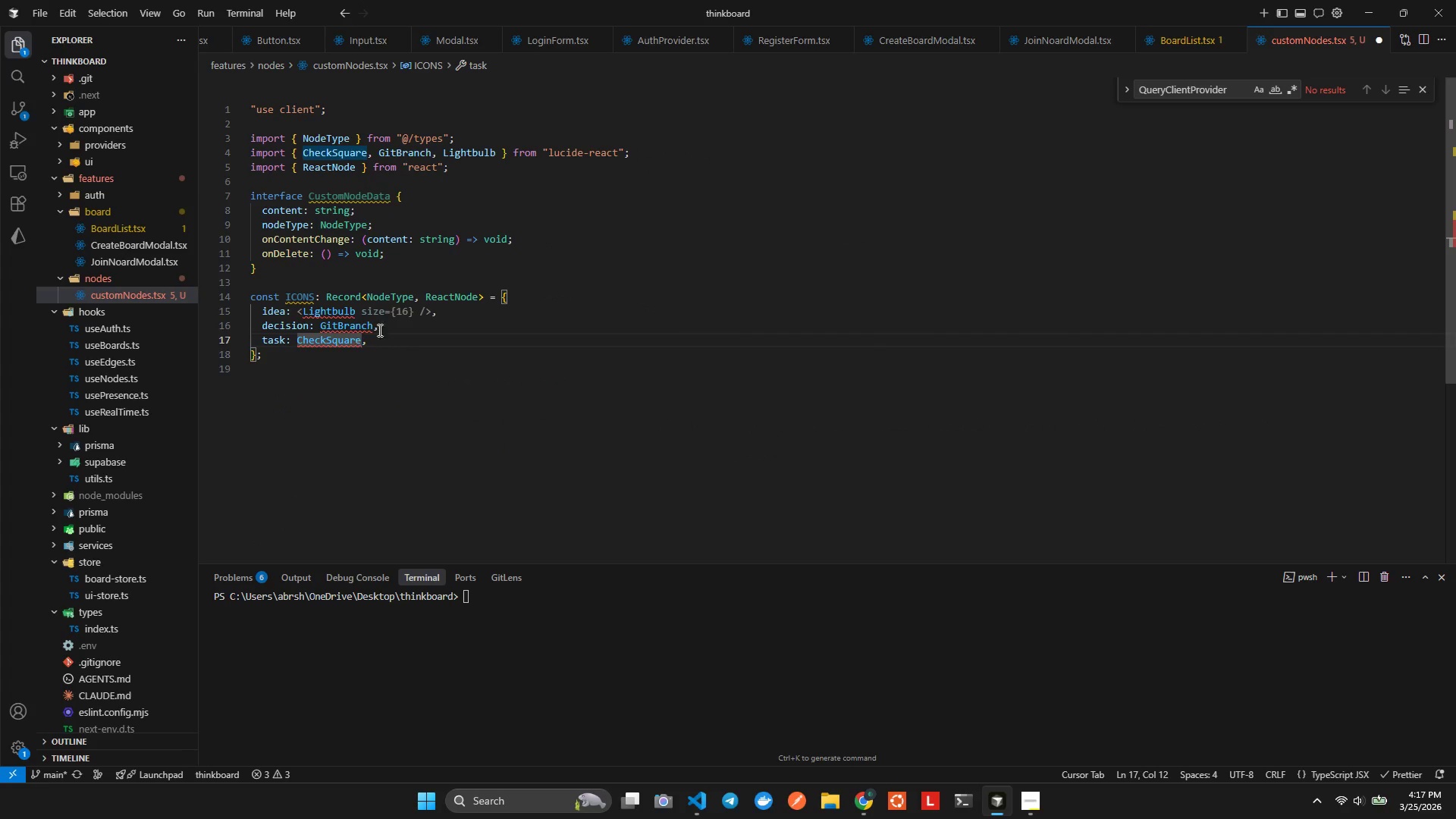 
left_click([411, 331])
 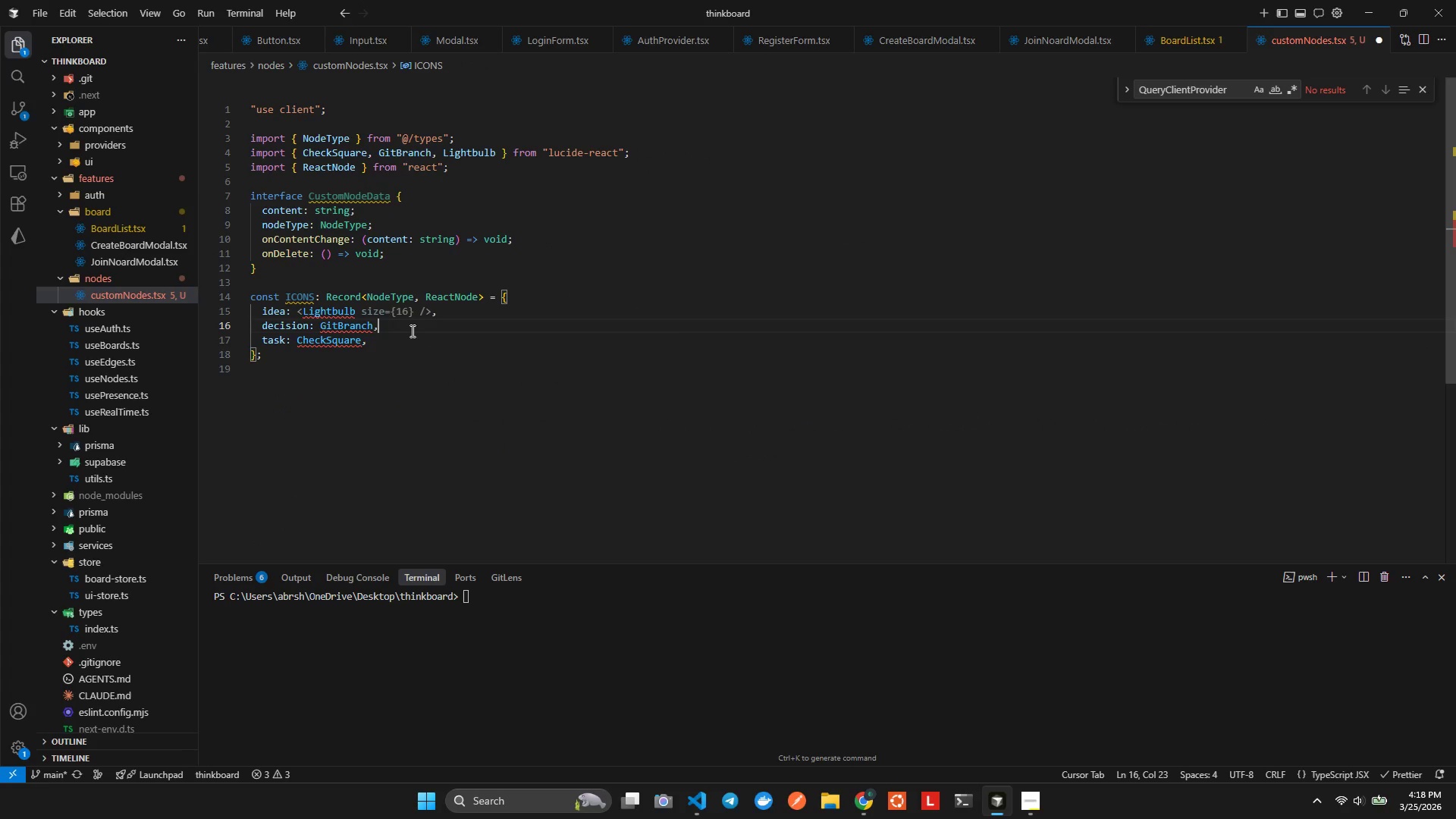 
wait(5.53)
 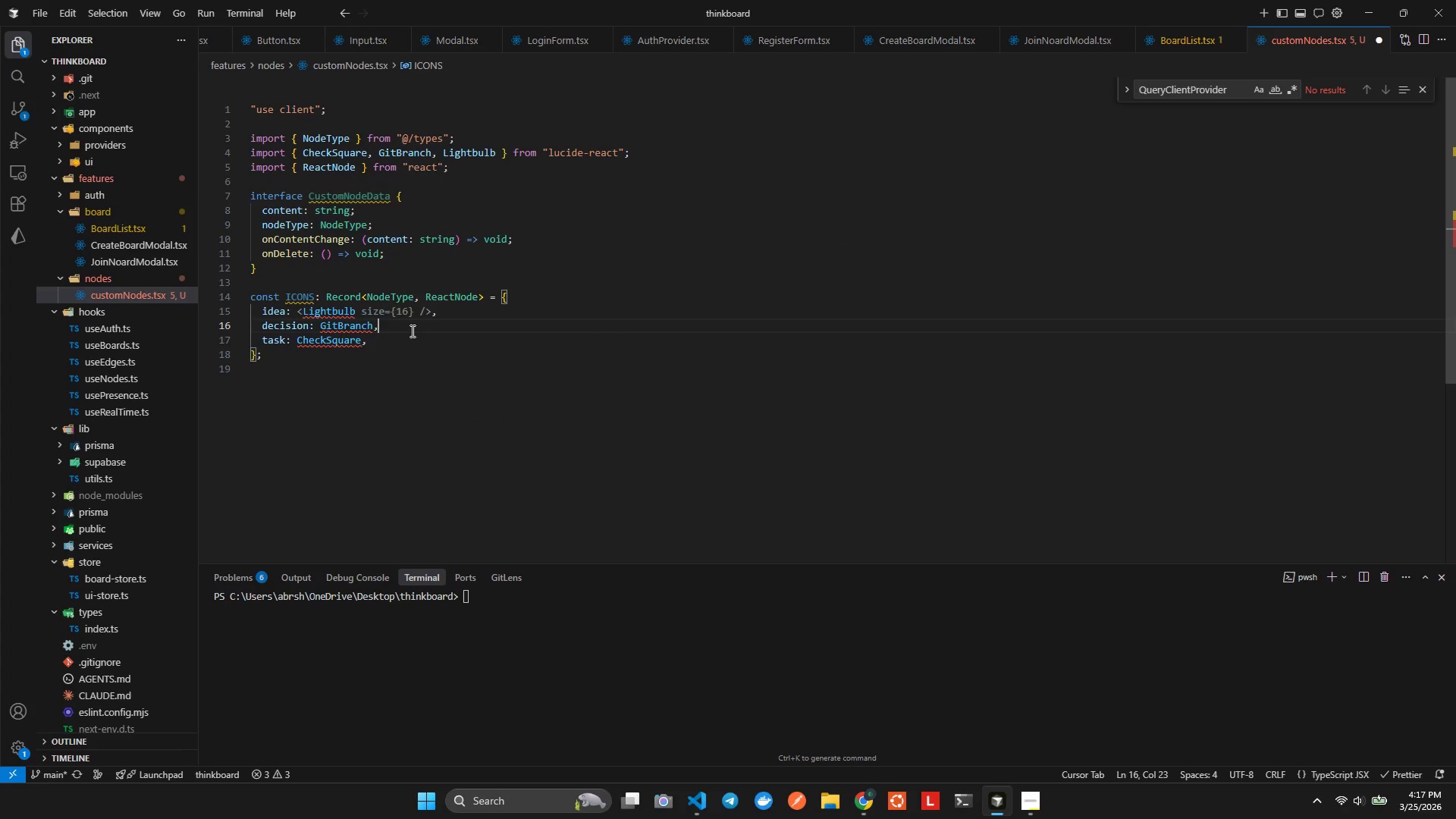 
left_click([411, 331])
 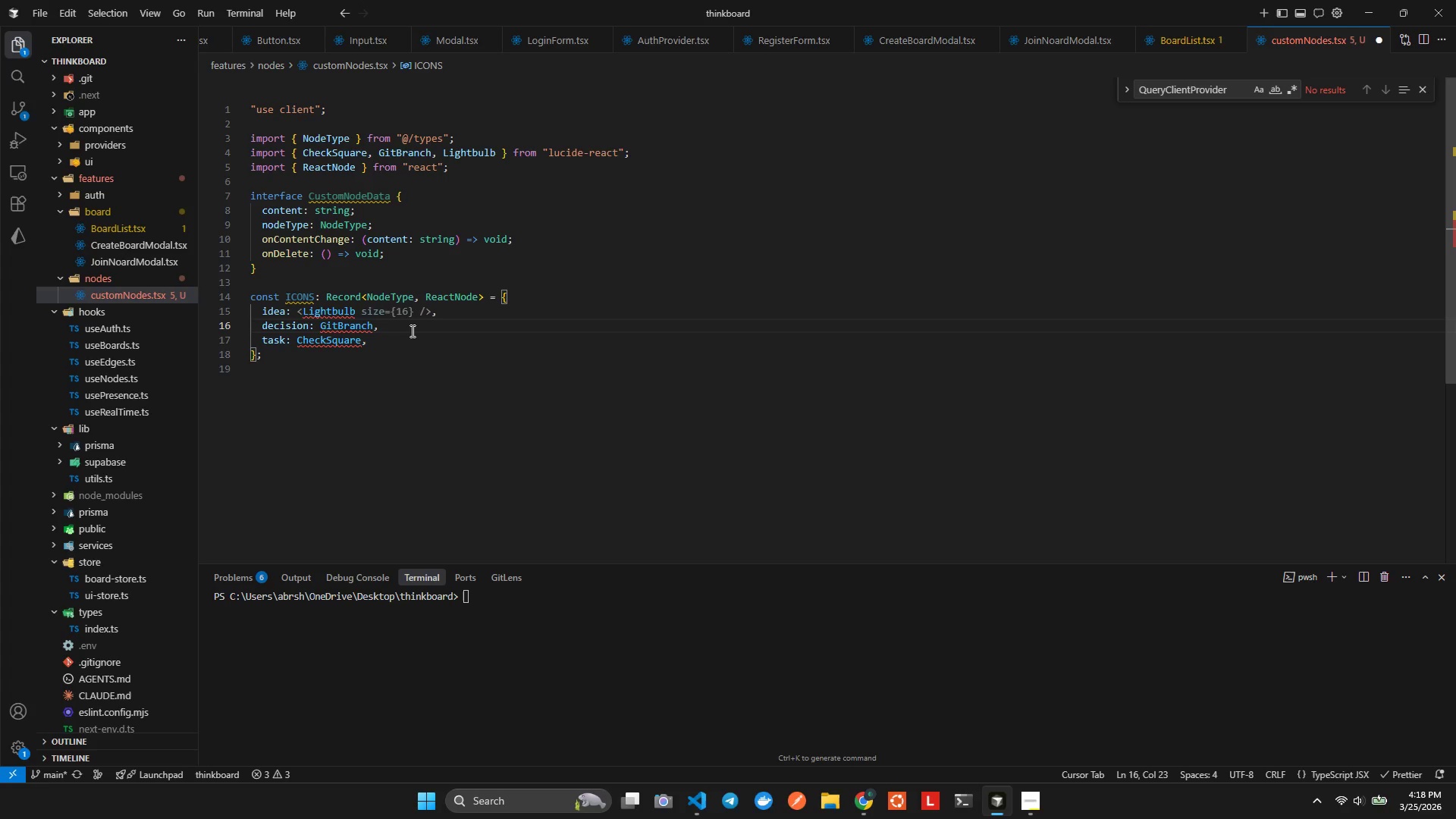 
mouse_move([356, 347])
 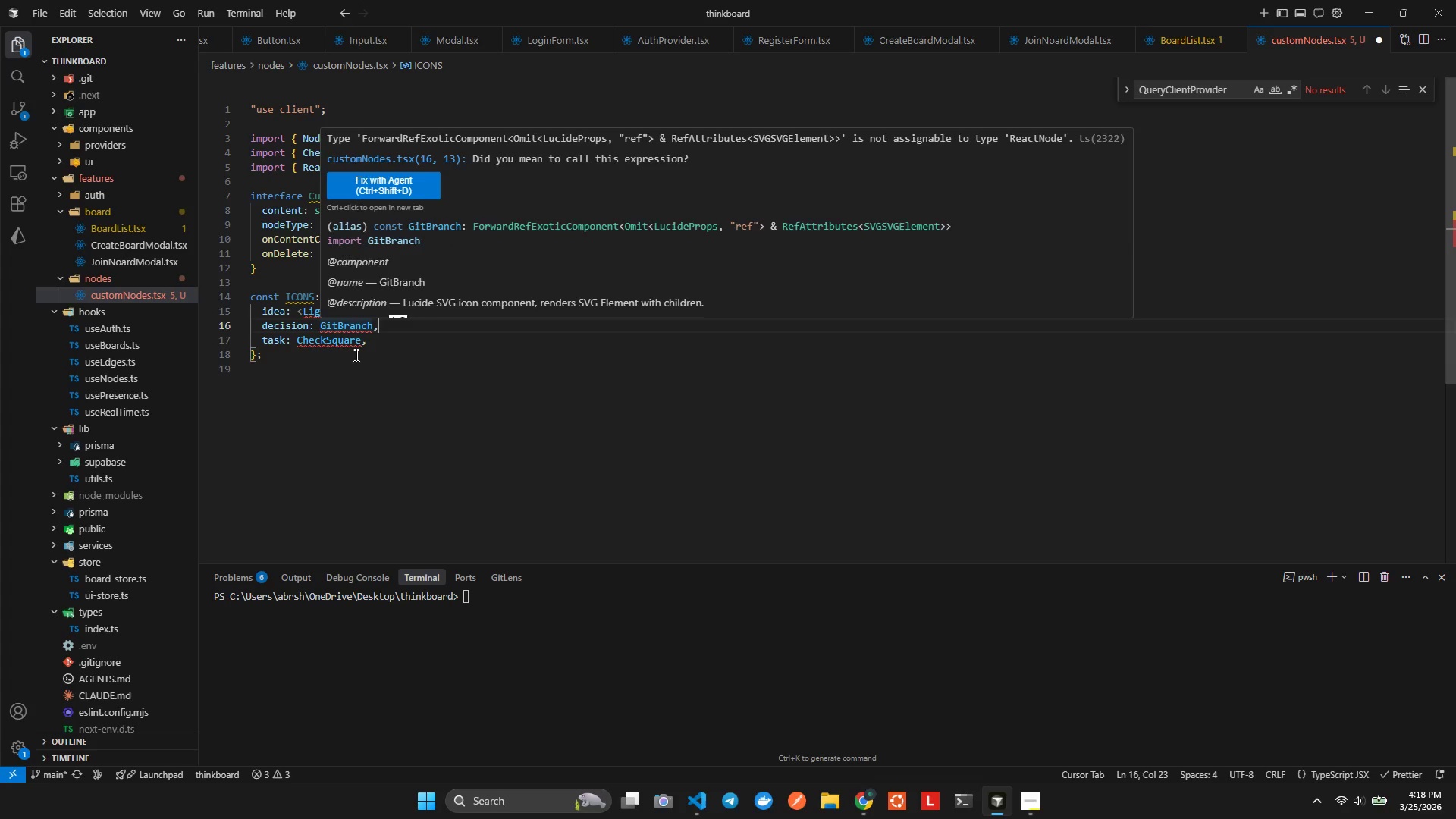 
left_click([355, 355])
 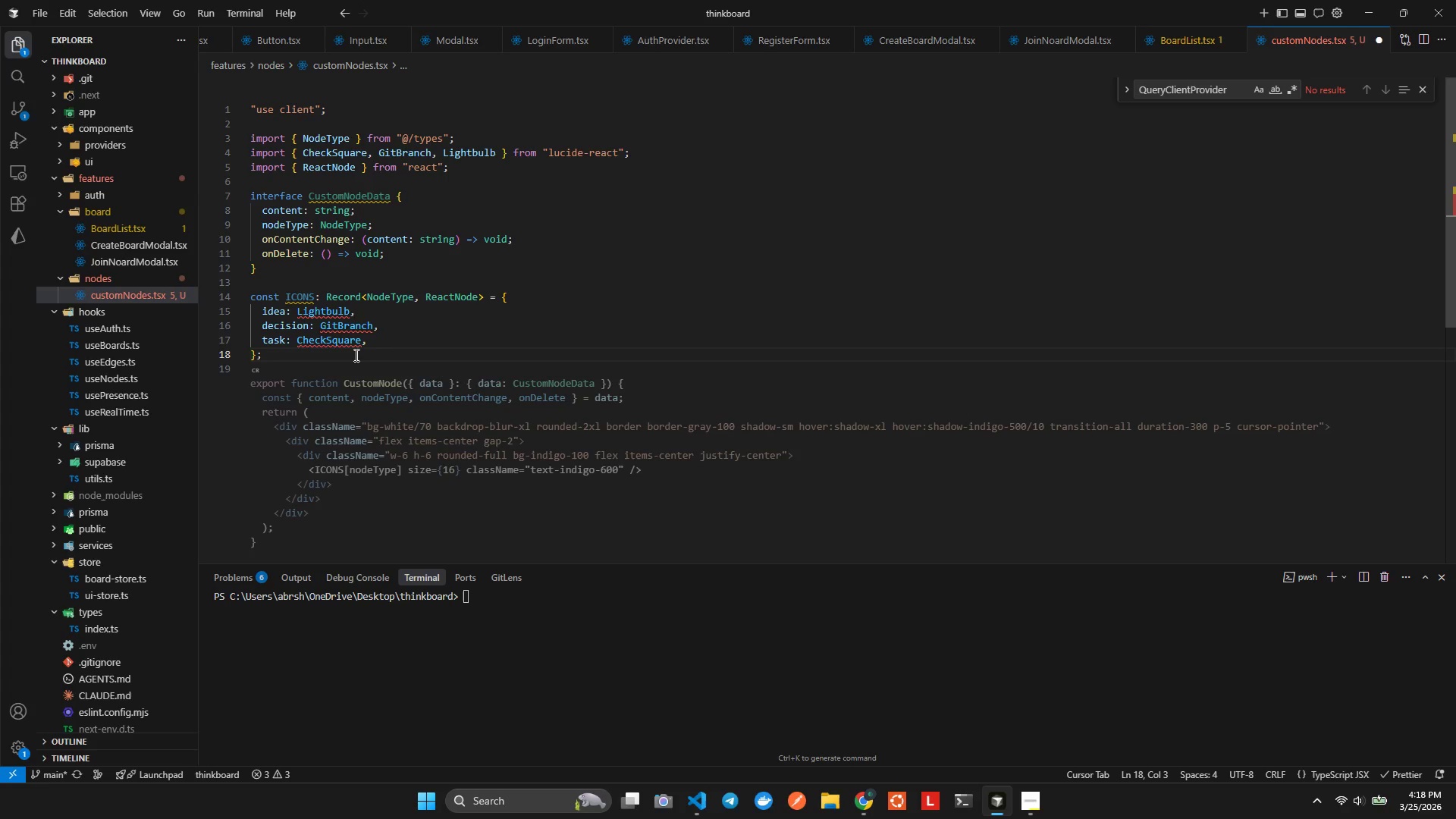 
wait(10.7)
 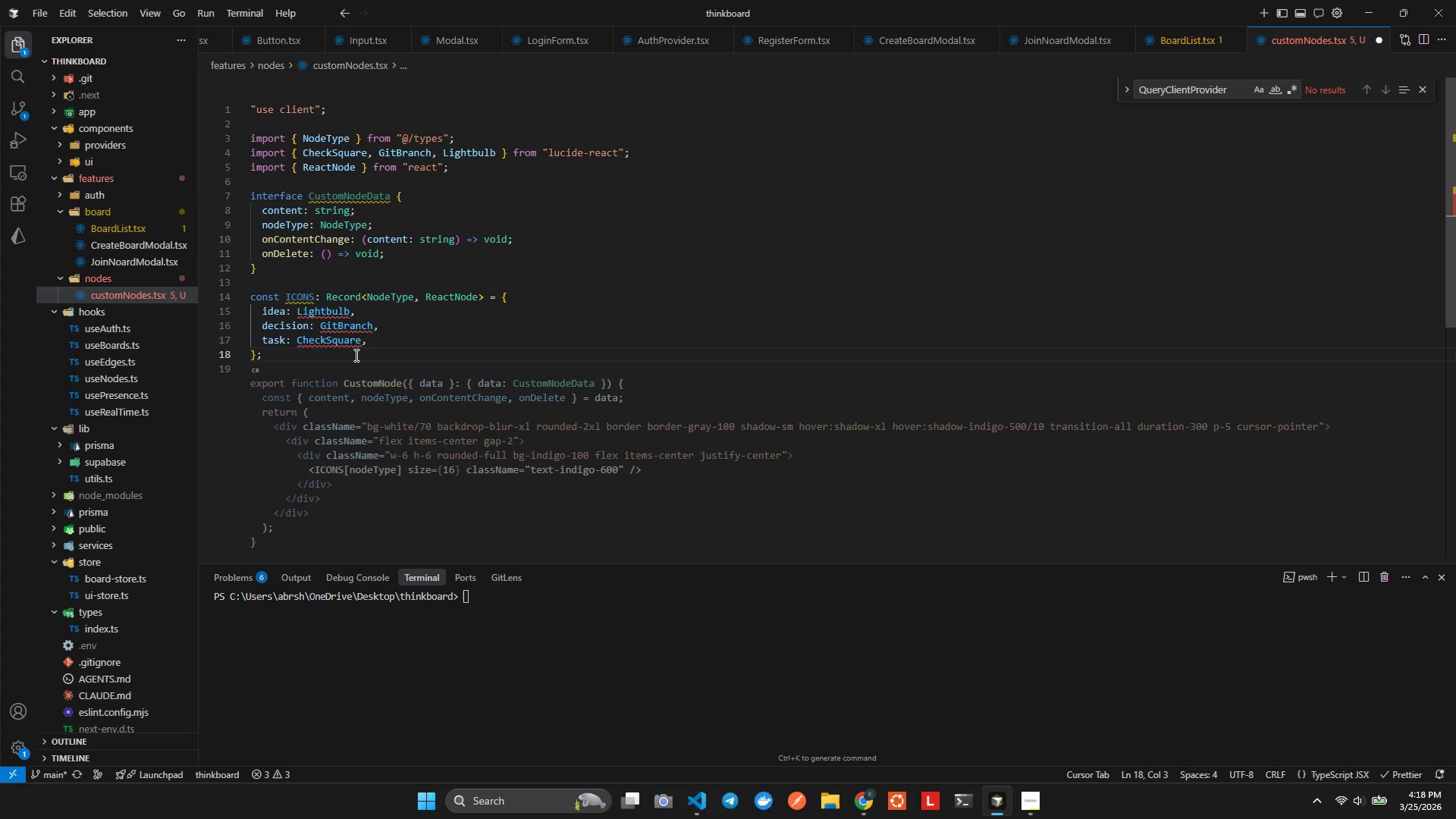 
left_click_drag(start_coordinate=[423, 301], to_coordinate=[482, 295])
 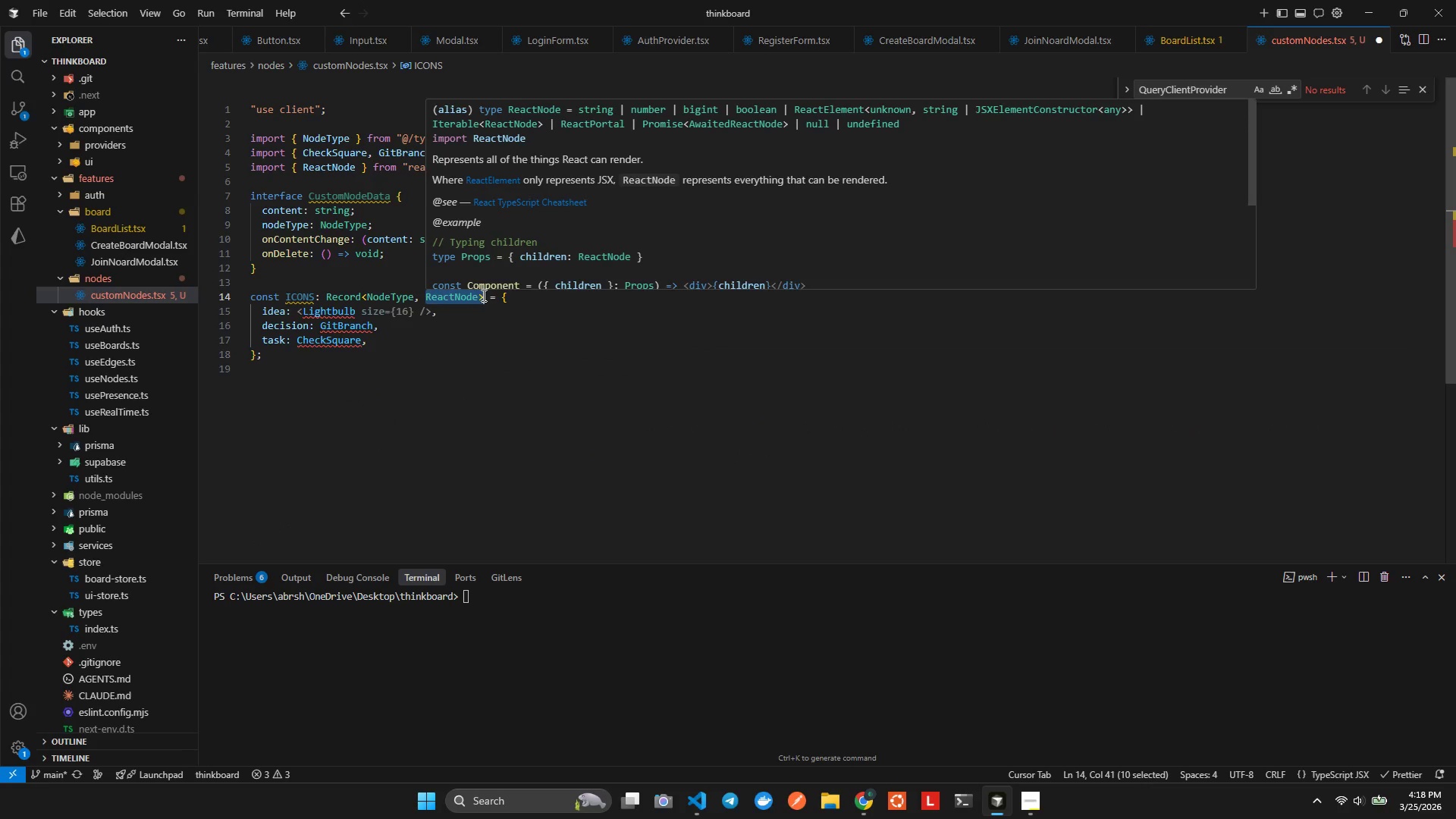 
key(Shift+ArrowLeft)
 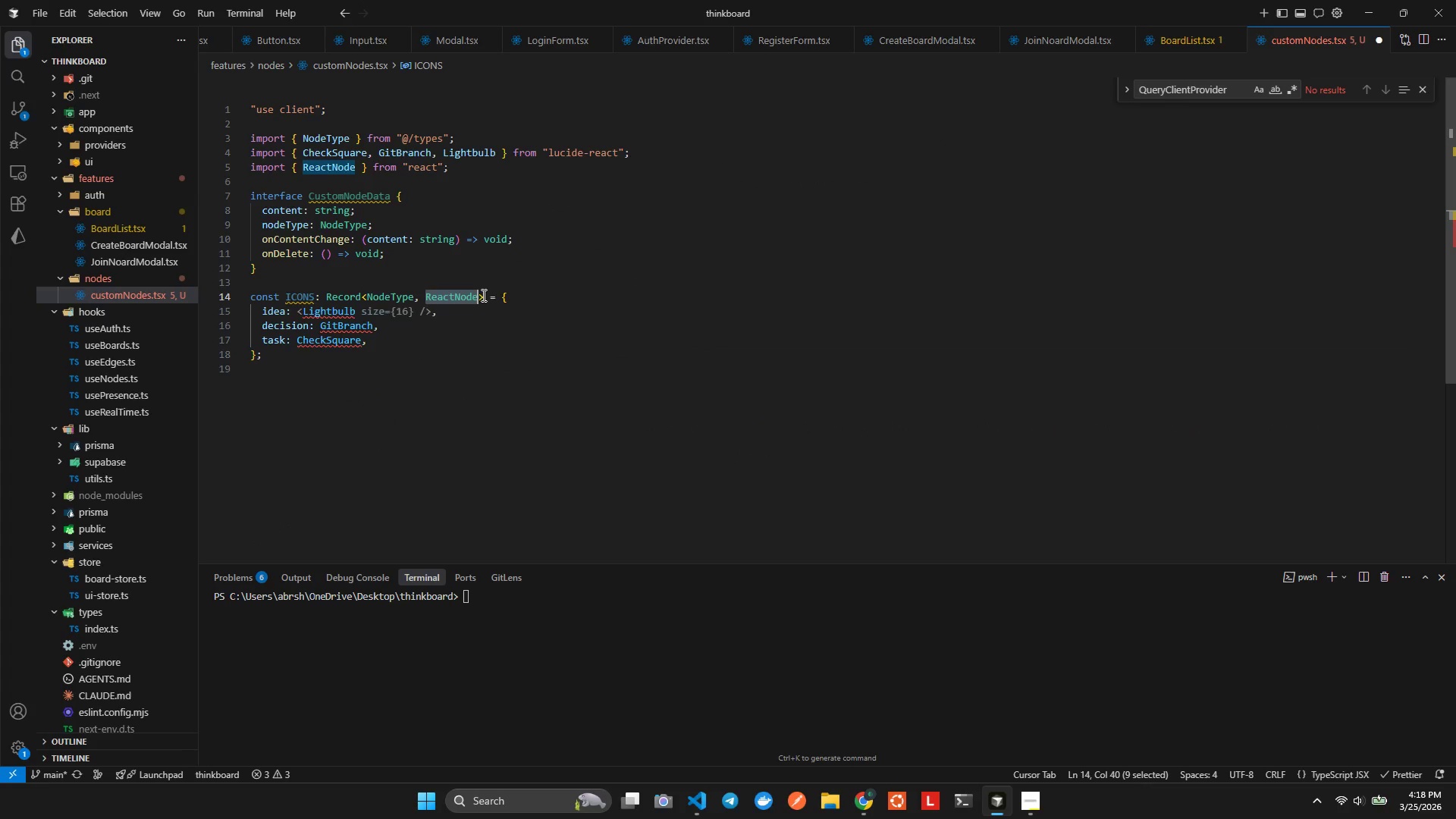 
type(anyF)
 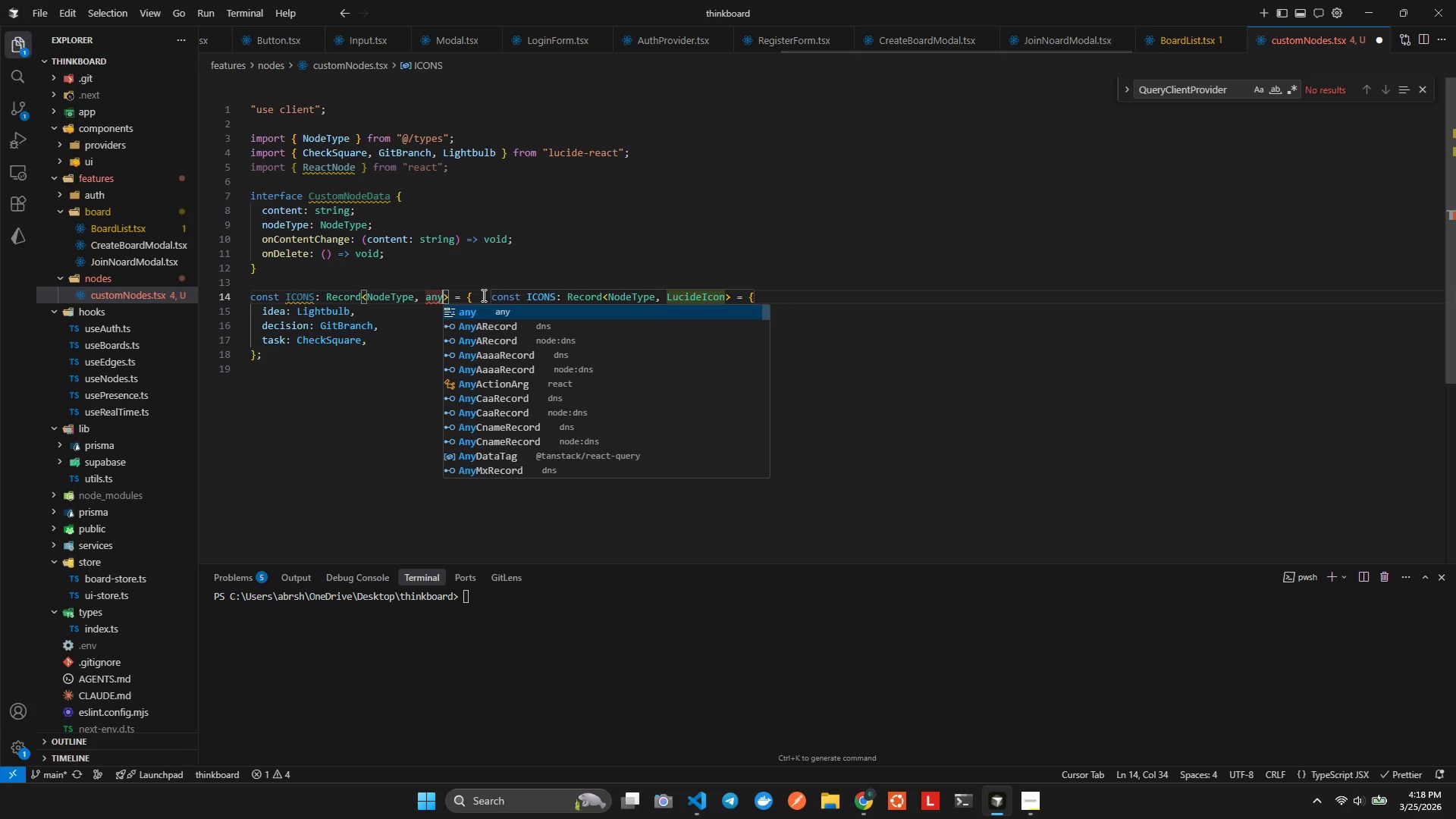 
hold_key(key=AltLeft, duration=0.41)
 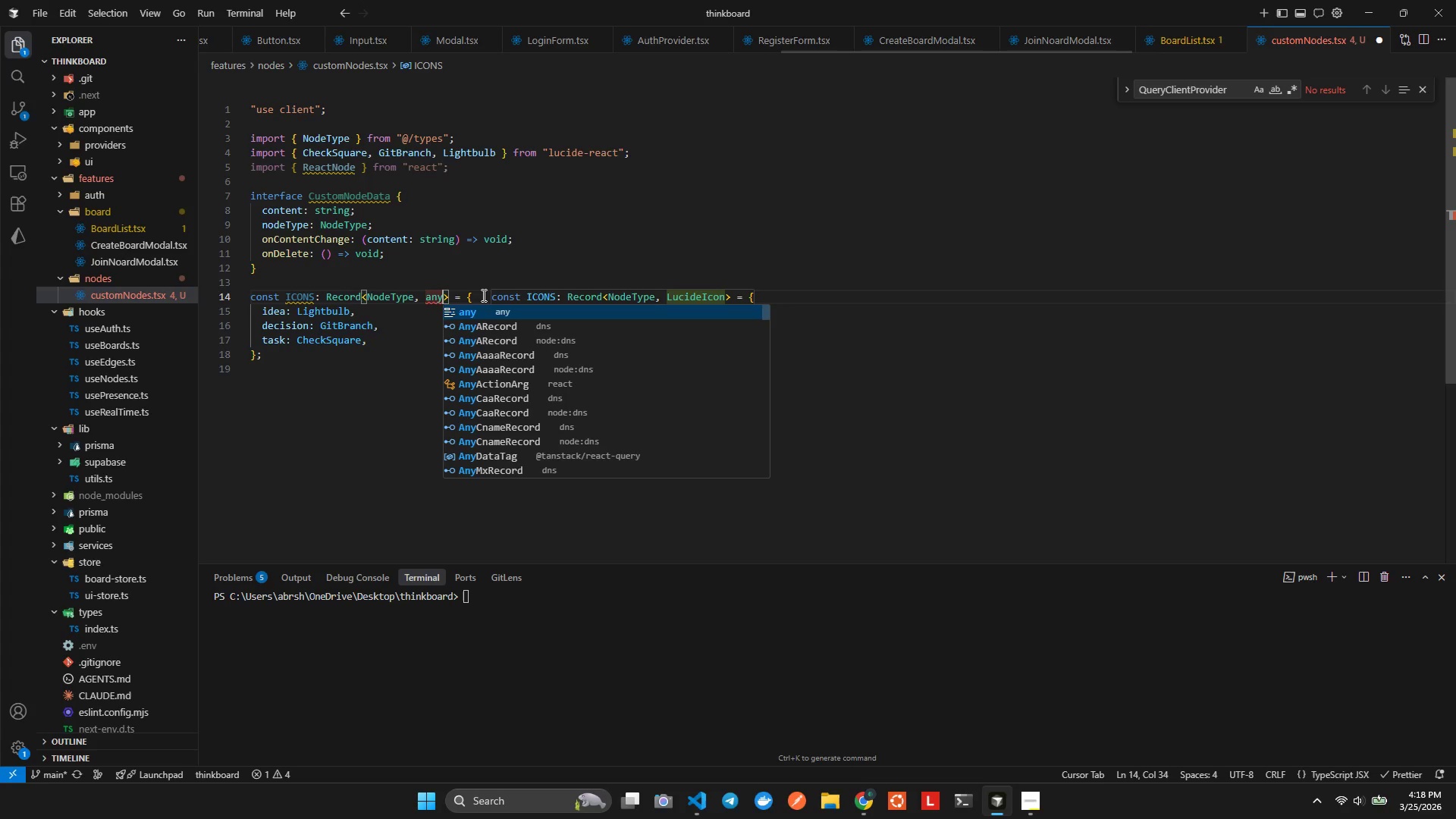 
key(Control+ControlLeft)
 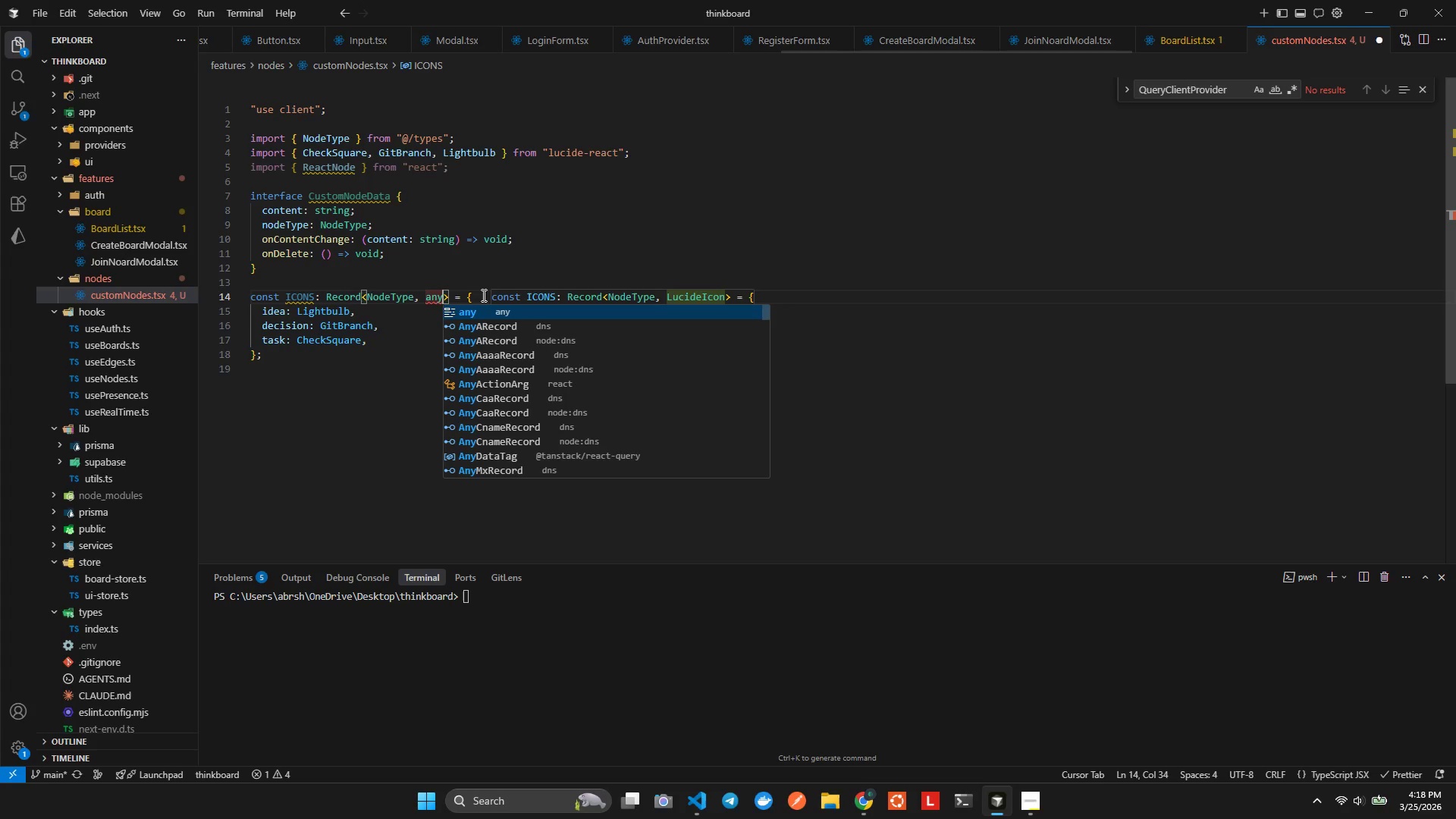 
key(Control+S)
 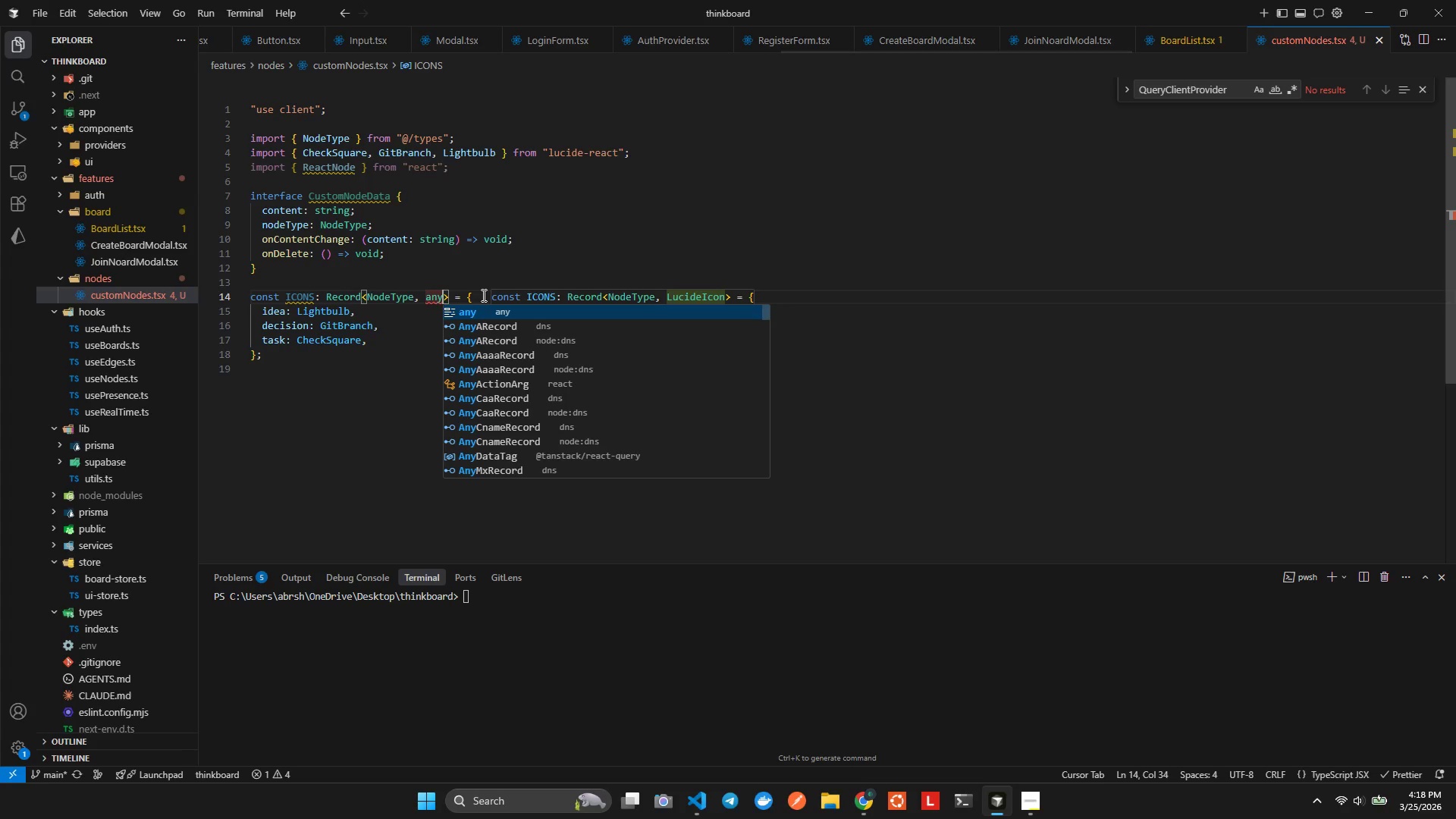 
key(ArrowRight)
 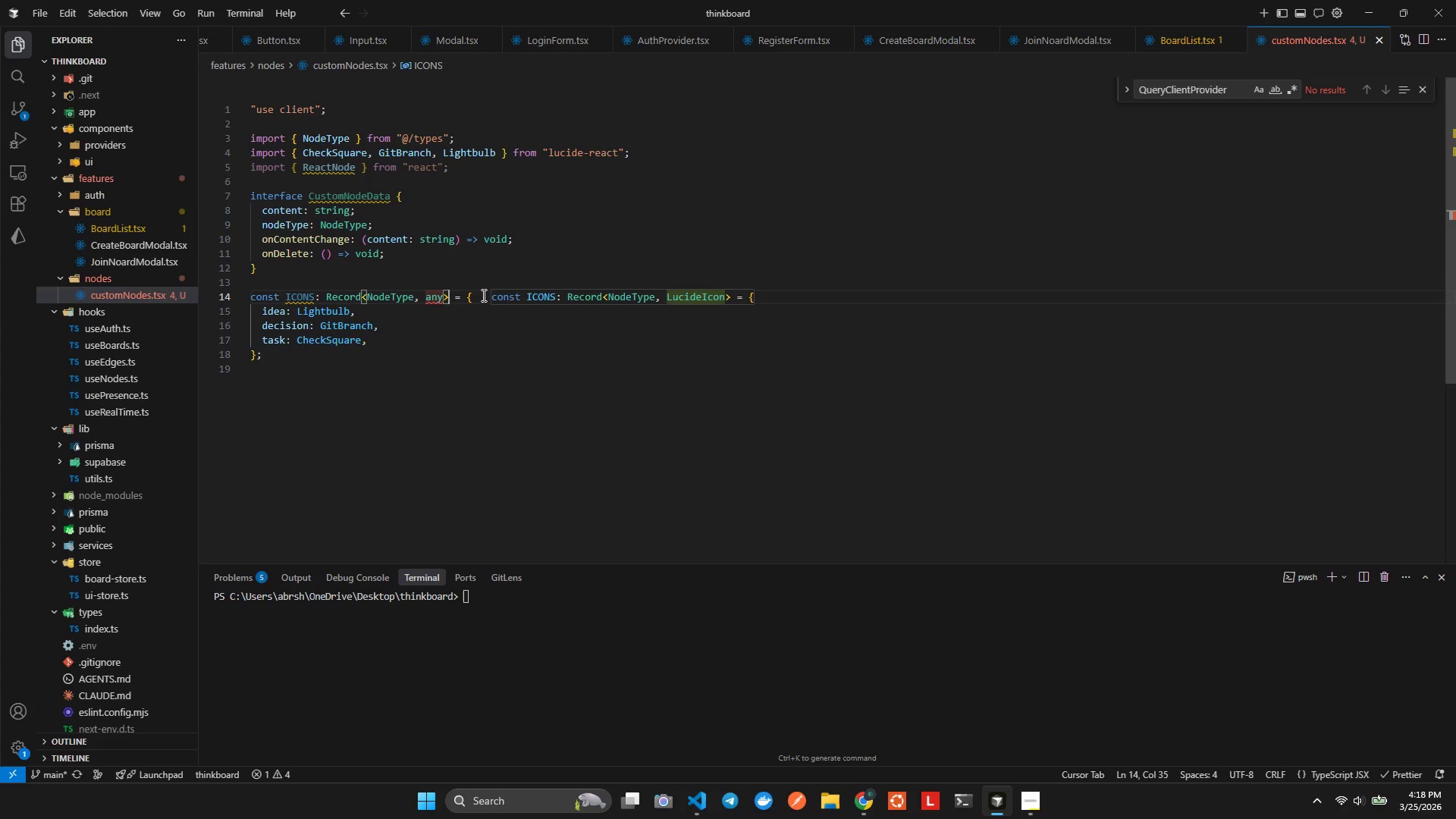 
key(ArrowRight)
 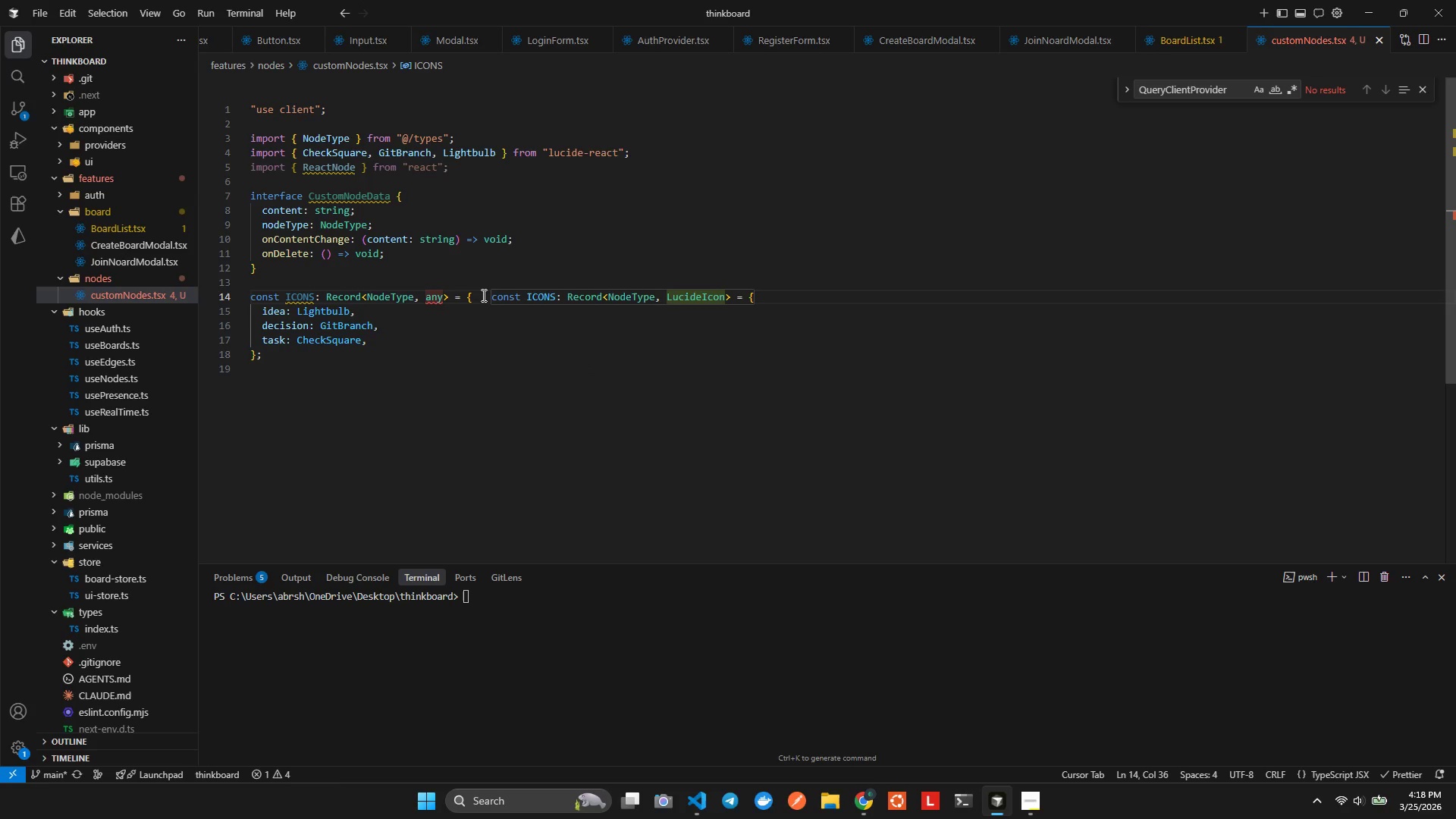 
key(ArrowLeft)
 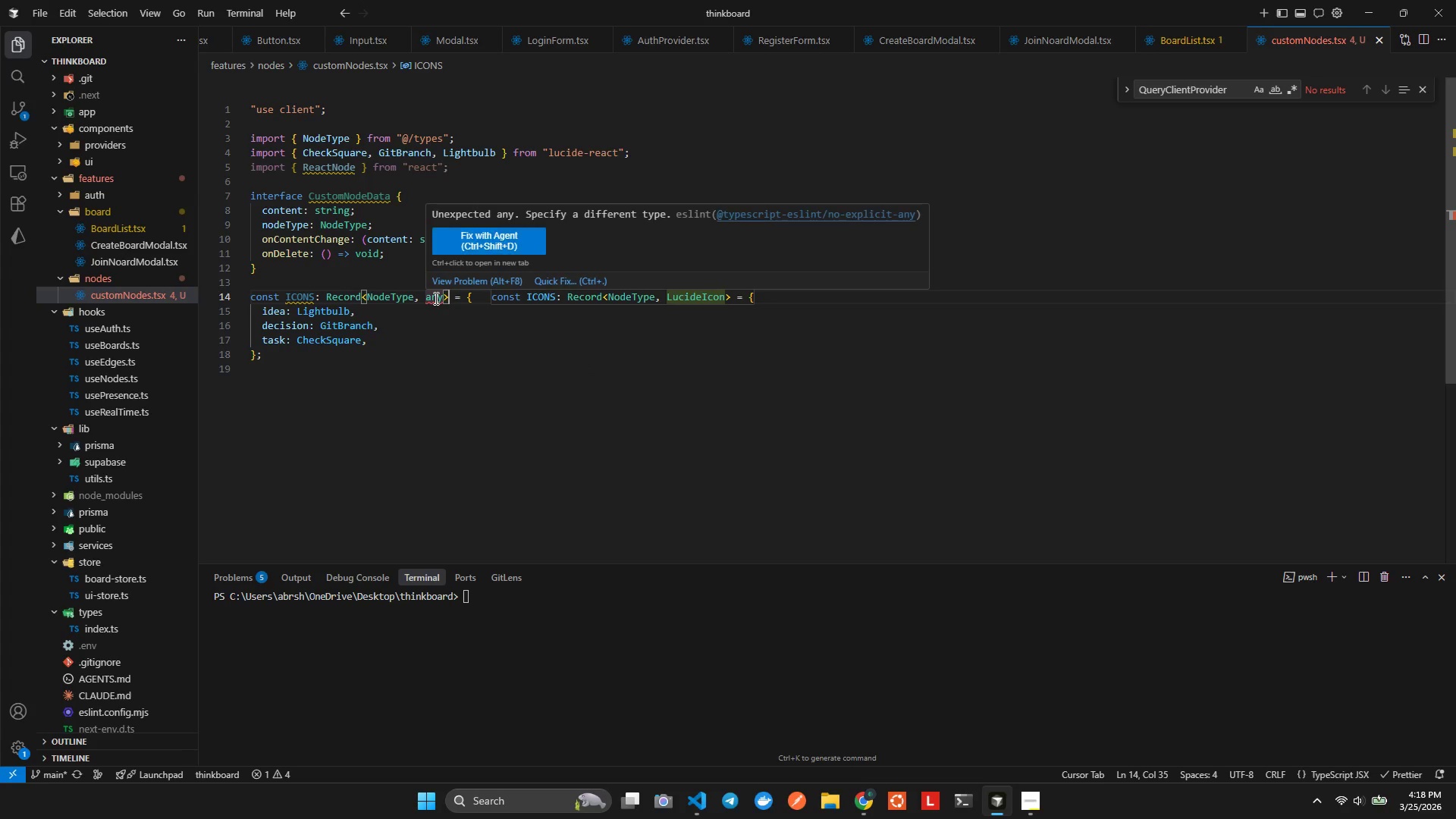 
left_click([577, 275])
 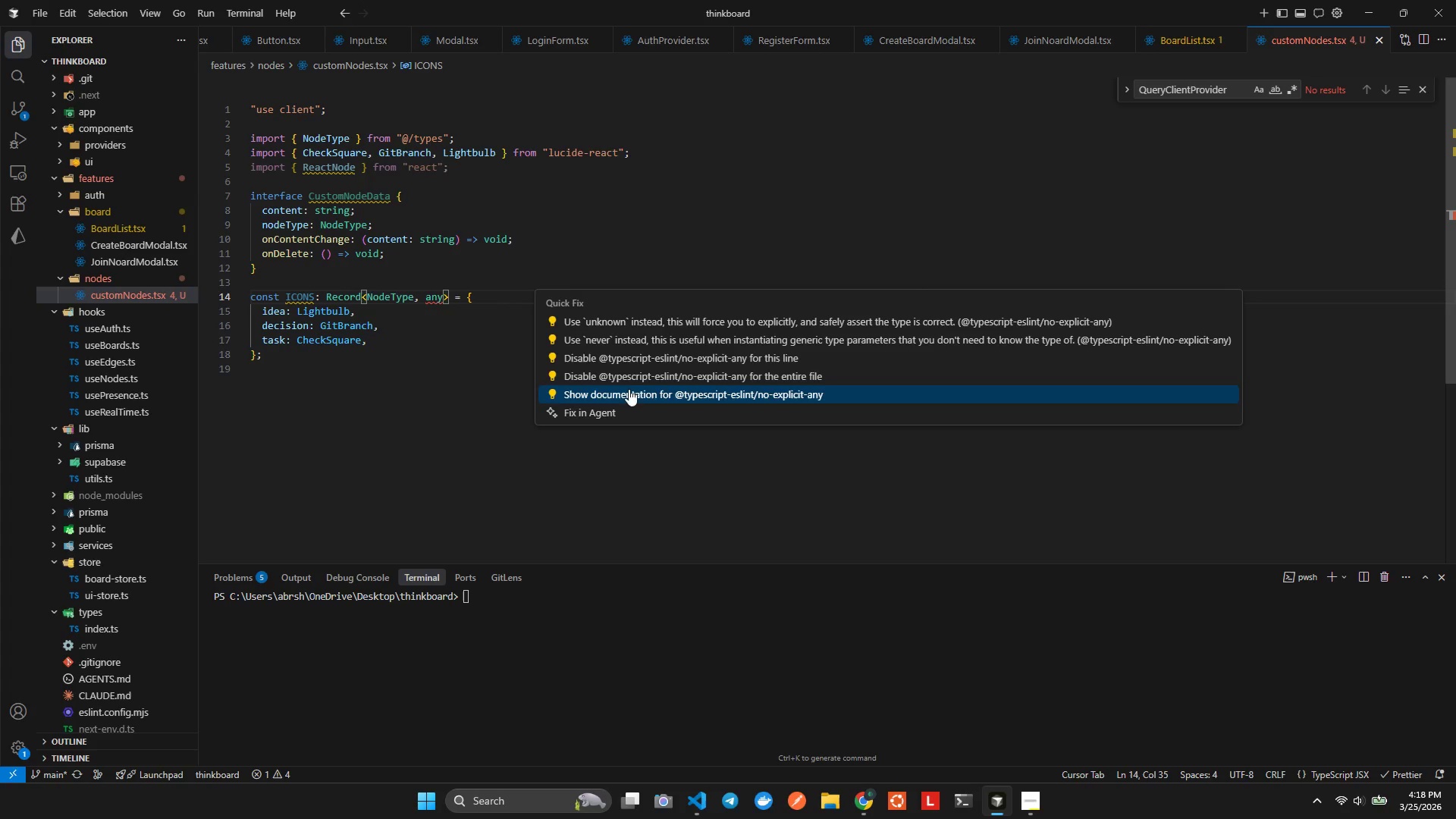 
left_click([629, 381])
 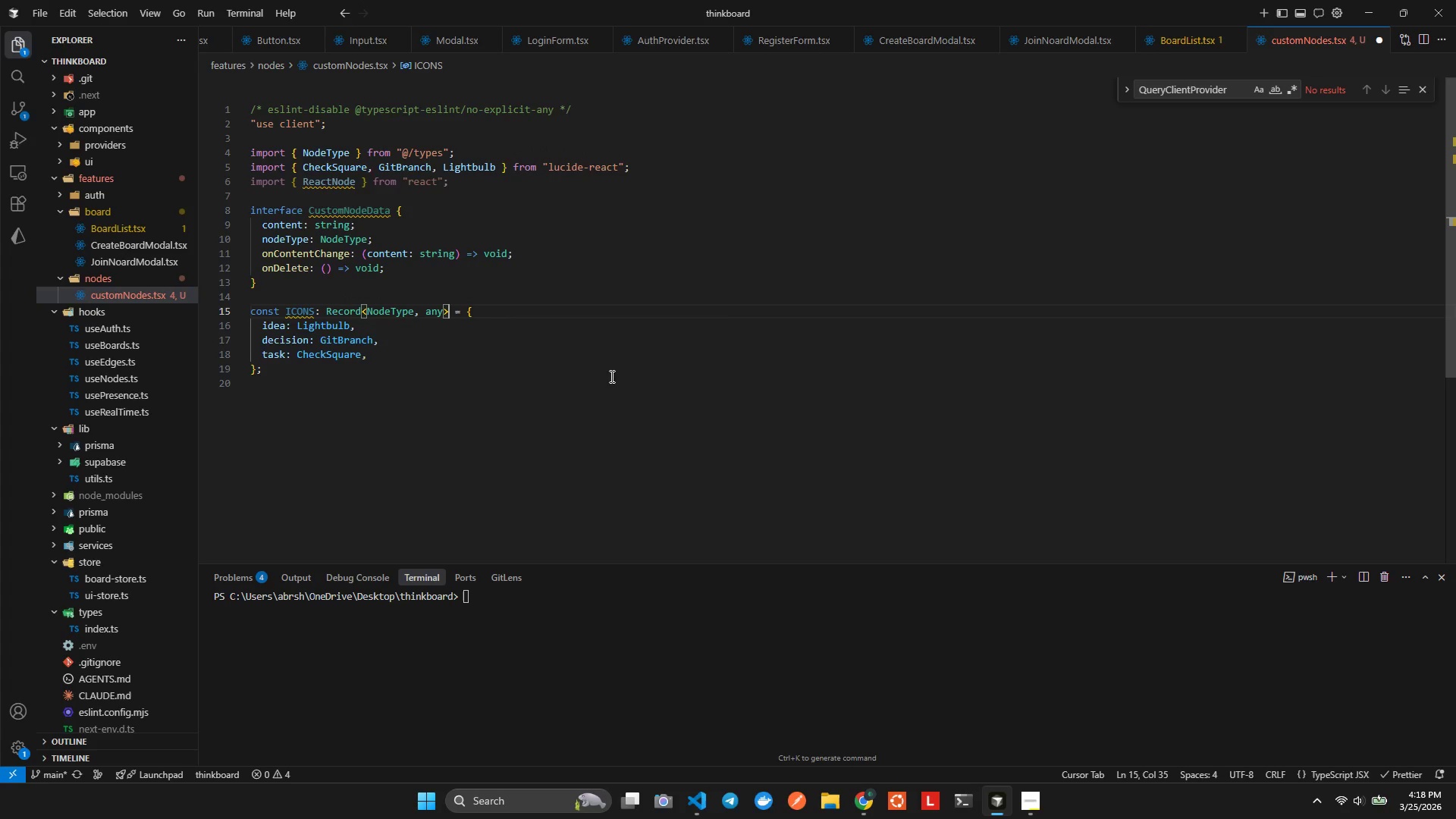 
key(Alt+AltLeft)
 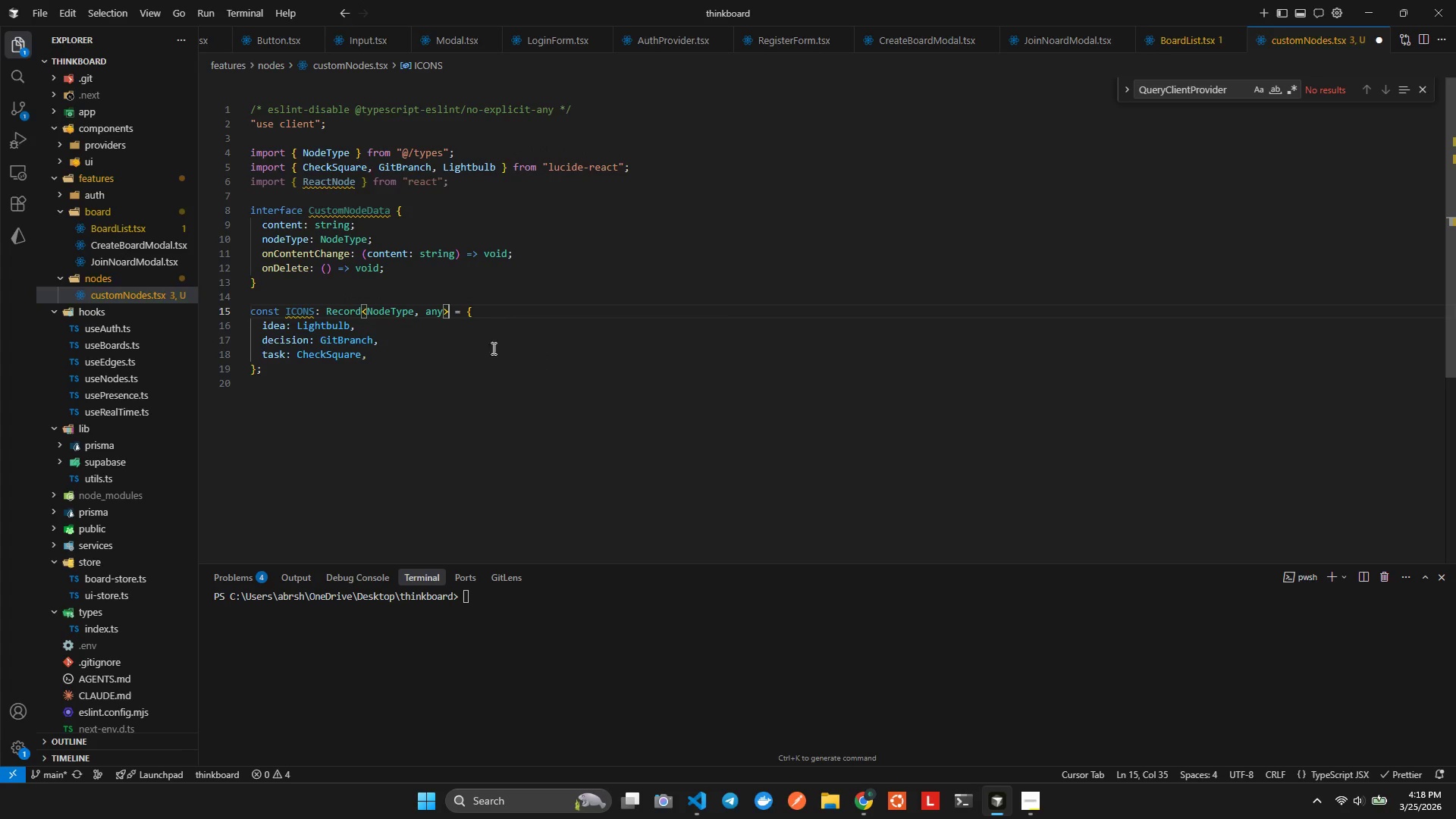 
key(Alt+Shift+ShiftLeft)
 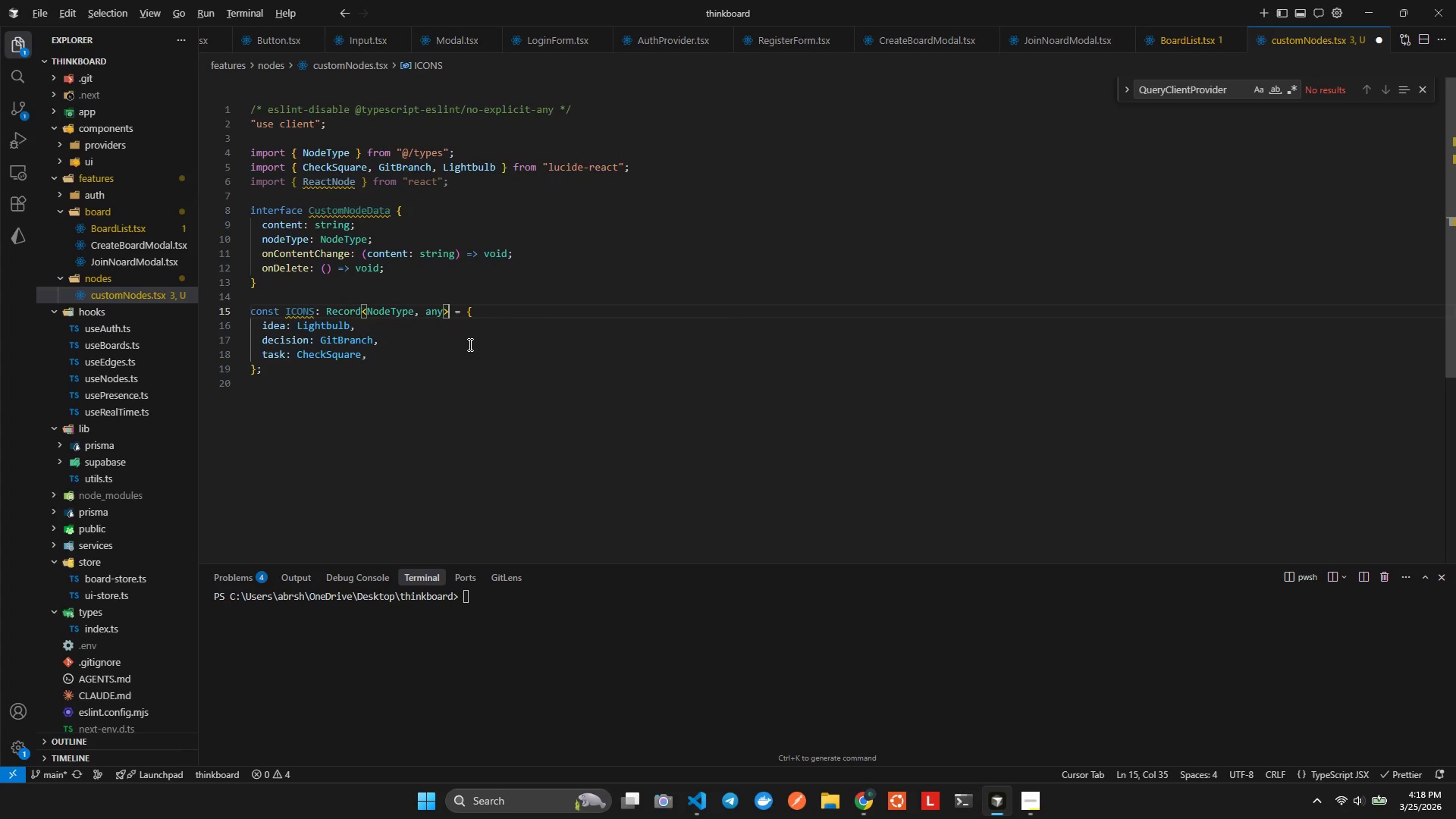 
key(Alt+Shift+F)
 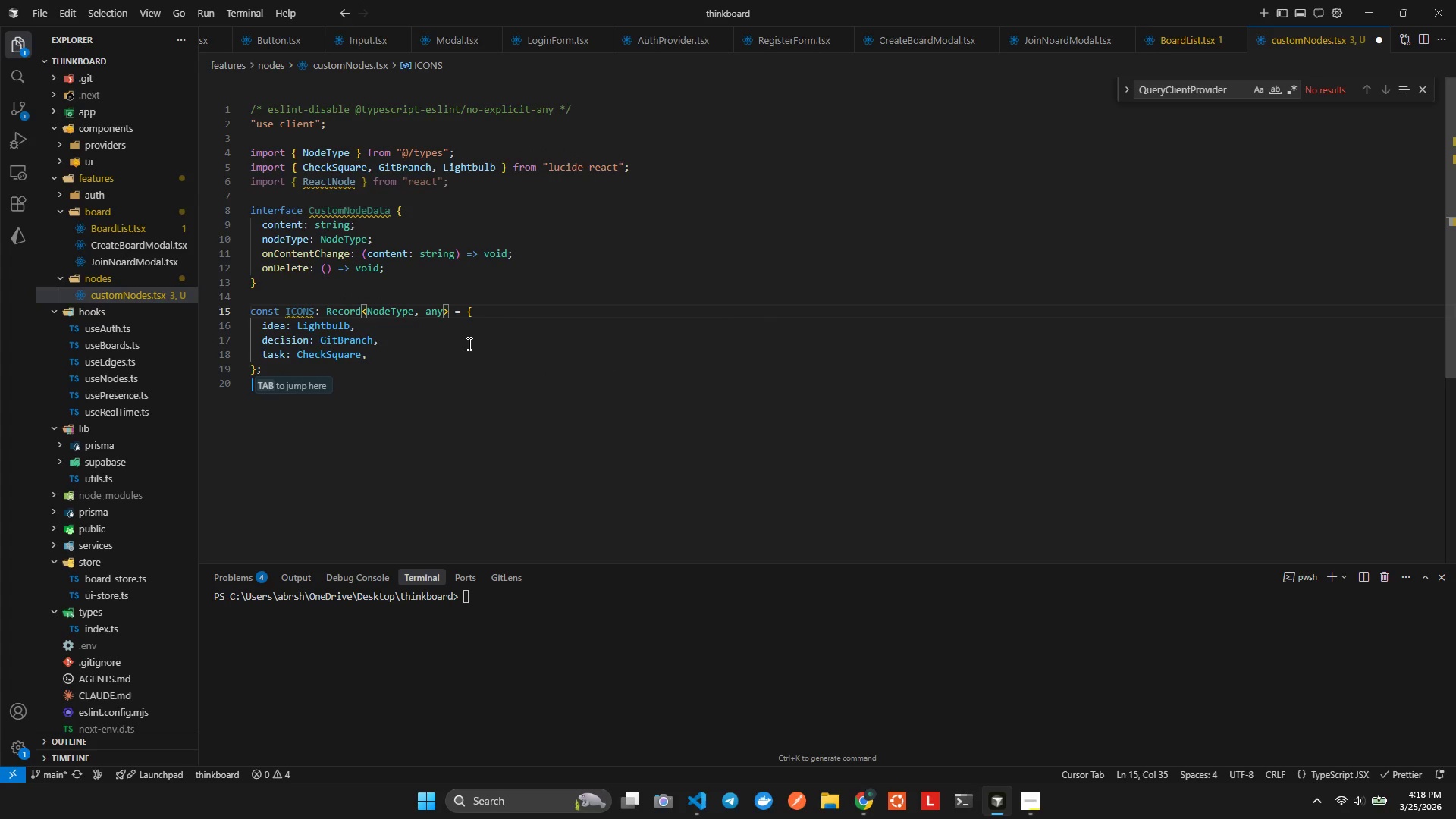 
key(Control+ControlLeft)
 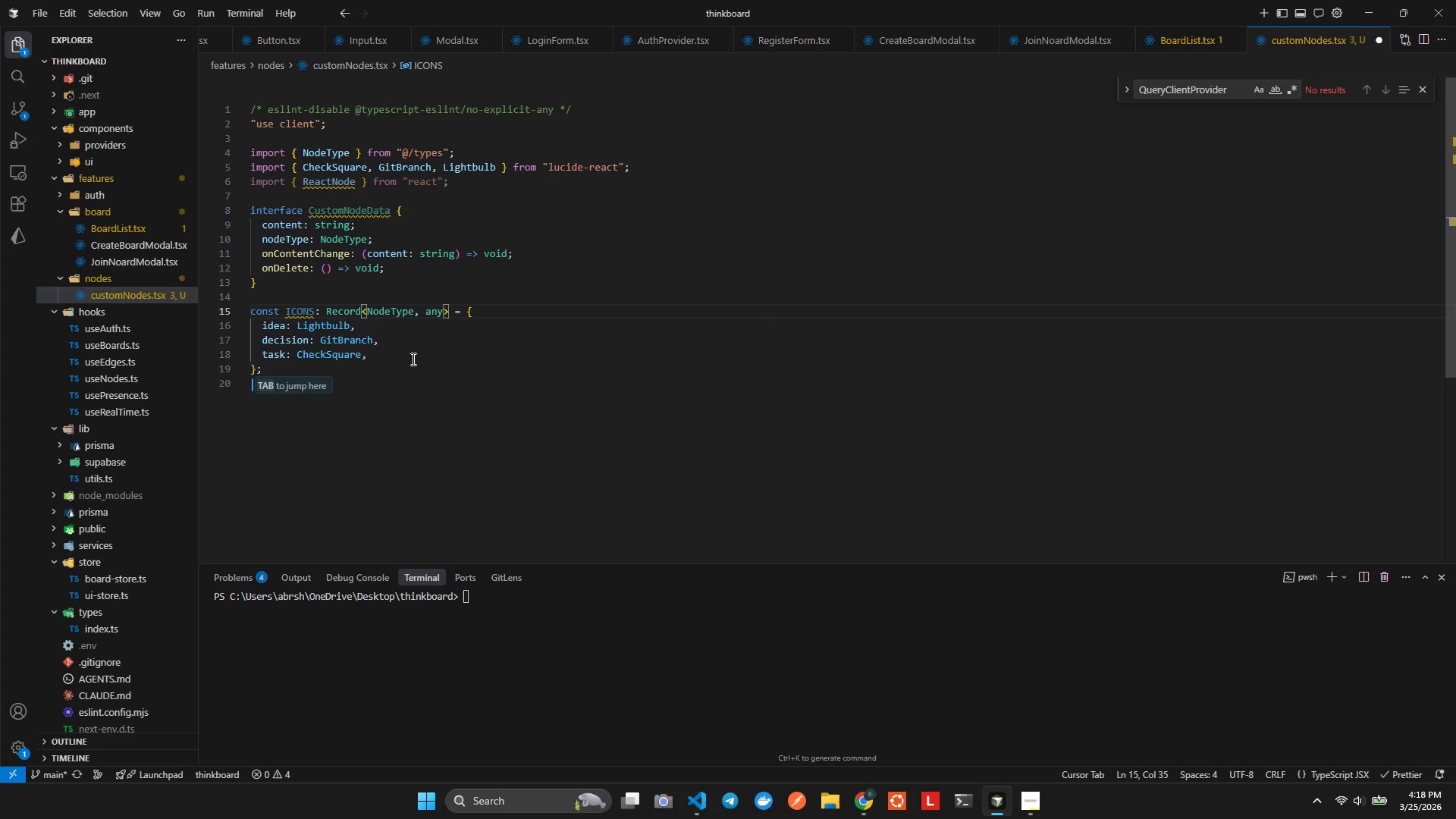 
key(Control+S)
 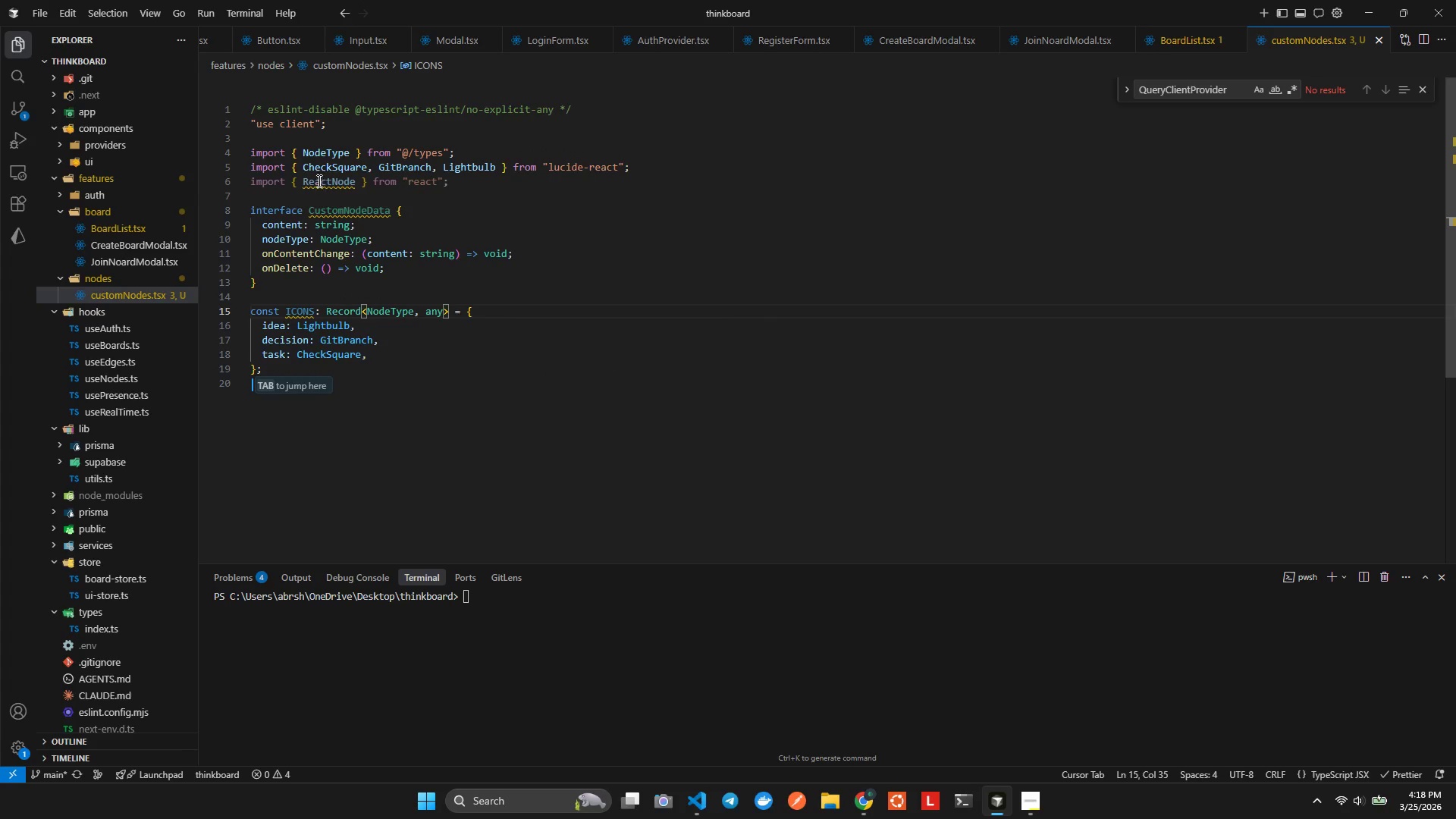 
left_click([318, 176])
 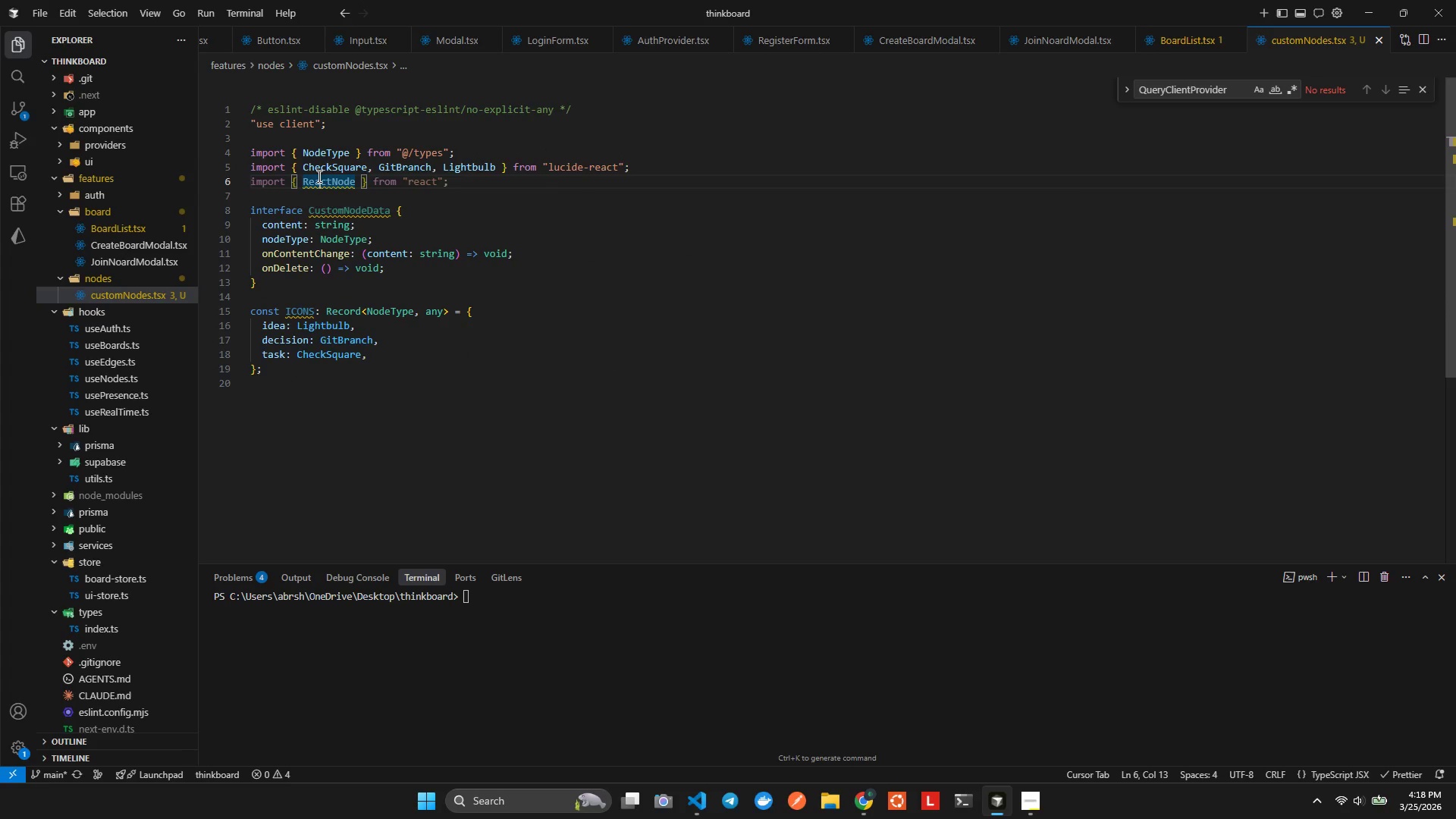 
key(Control+X)
 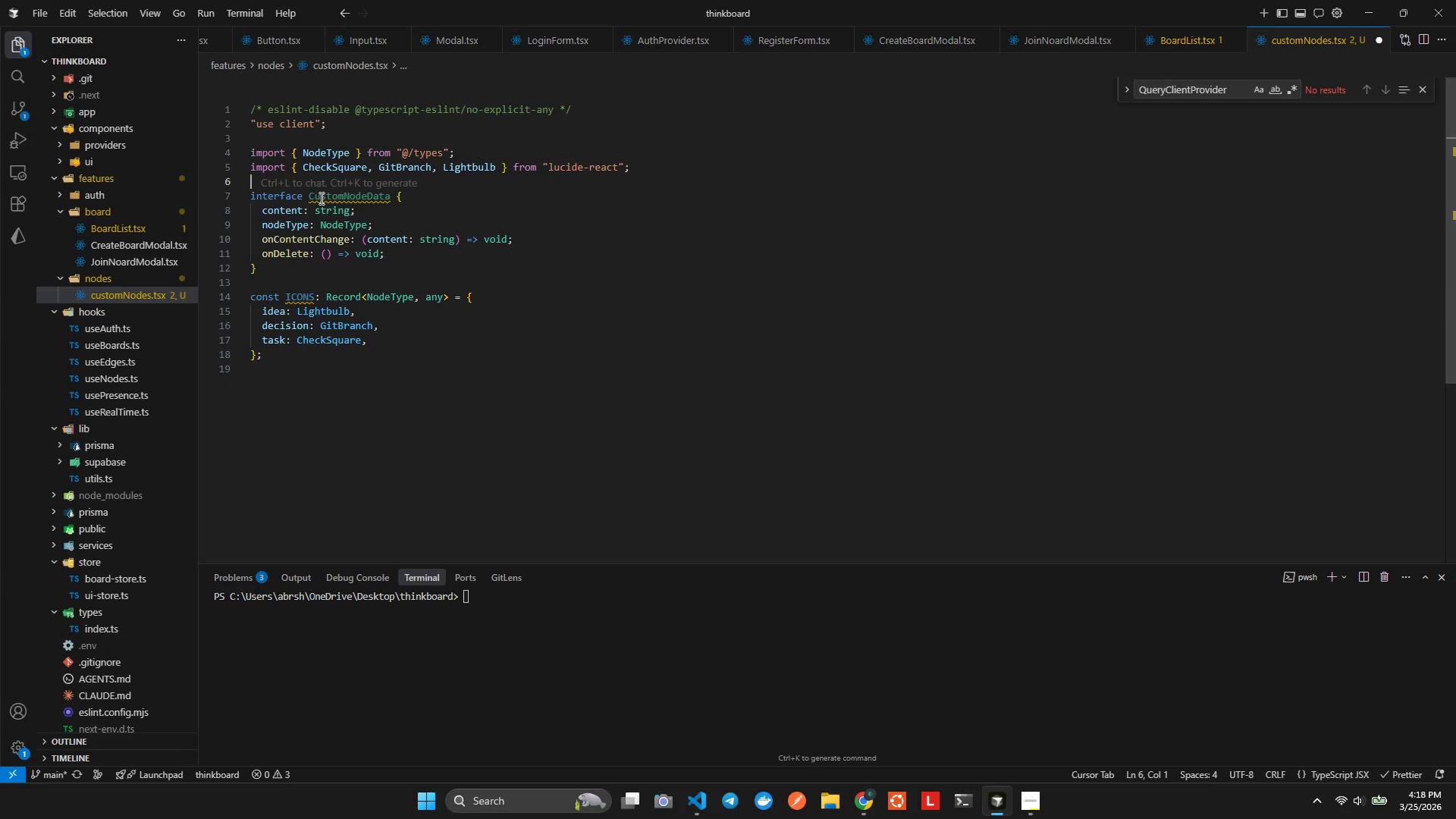 
key(Control+ControlLeft)
 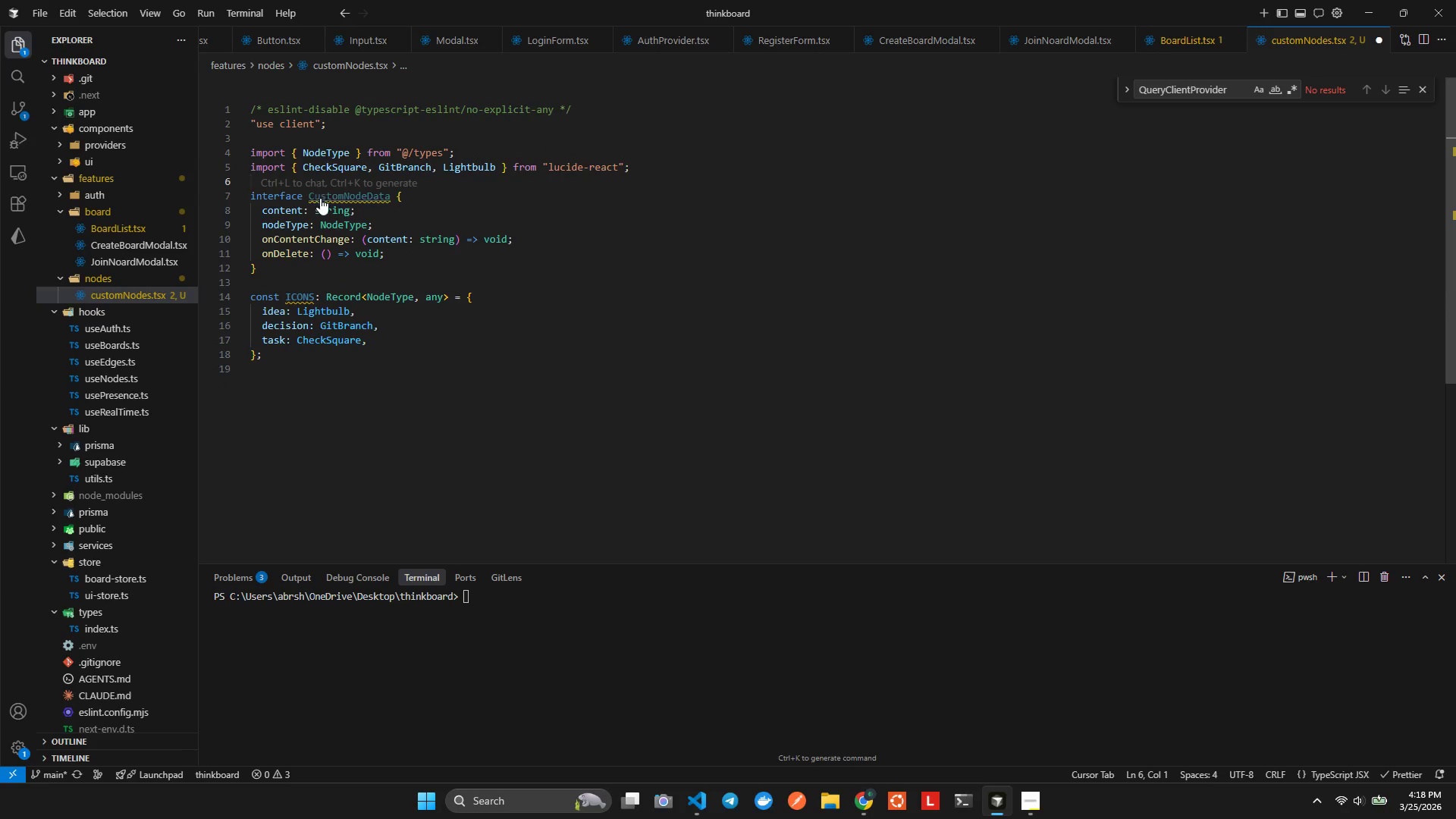 
key(Control+S)
 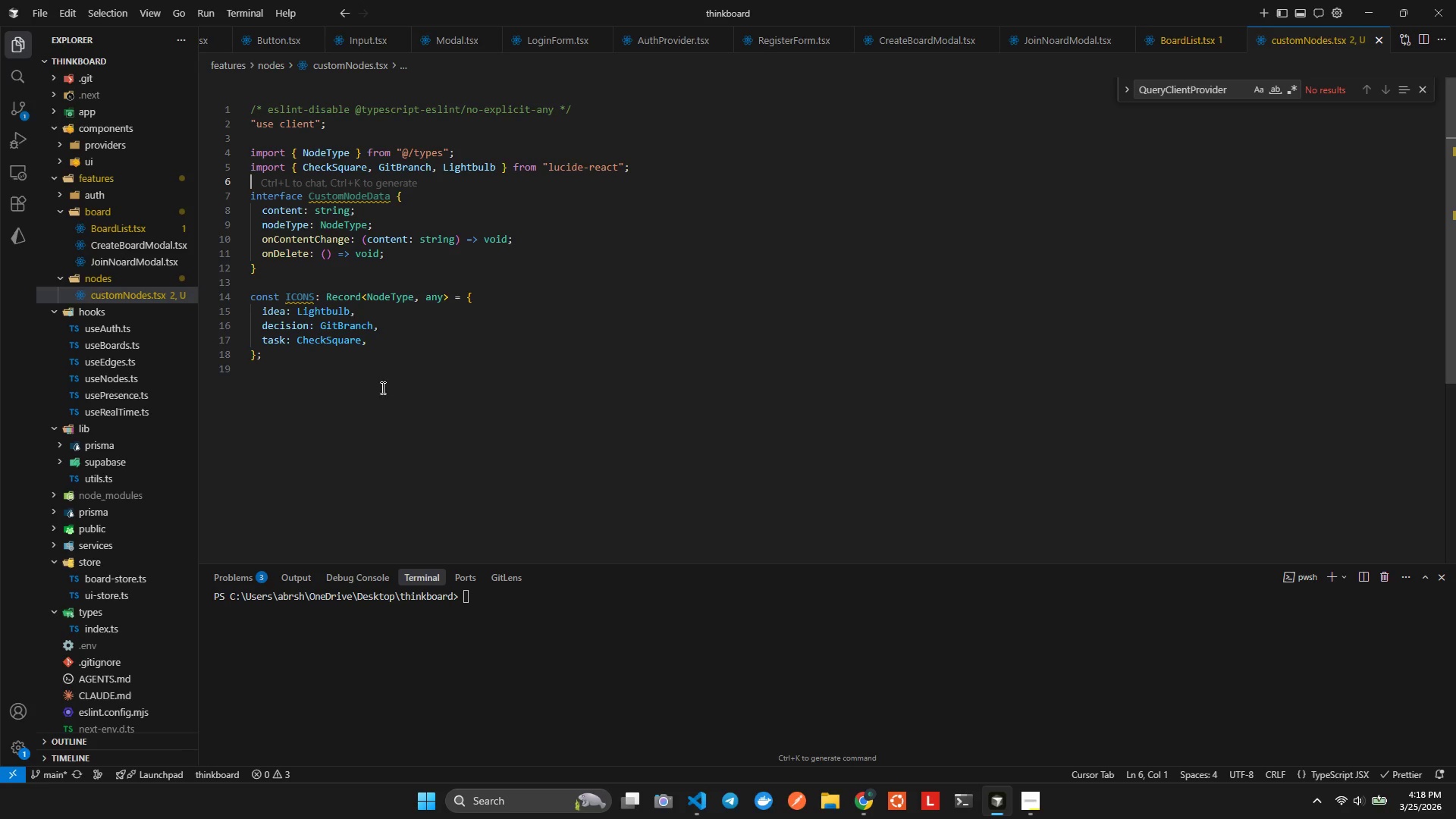 
left_click([335, 375])
 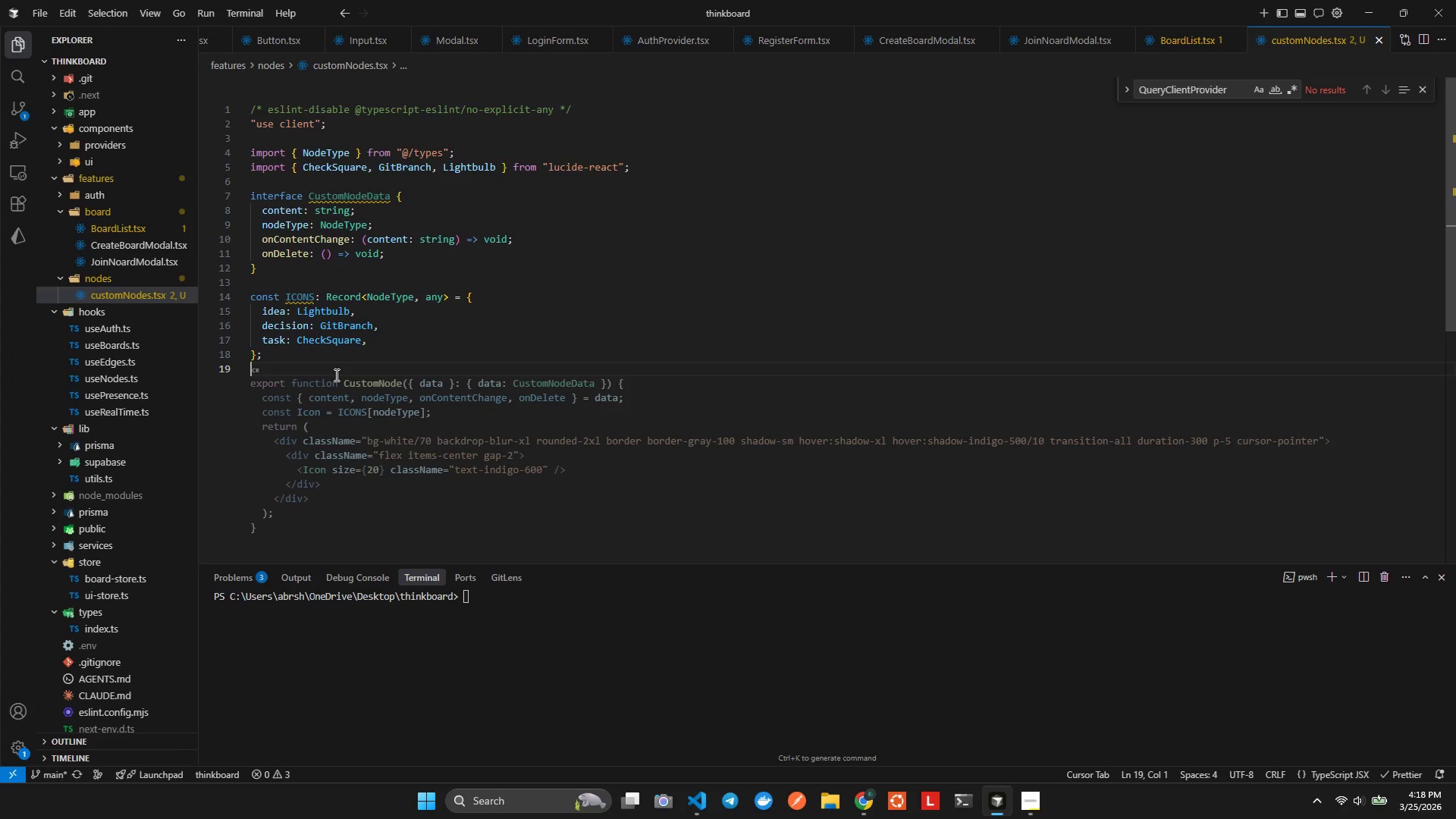 
key(Enter)
 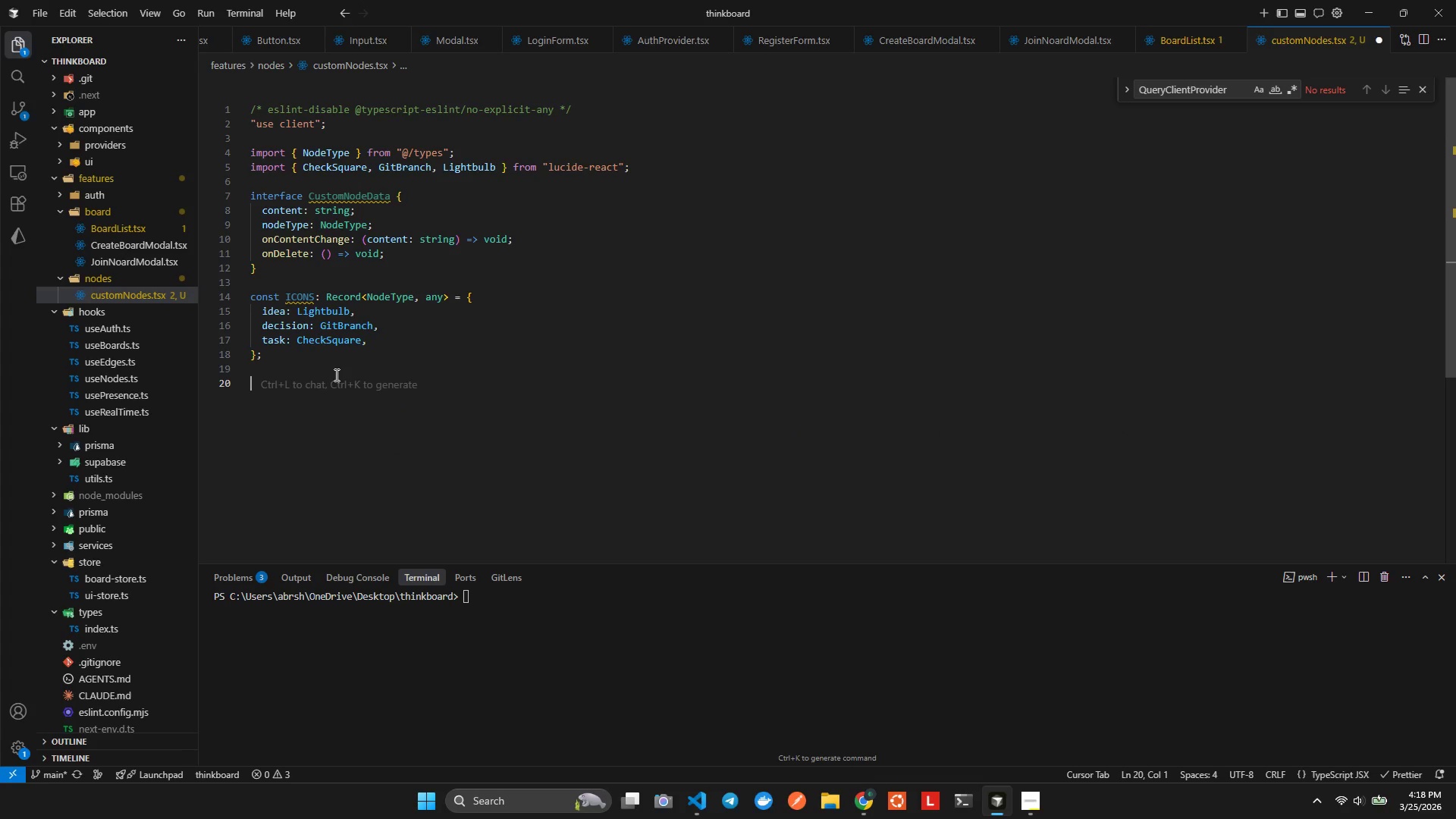 
type(function CustomNodeComponent({ data)
key(Tab)
 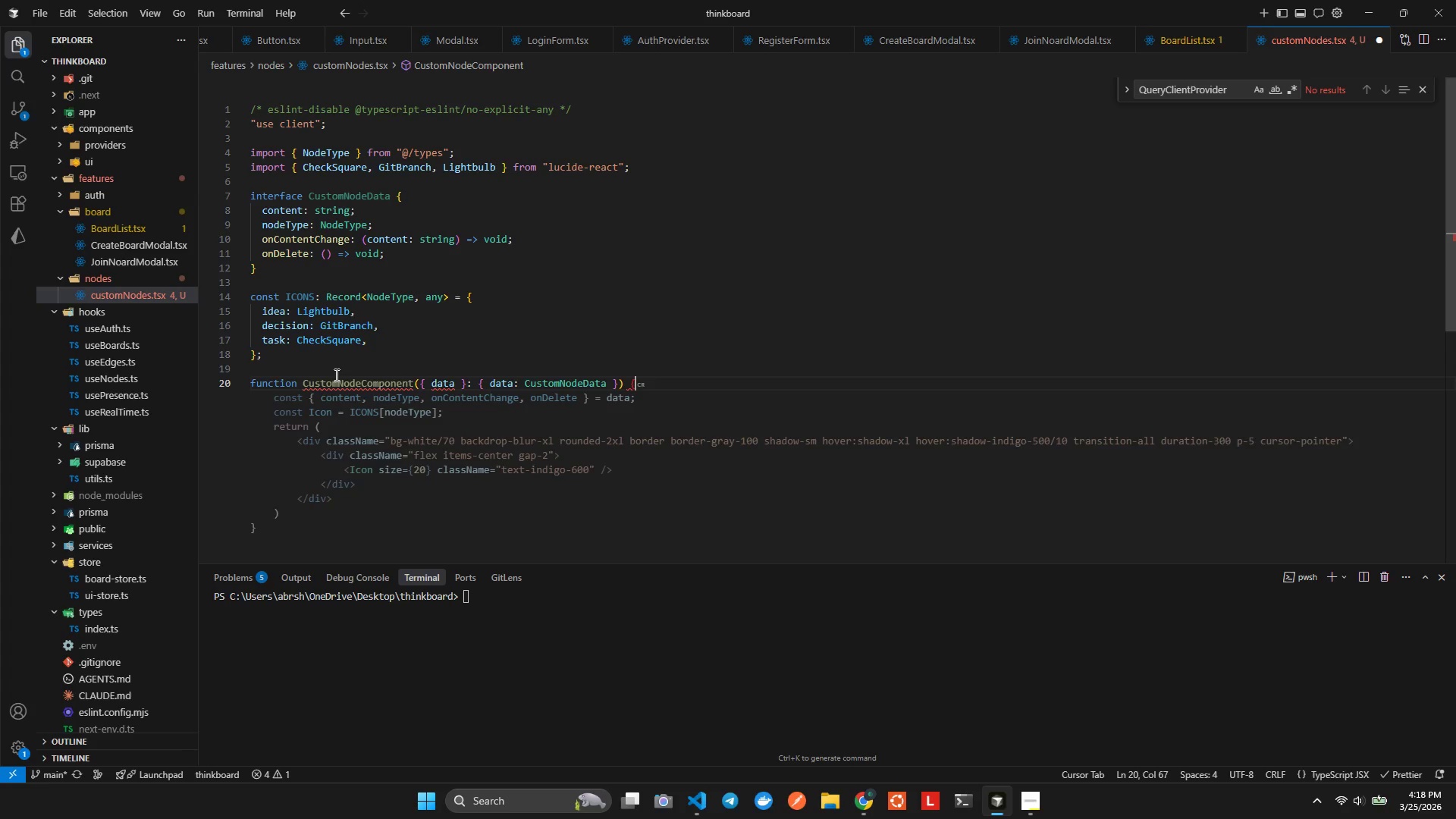 
wait(6.39)
 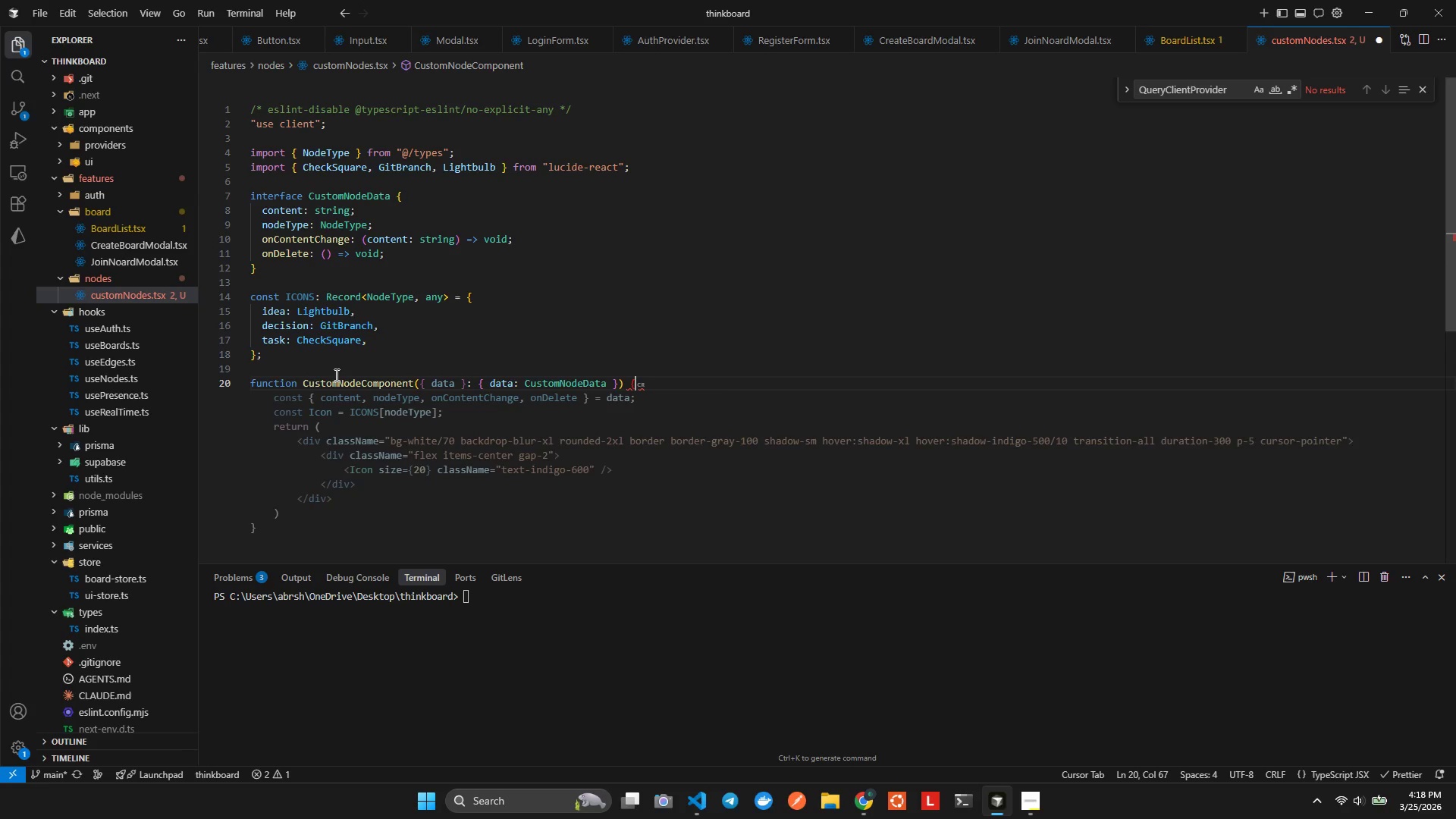 
hold_key(key=ArrowLeft, duration=1.28)
 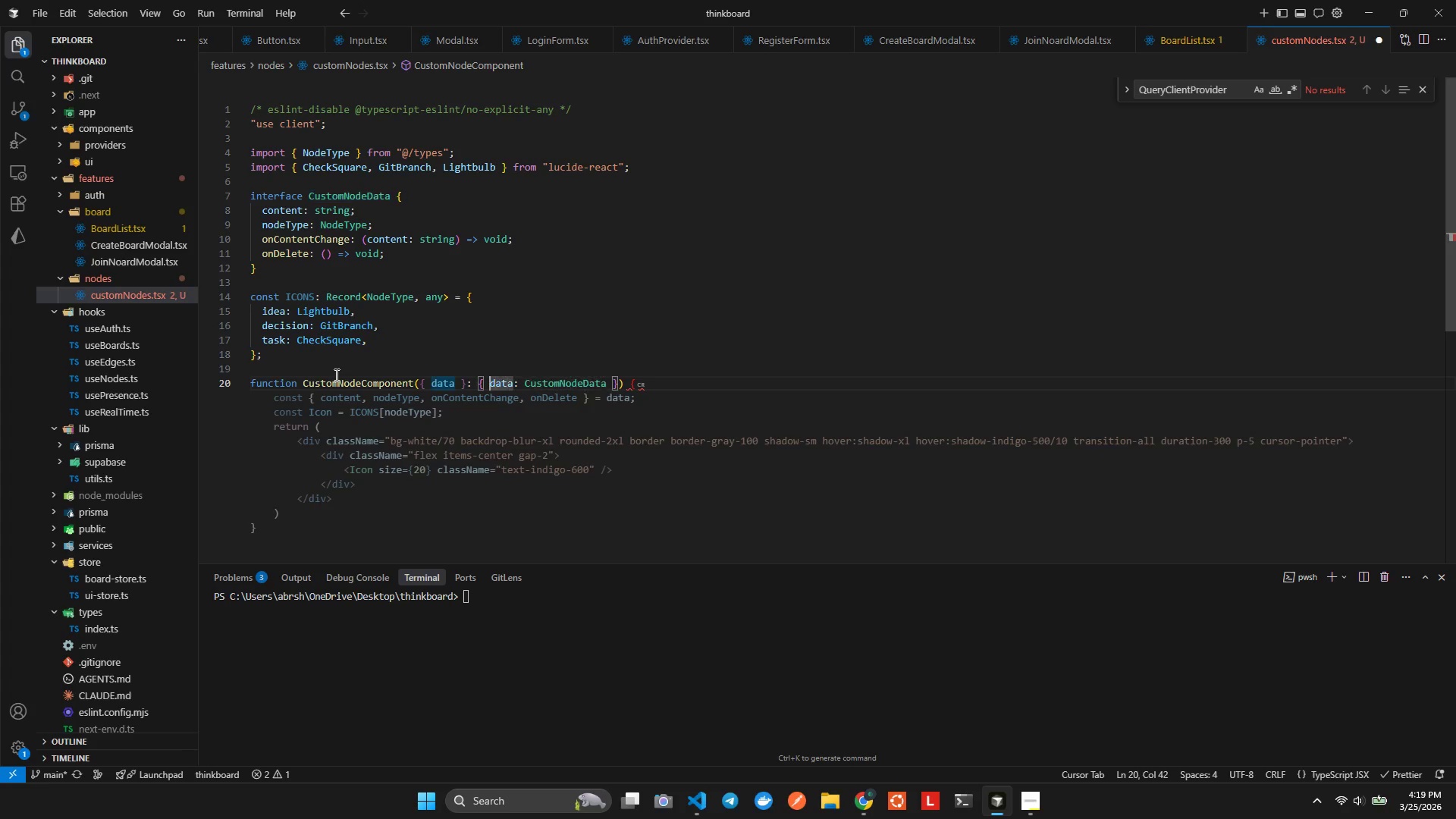 
key(ArrowLeft)
 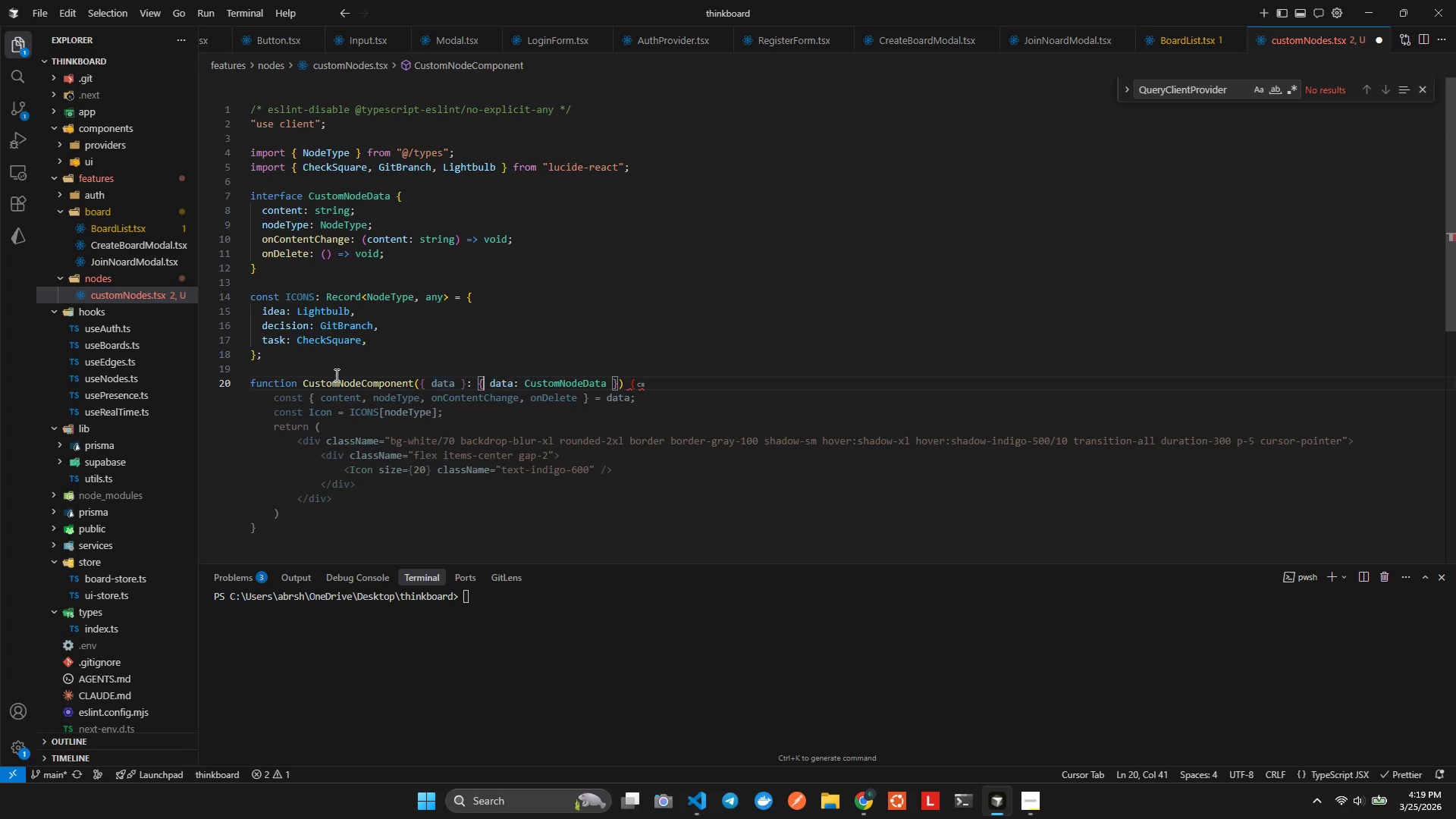 
key(ArrowLeft)
 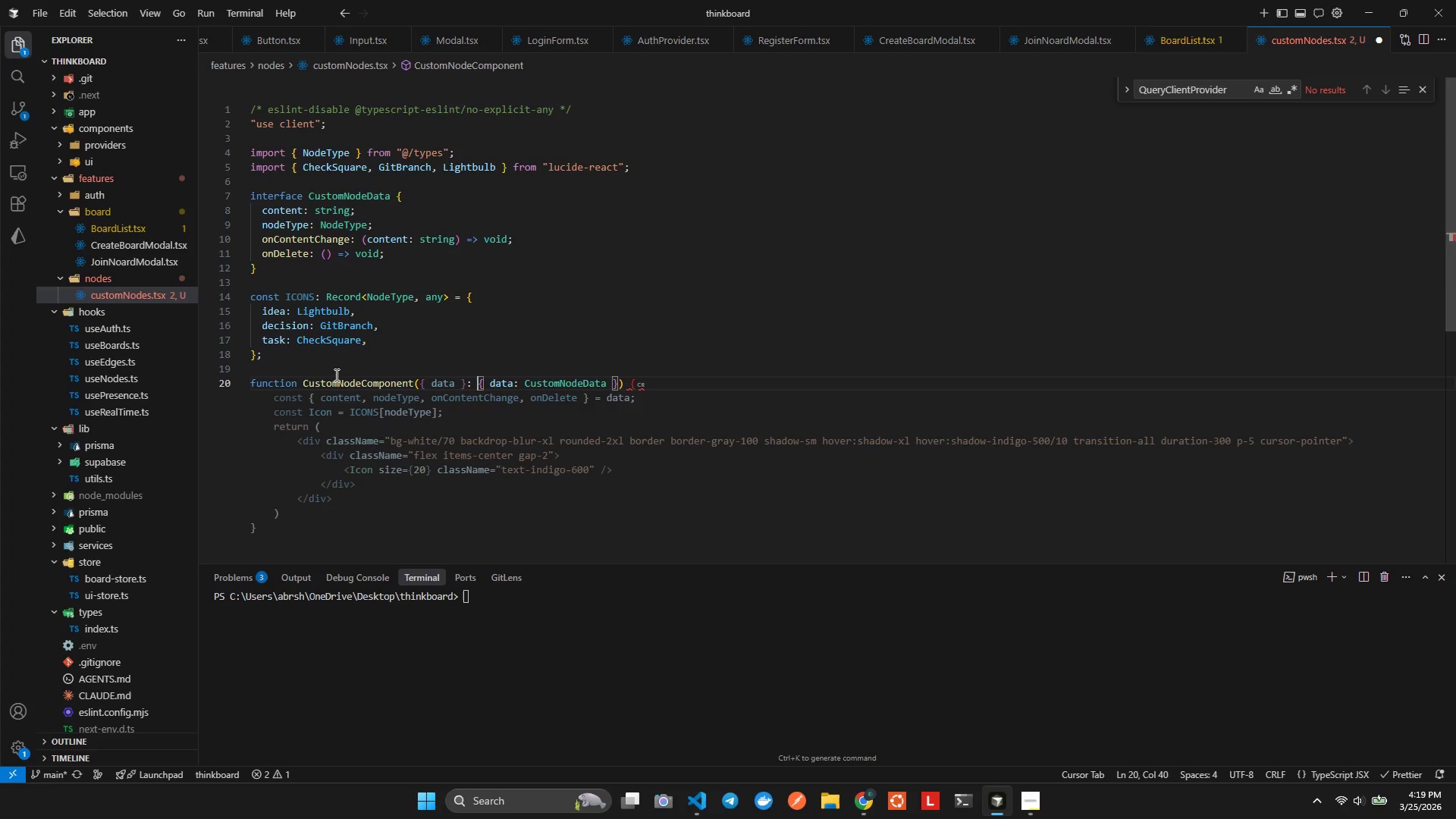 
type(NodeProps)
 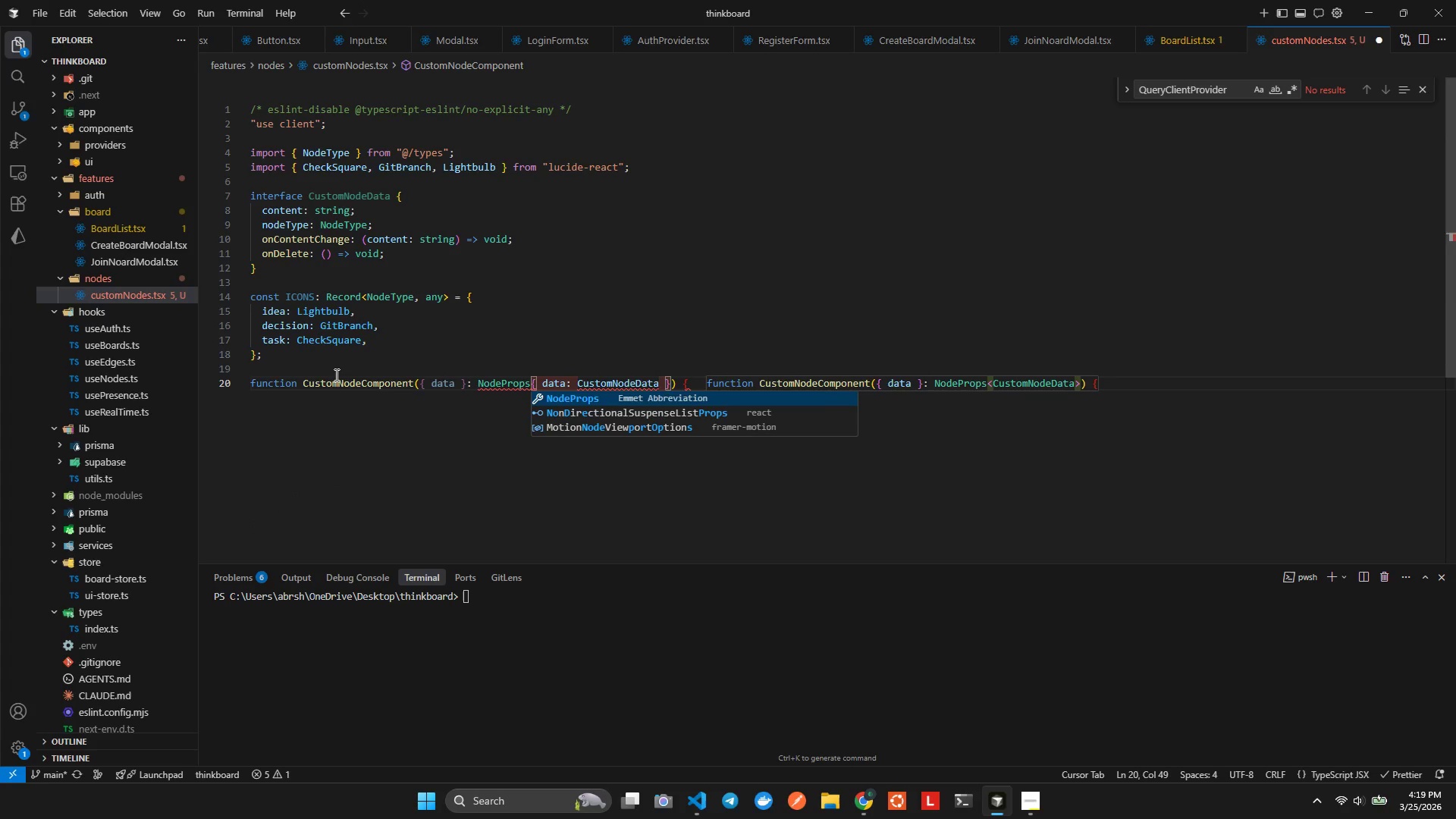 
wait(5.55)
 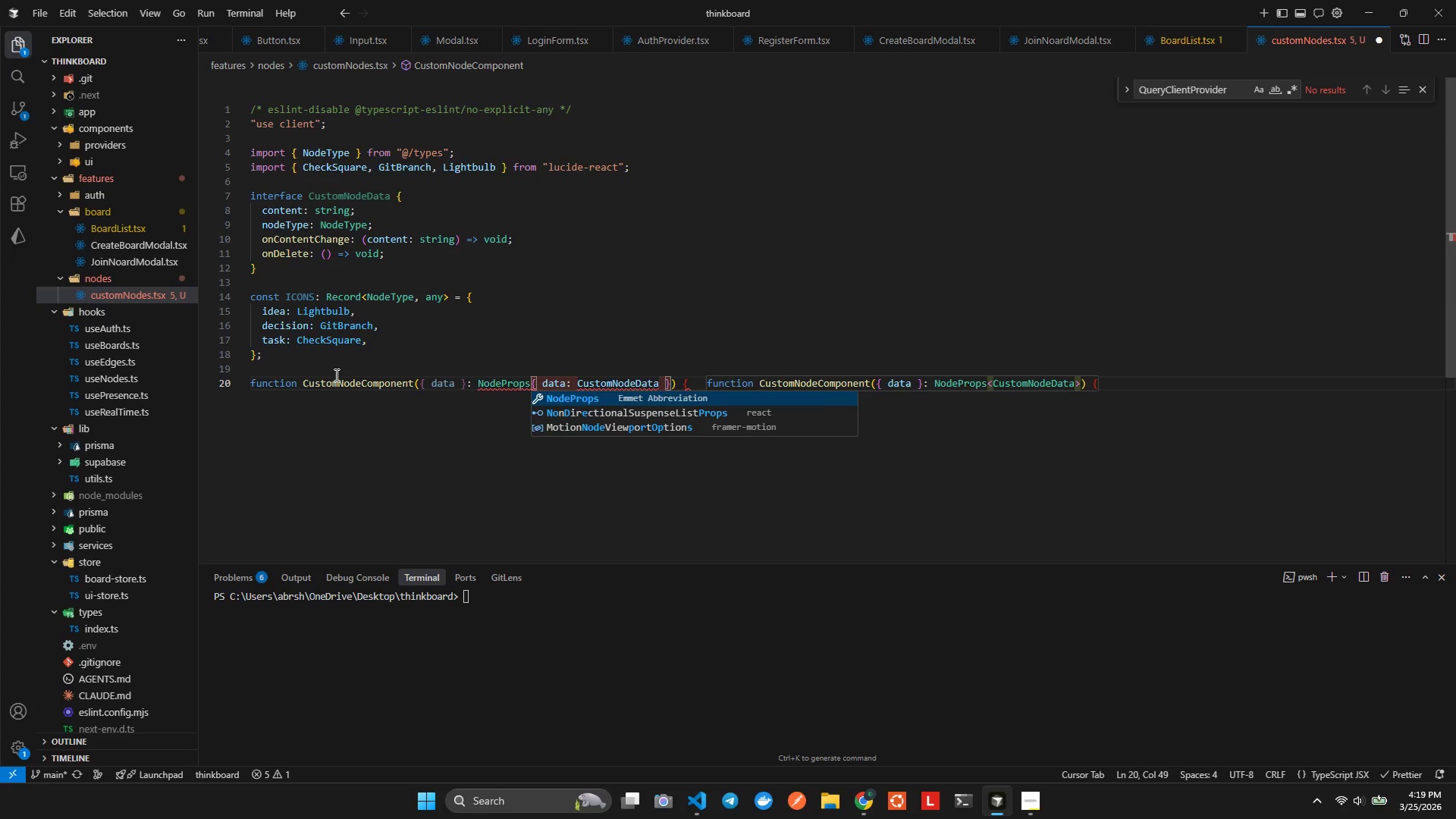 
key(S)
 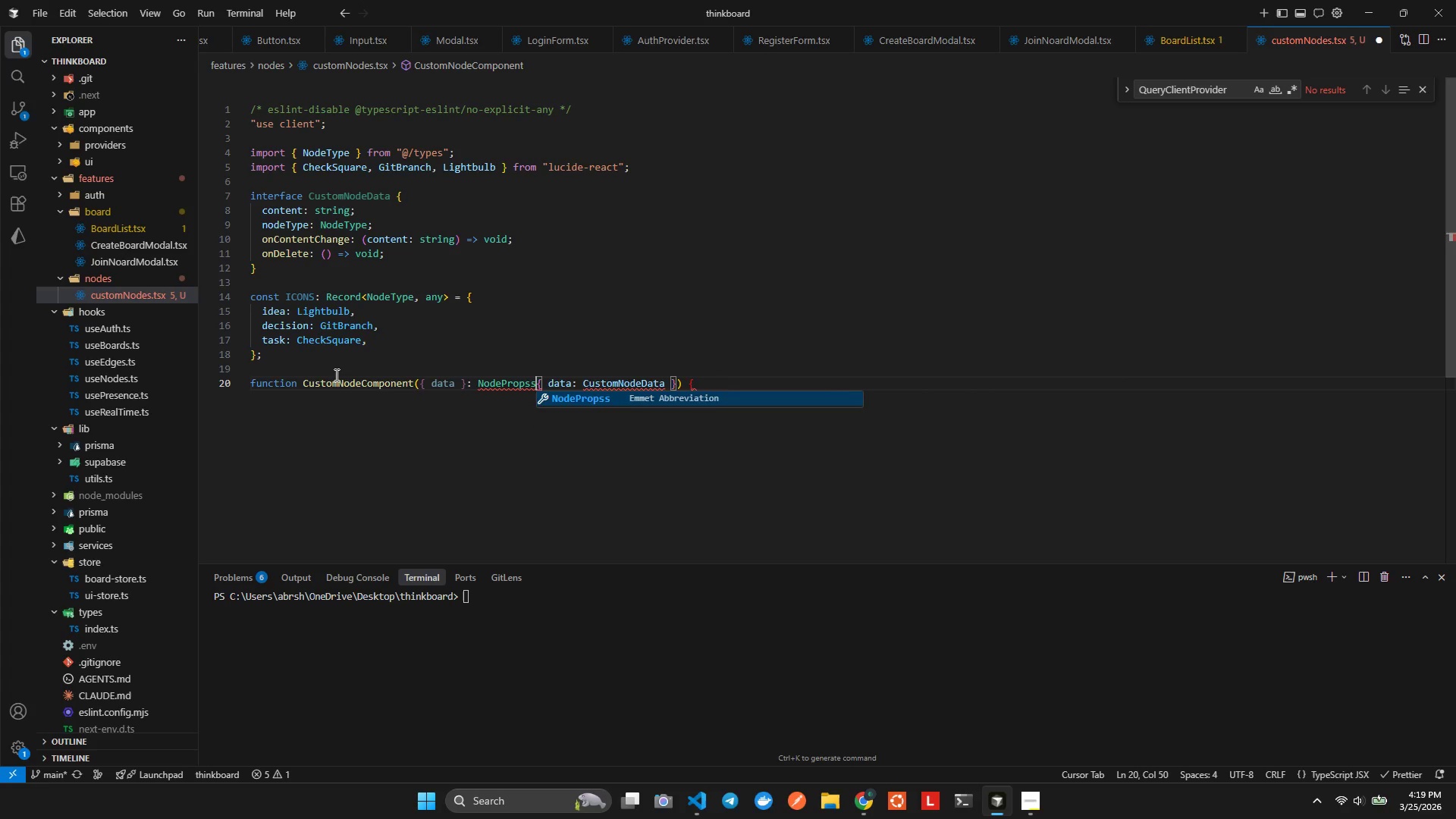 
key(Backspace)
 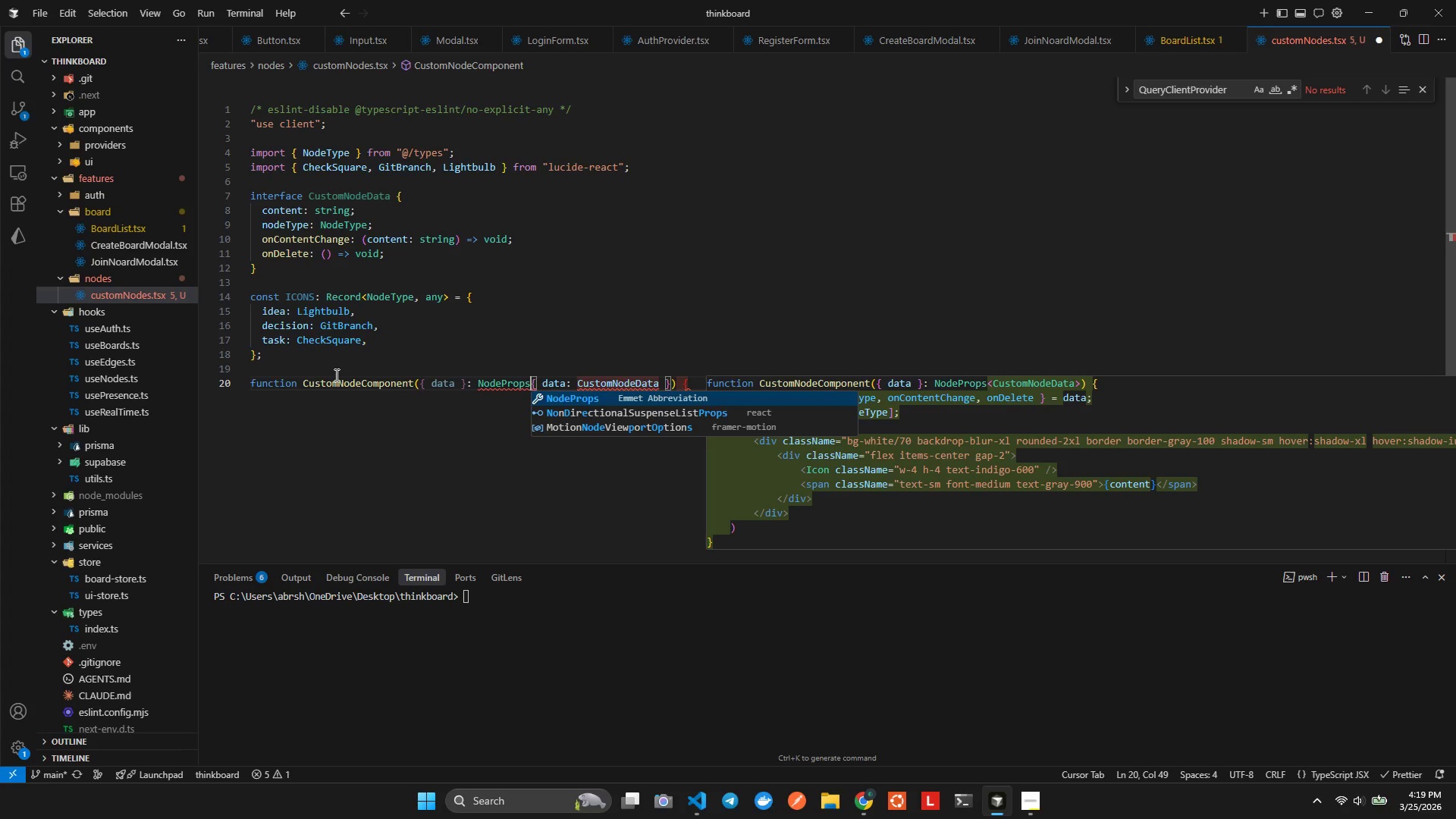 
hold_key(key=ArrowLeft, duration=0.59)
 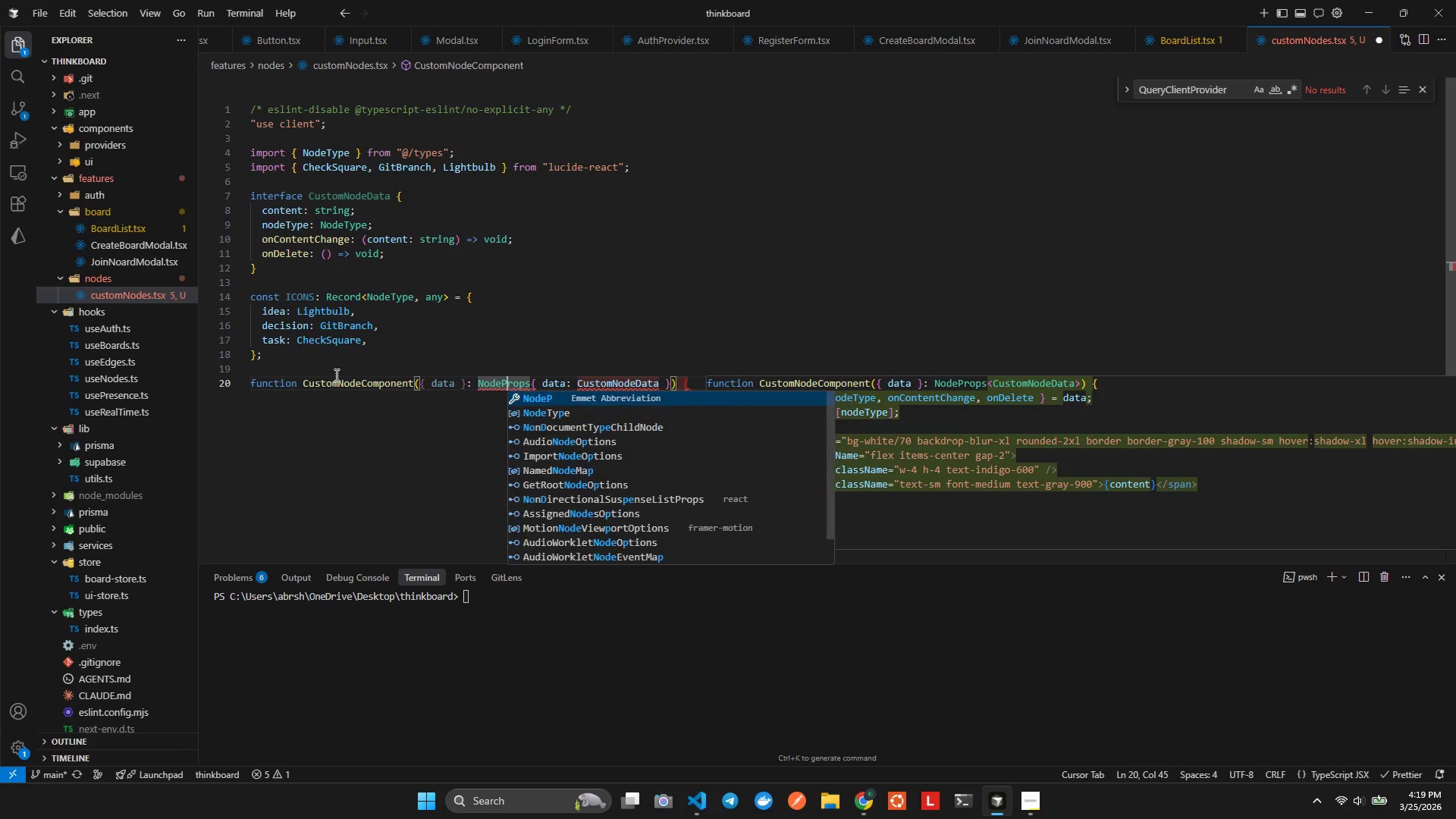 
hold_key(key=ArrowRight, duration=0.81)
 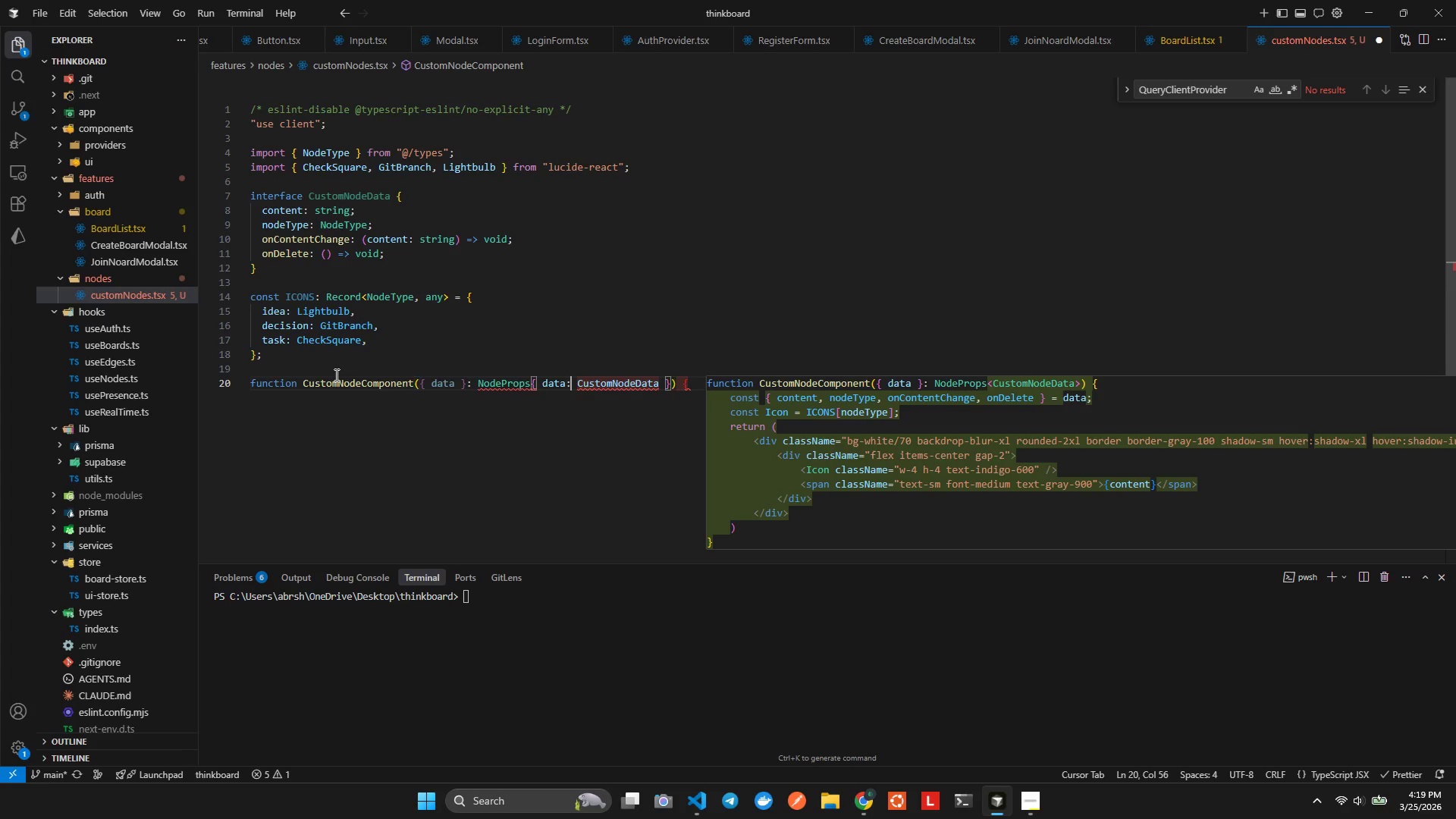 
hold_key(key=ArrowRight, duration=1.2)
 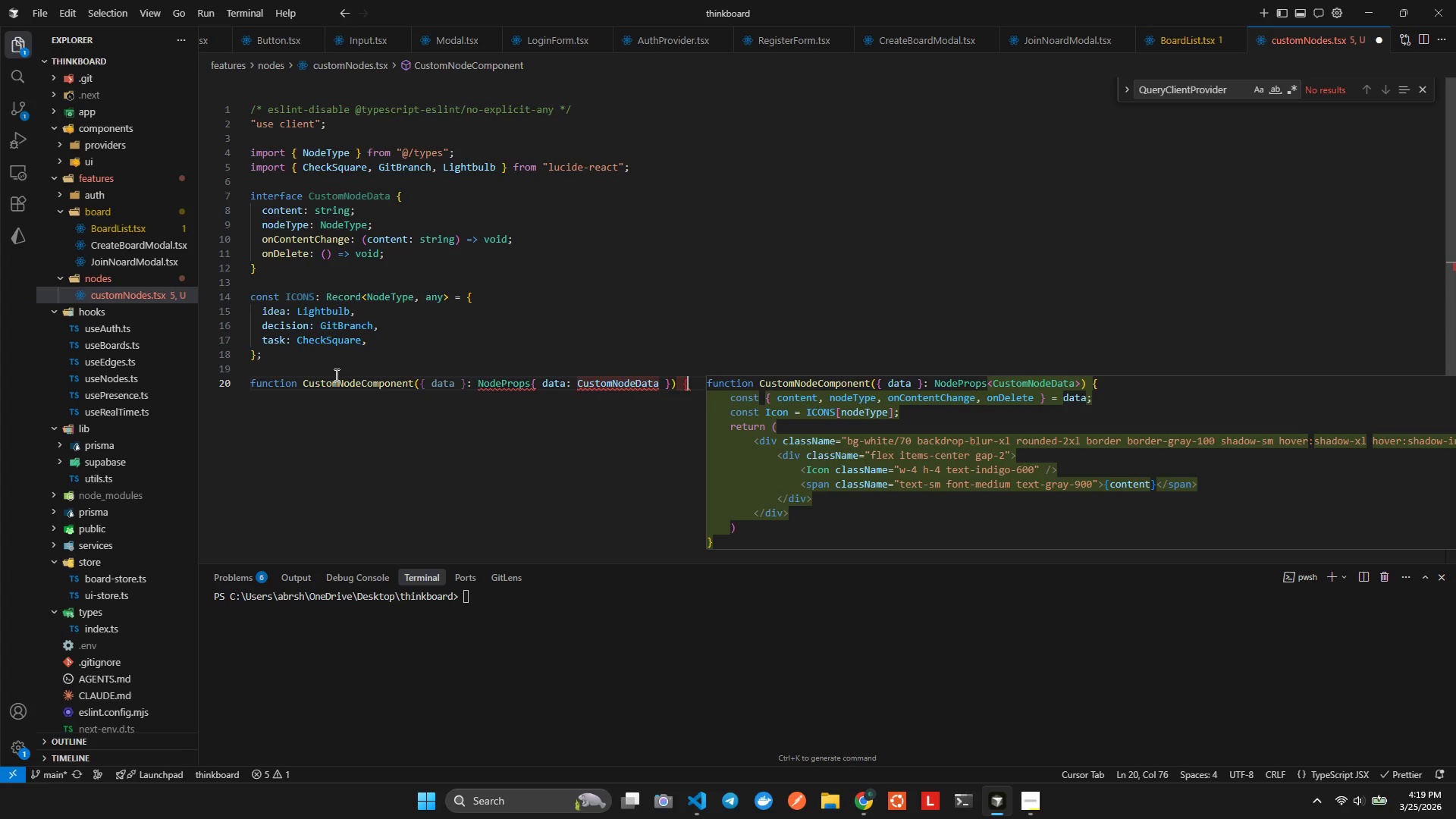 
key(Shift+BracketRight)
 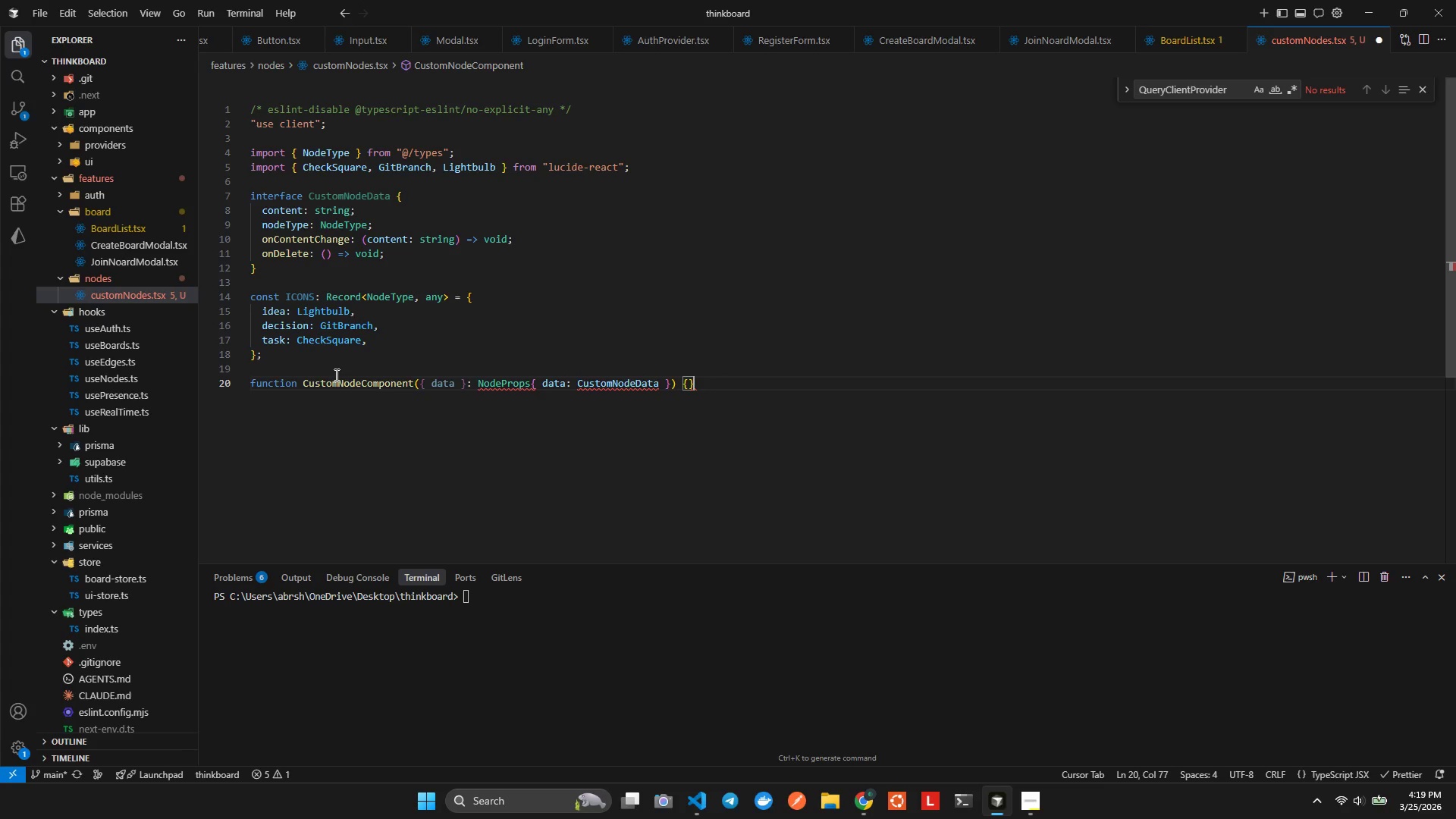 
key(ArrowLeft)
 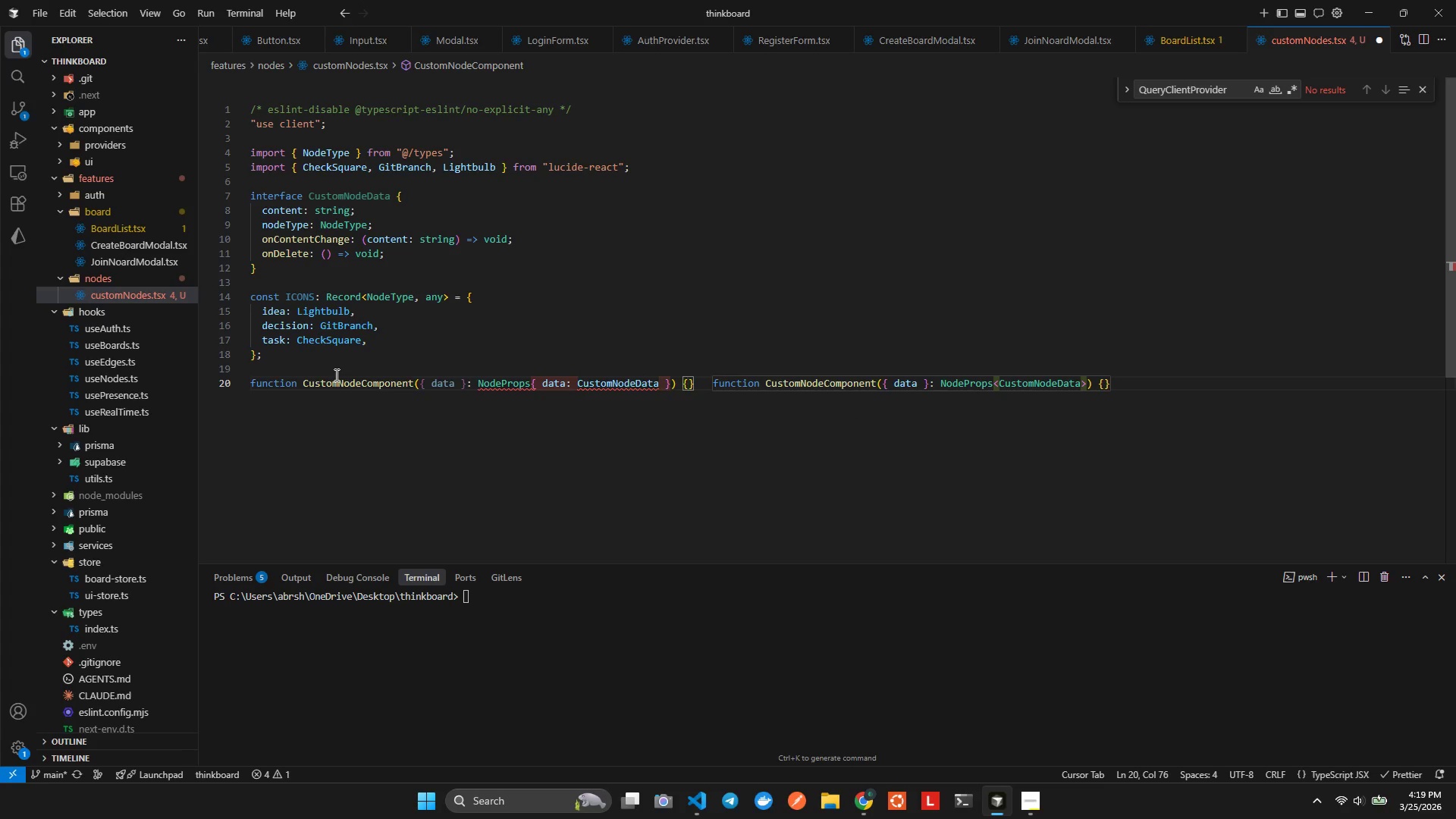 
key(Enter)
 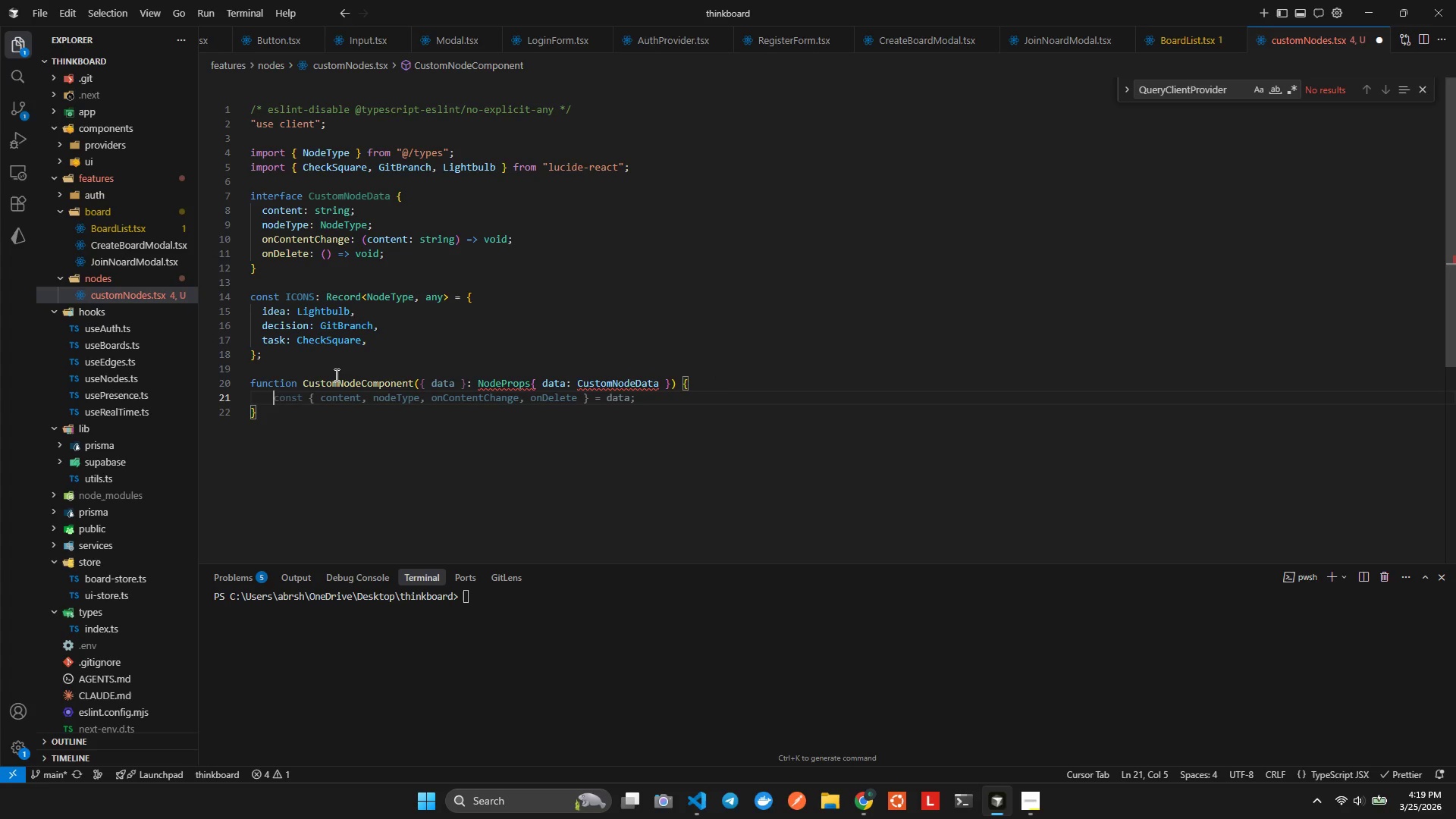 
key(ArrowLeft)
 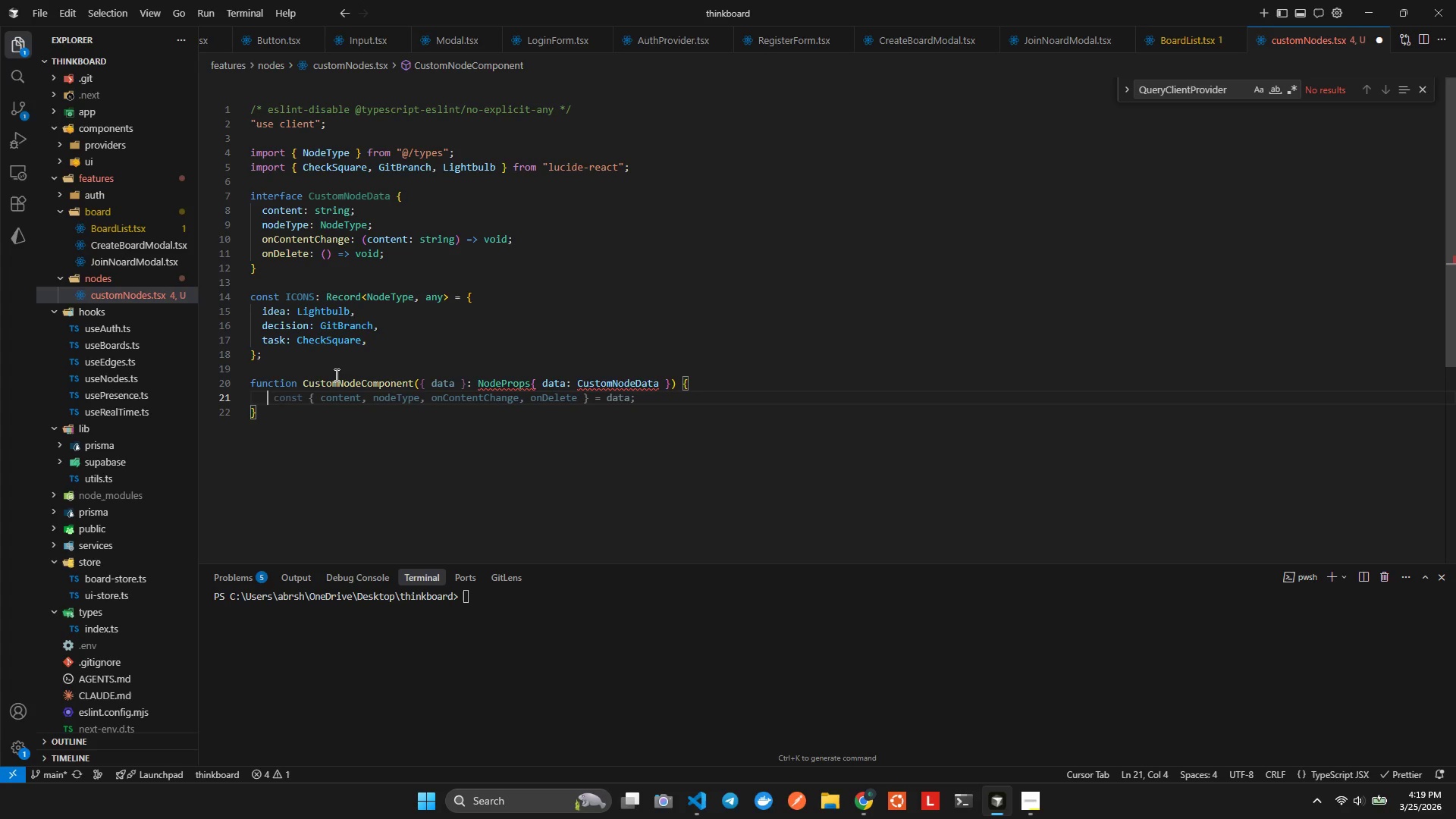 
hold_key(key=ArrowLeft, duration=1.16)
 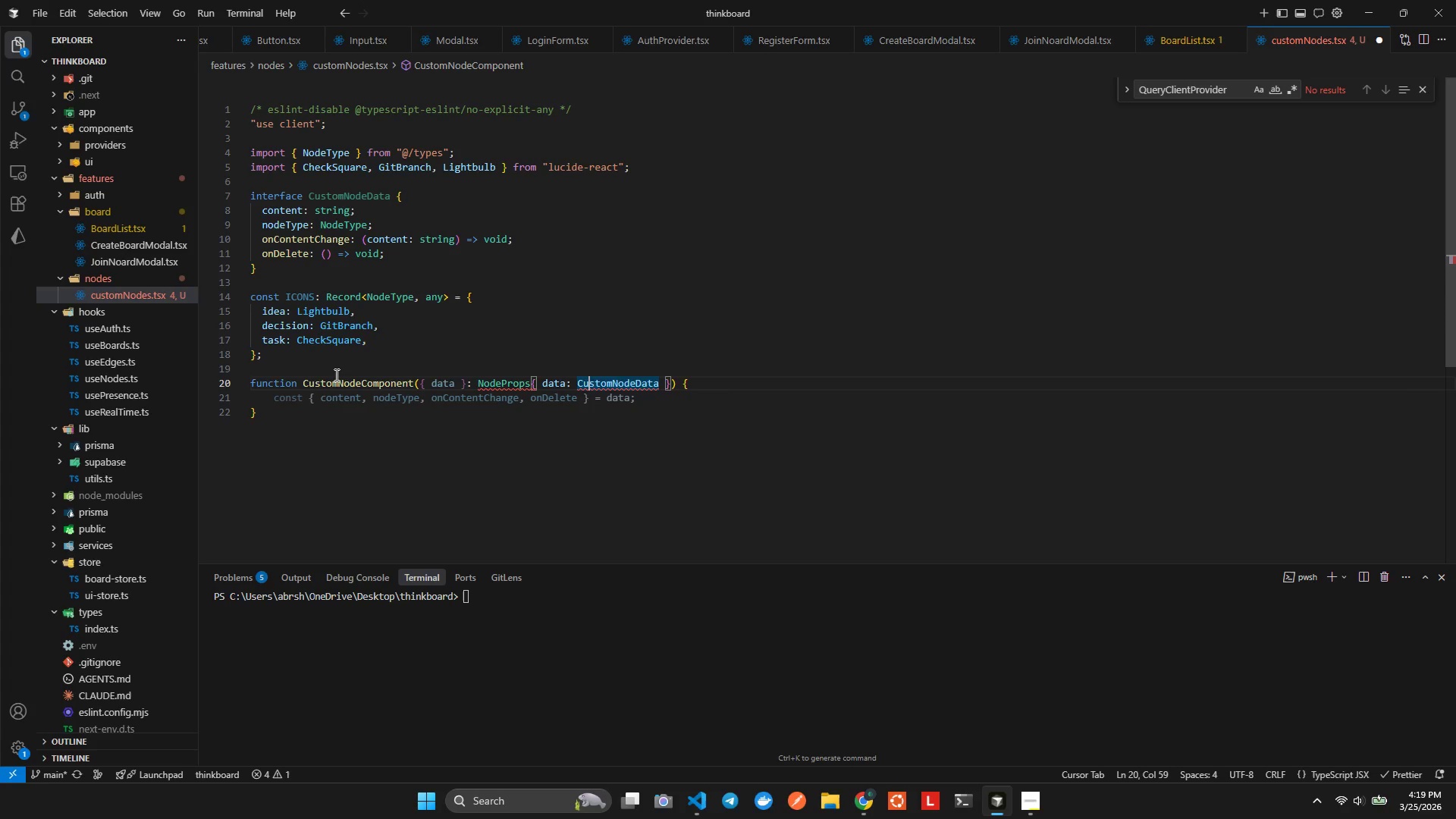 
key(ArrowLeft)
 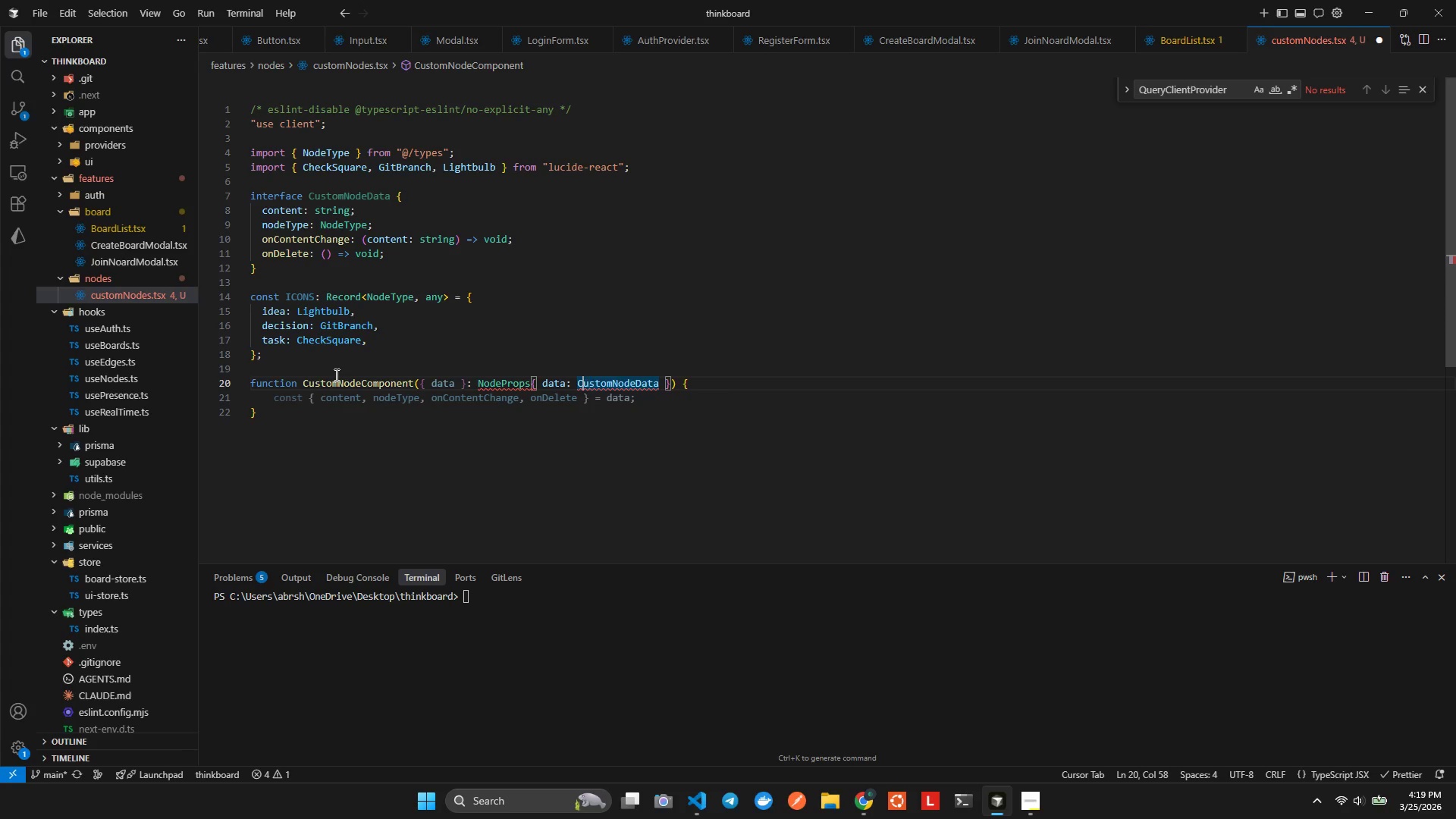 
key(ArrowLeft)
 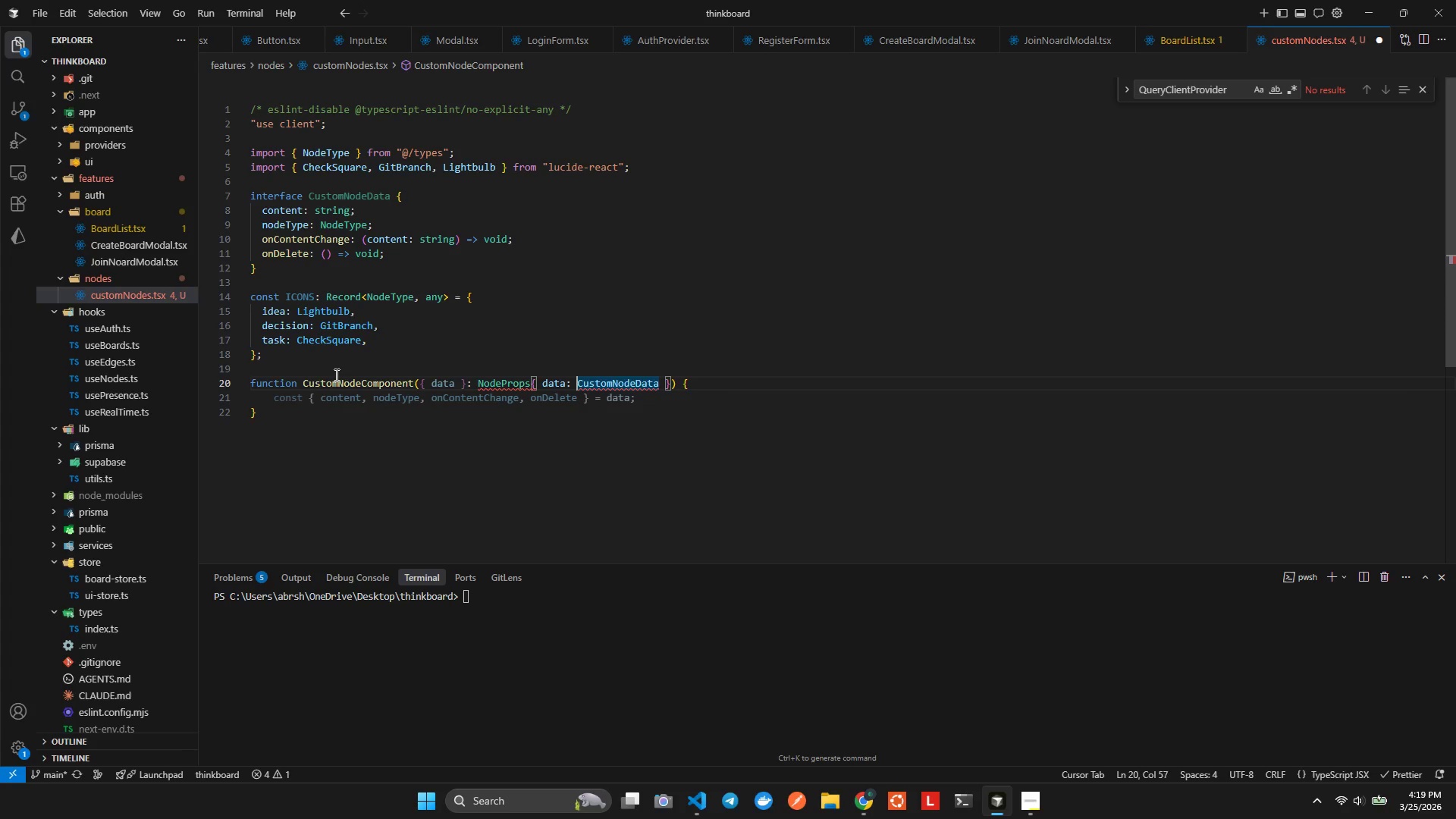 
key(ArrowLeft)
 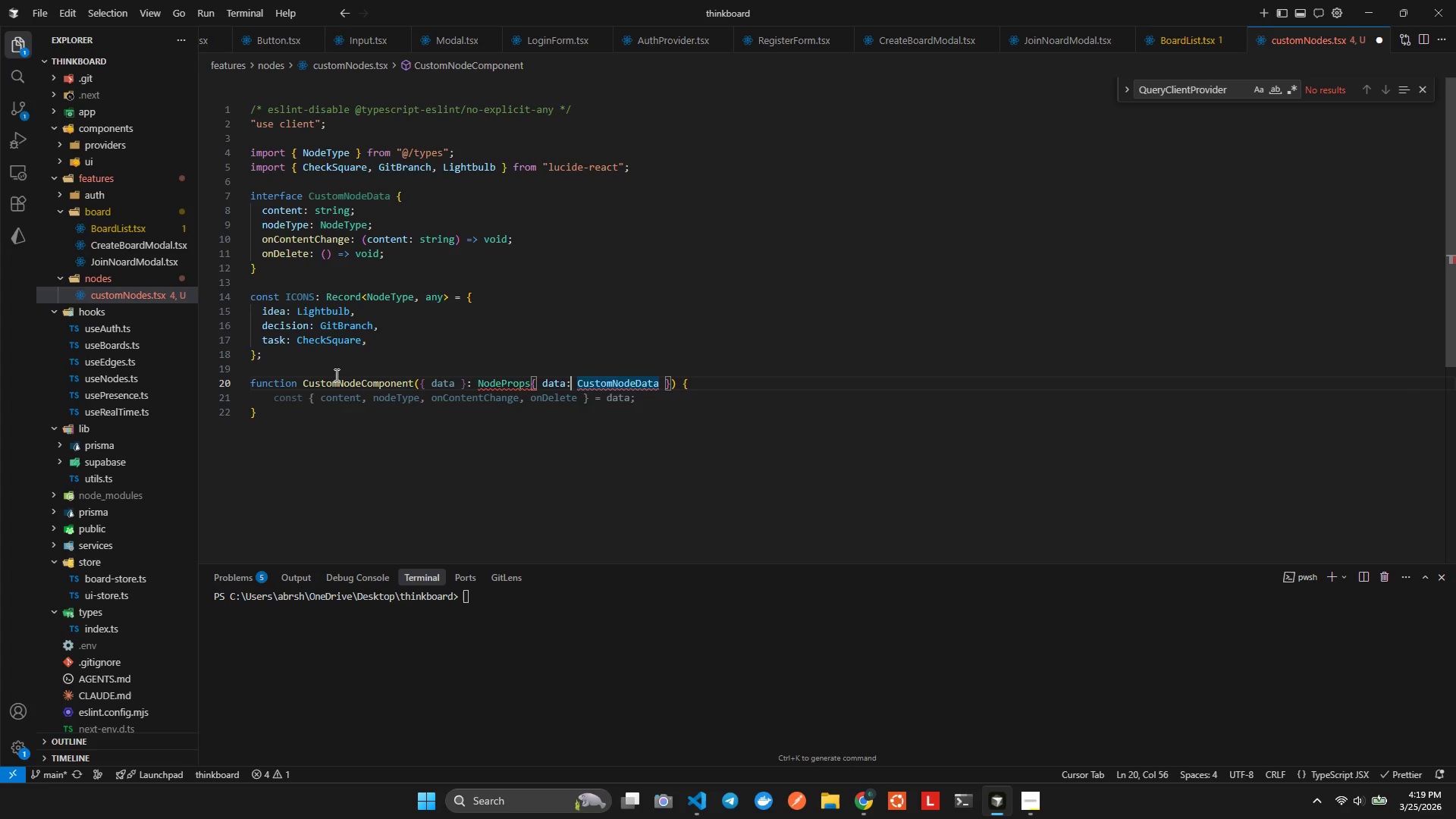 
key(ArrowLeft)
 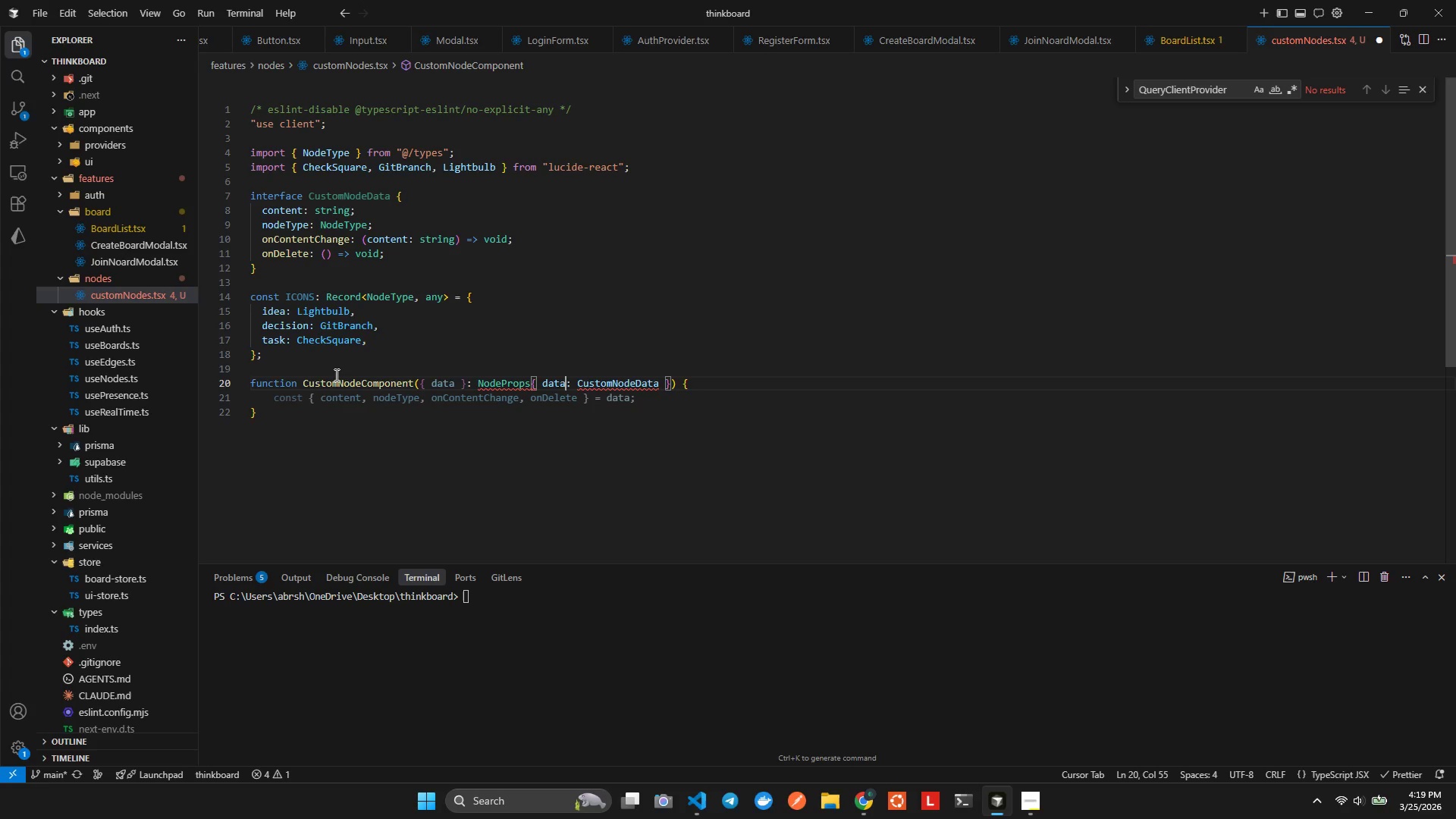 
key(ArrowLeft)
 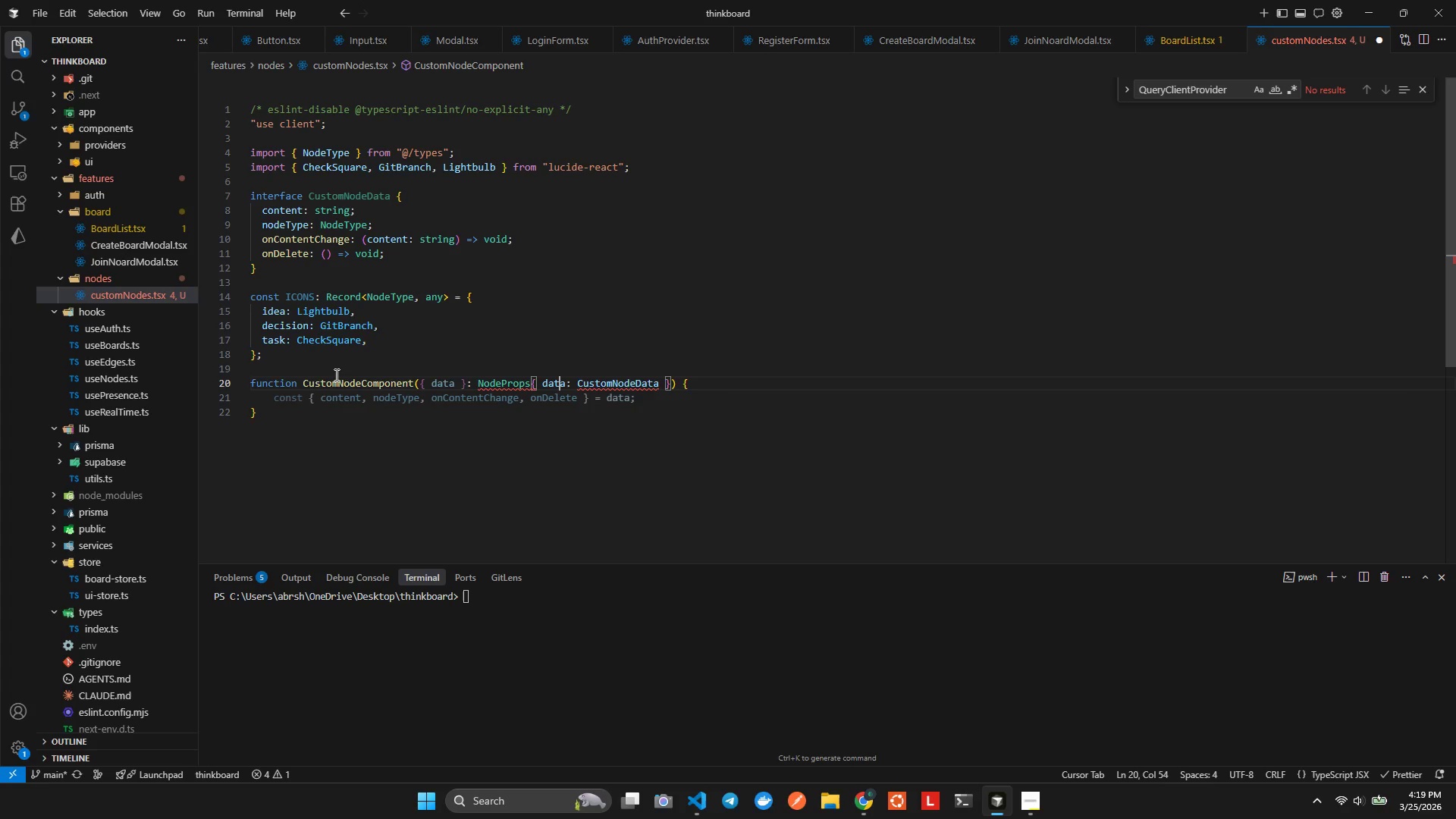 
key(ArrowLeft)
 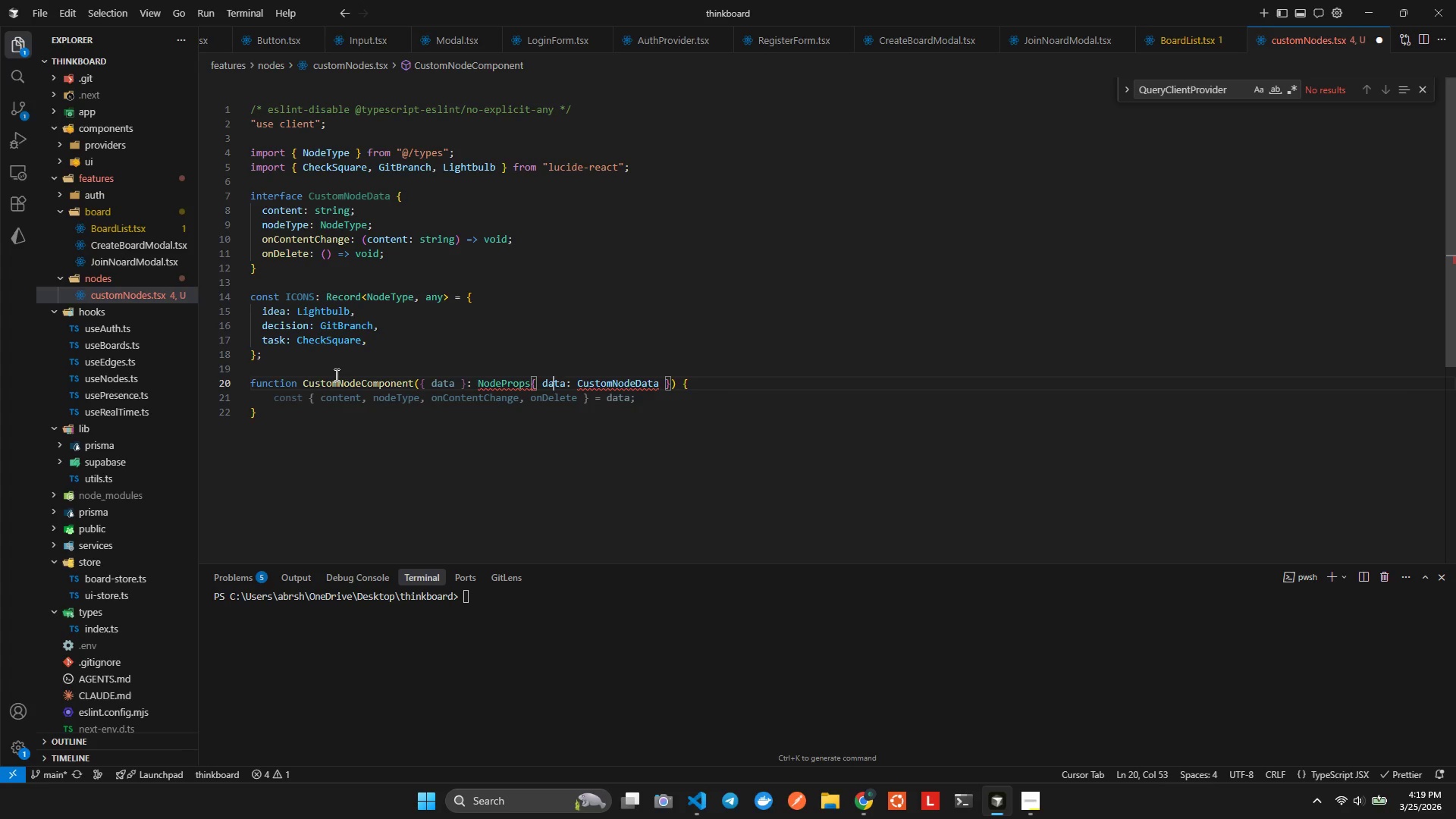 
key(ArrowLeft)
 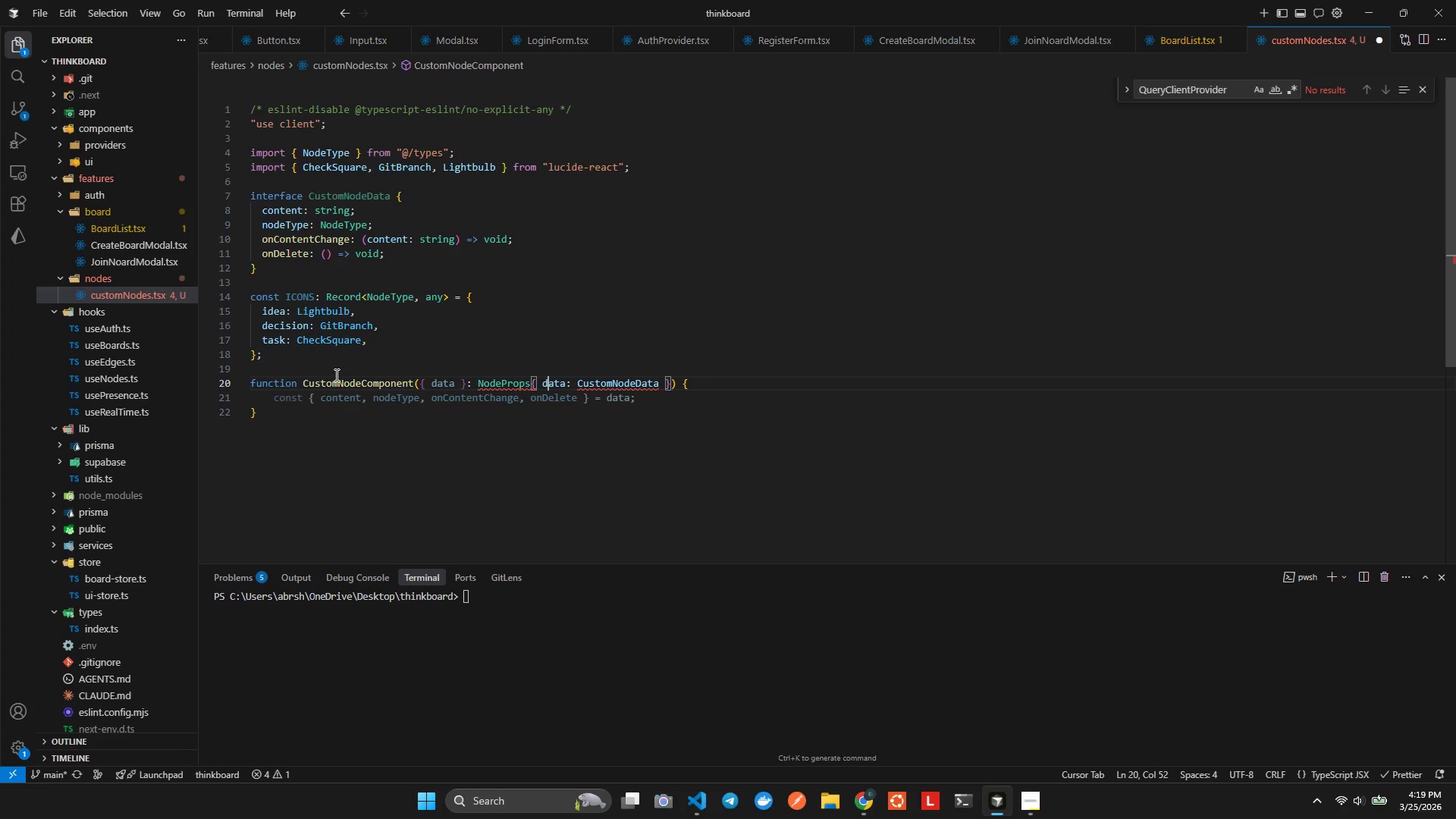 
key(ArrowLeft)
 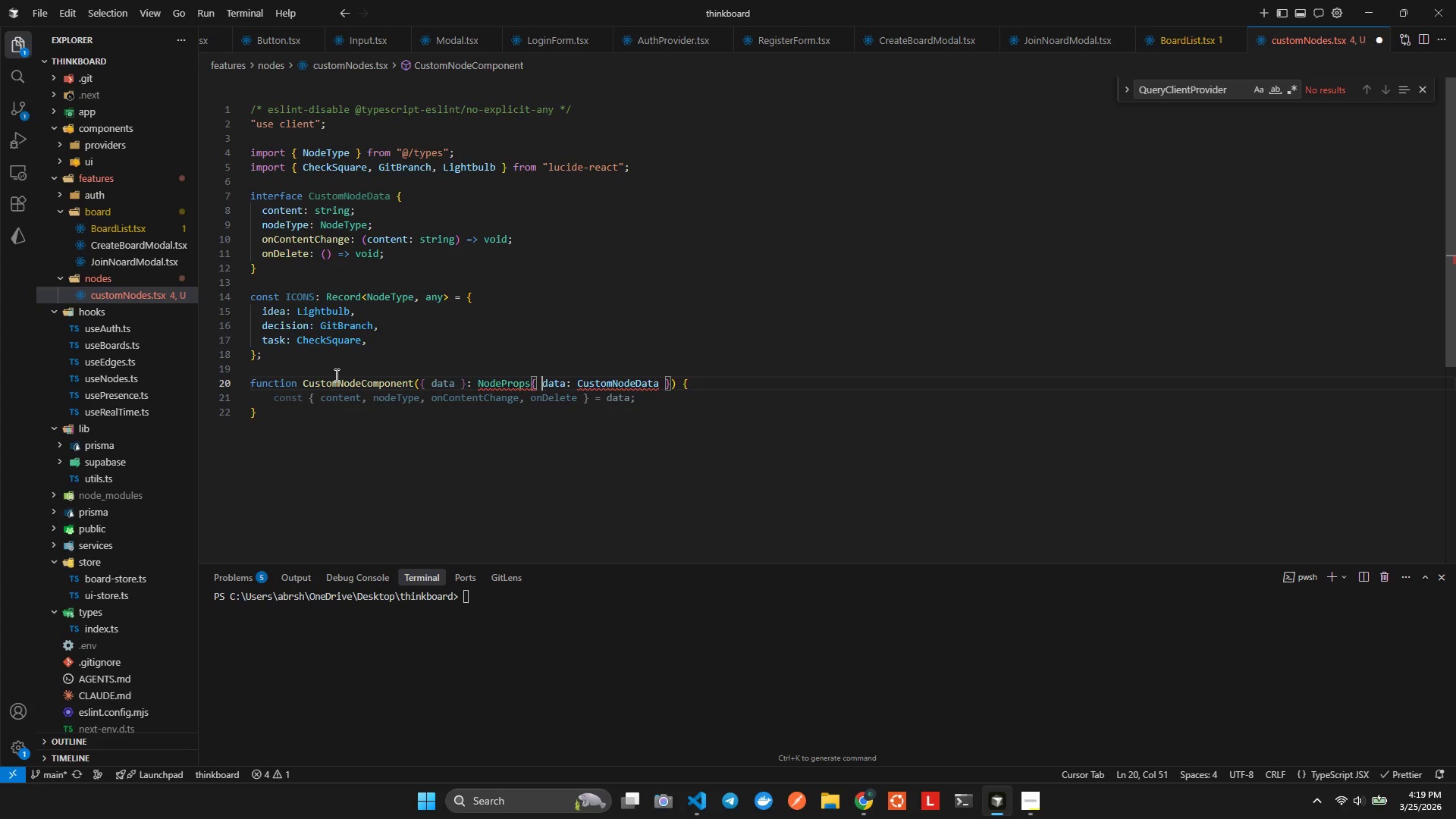 
key(ArrowRight)
 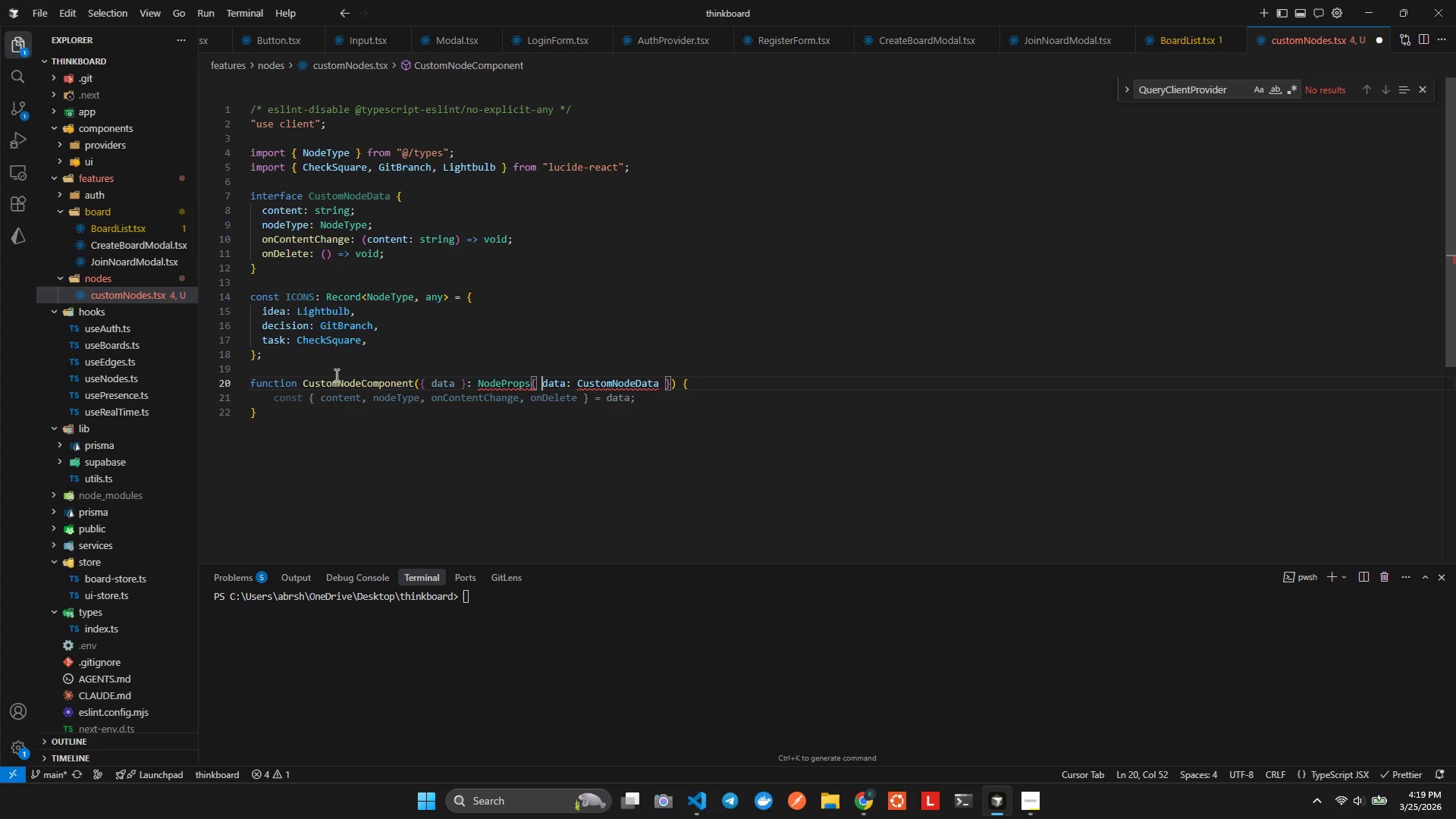 
key(ArrowLeft)
 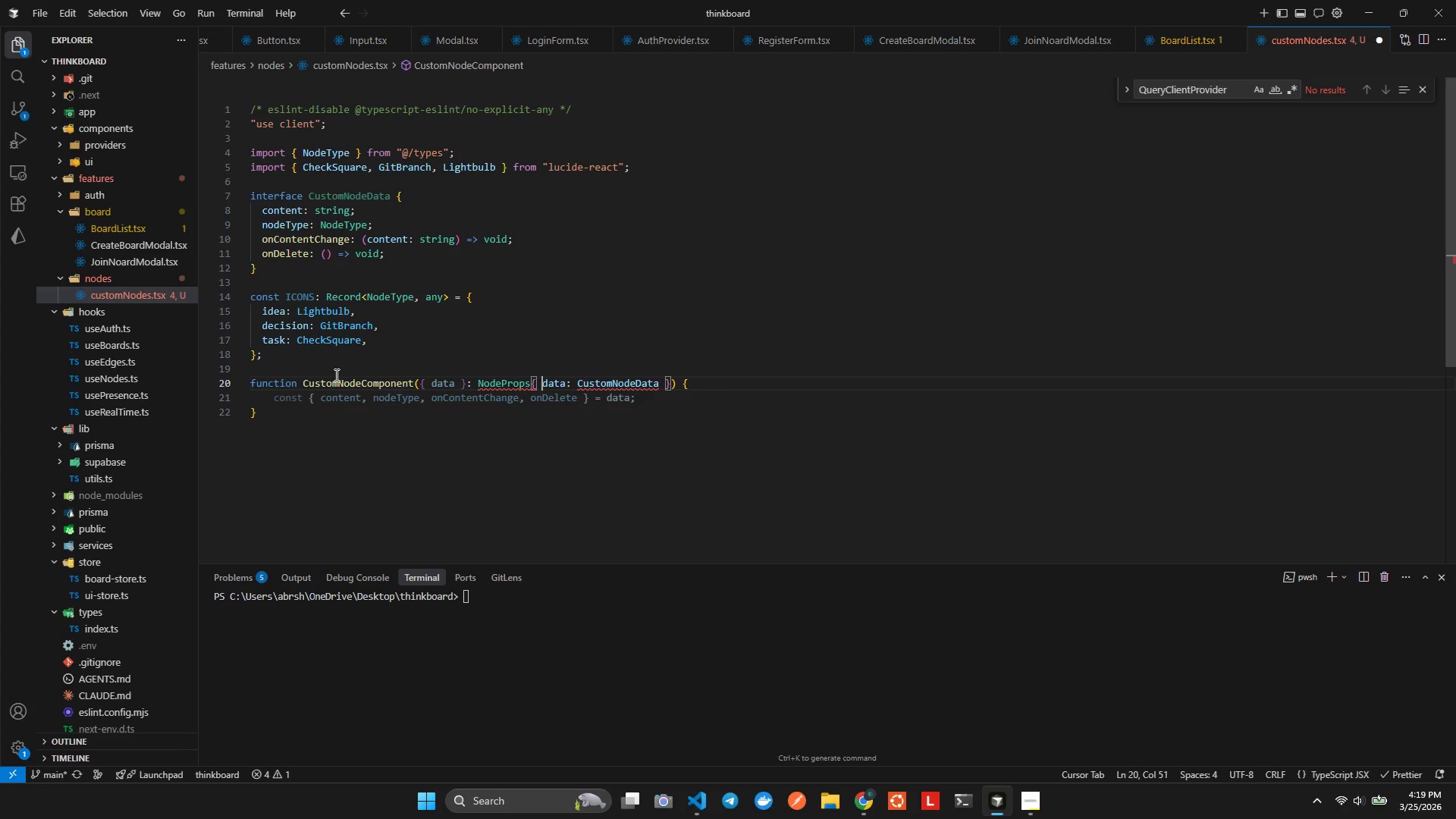 
key(Shift+ArrowLeft)
 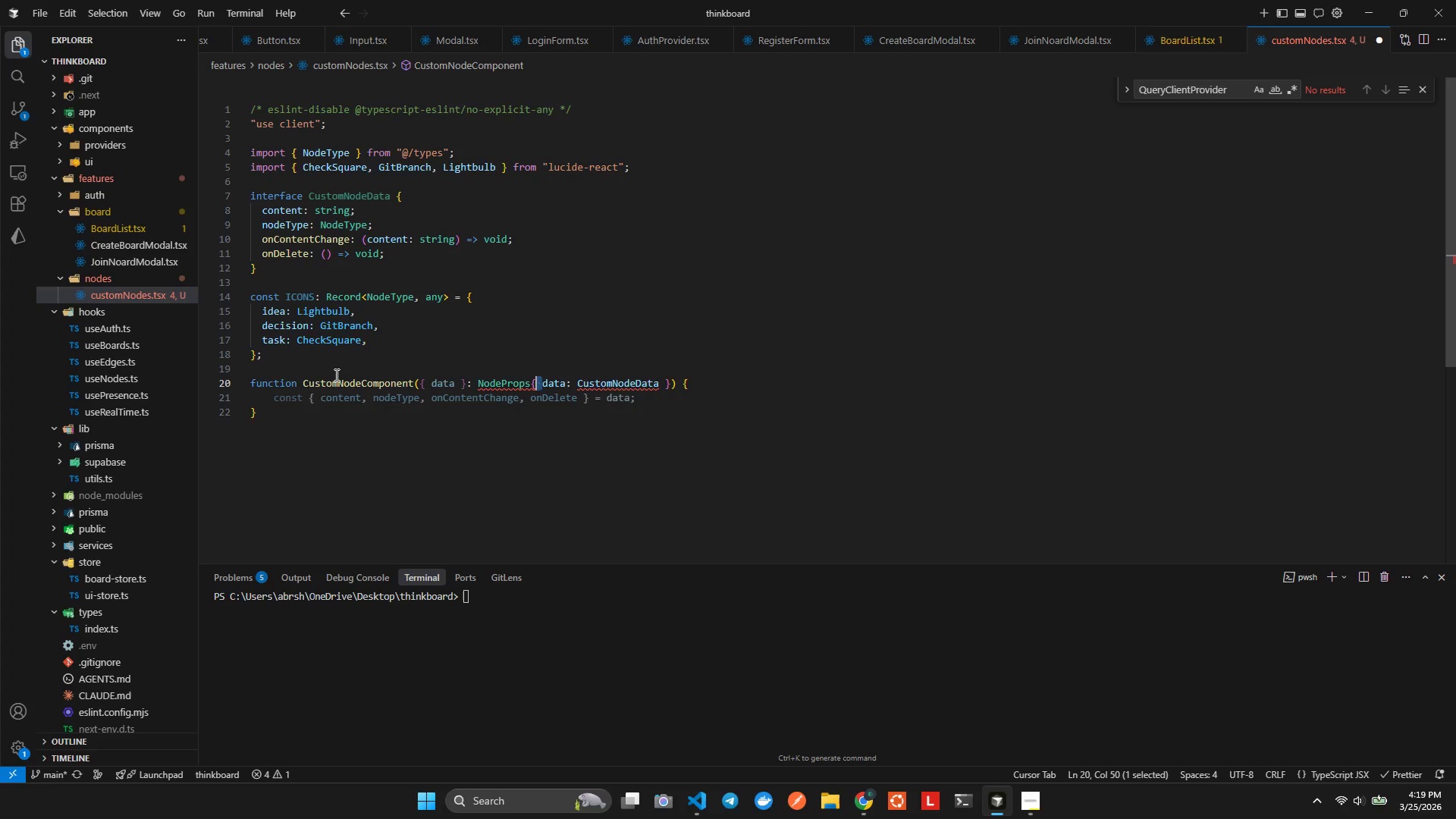 
key(Shift+ArrowLeft)
 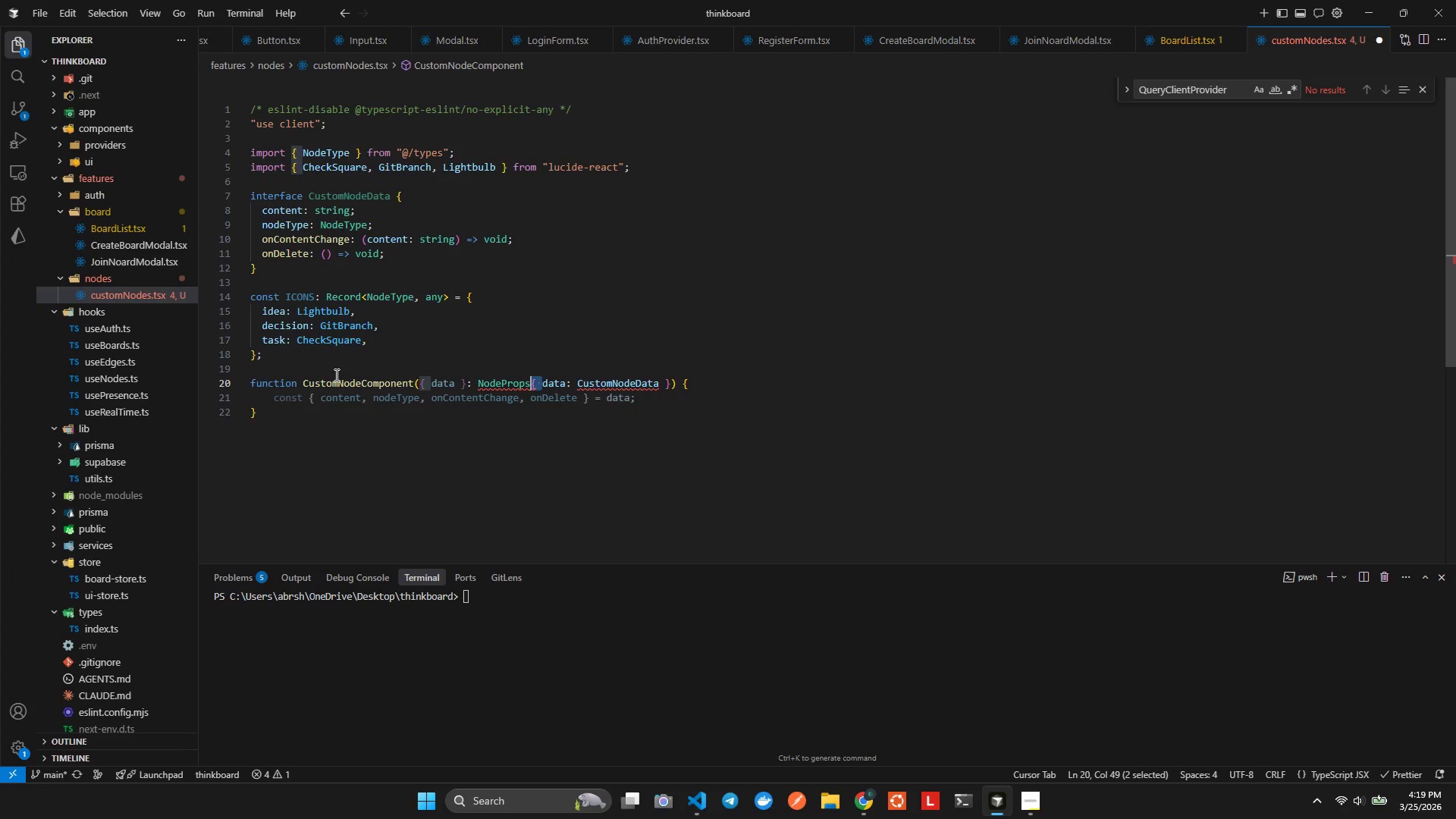 
key(Shift+Comma)
 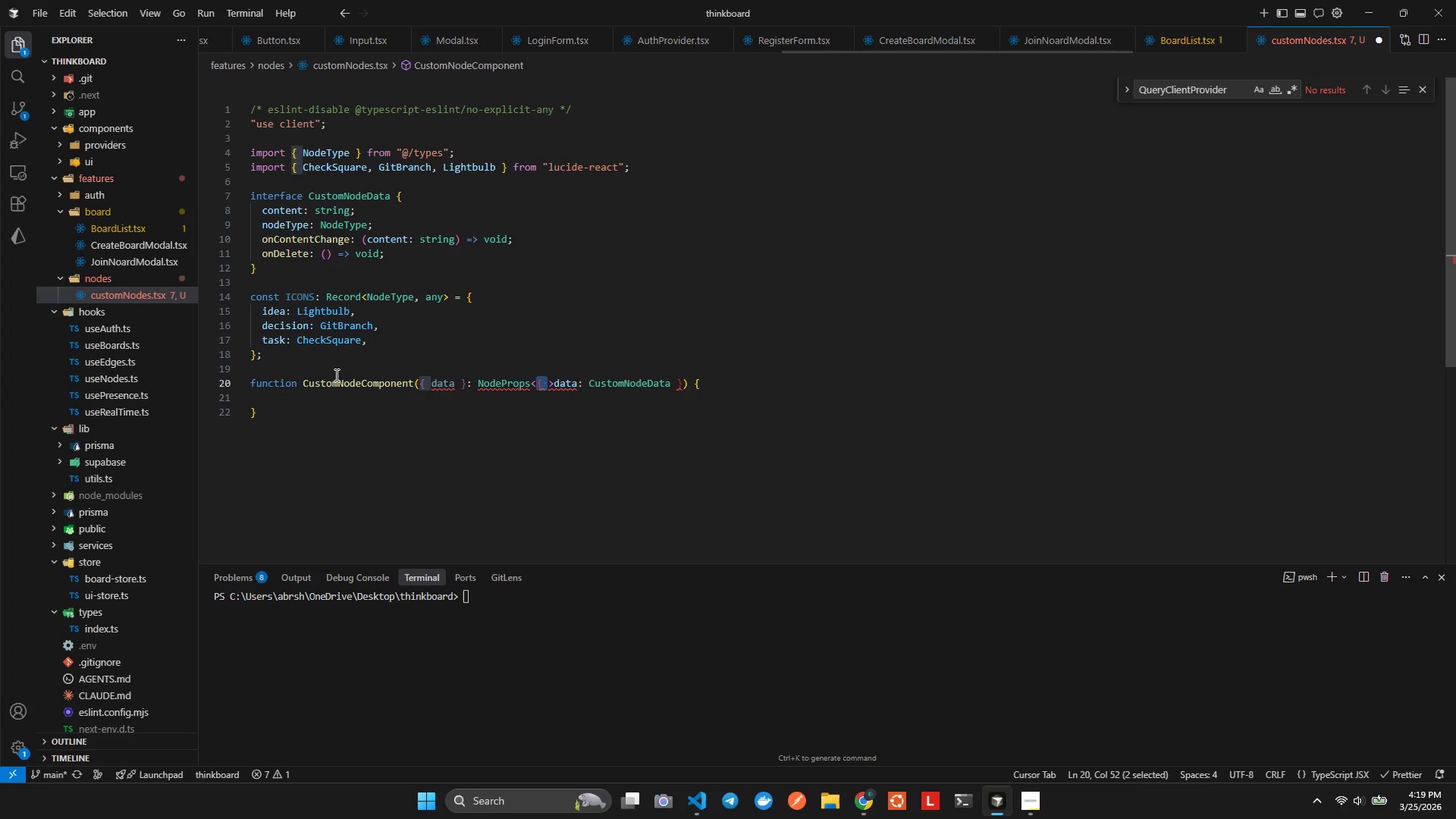 
key(Backspace)
 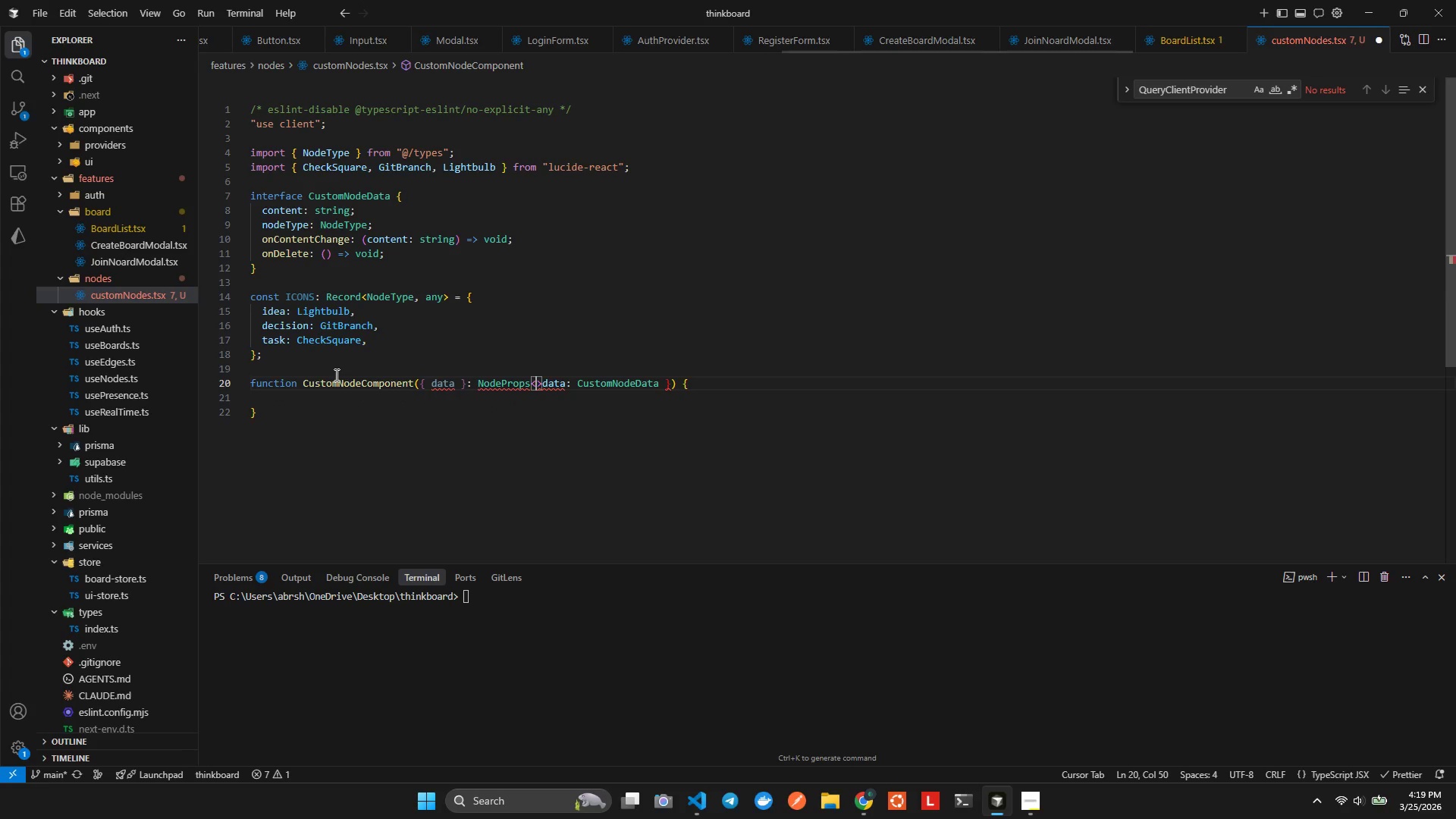 
key(Backspace)
 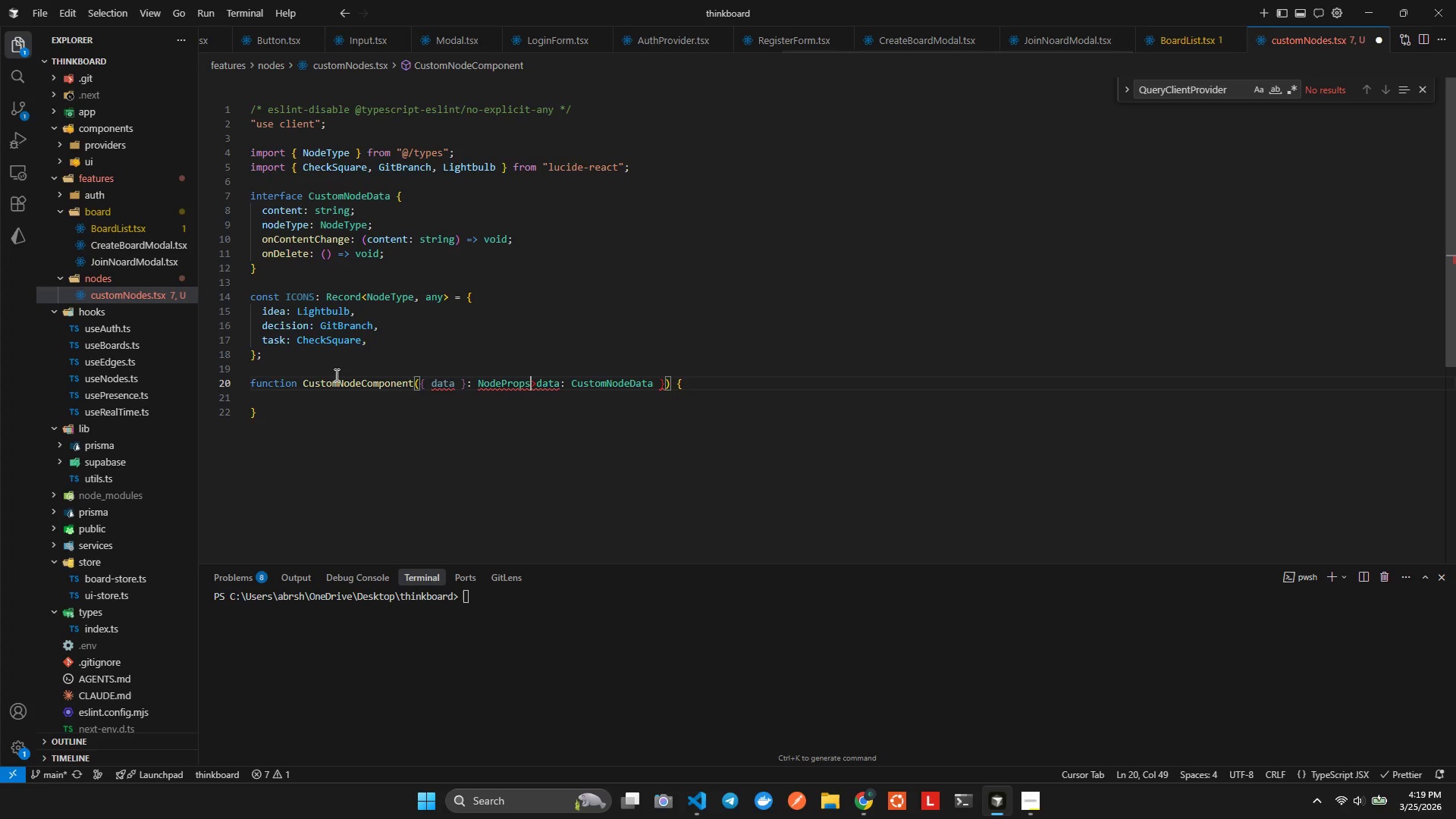 
key(ArrowRight)
 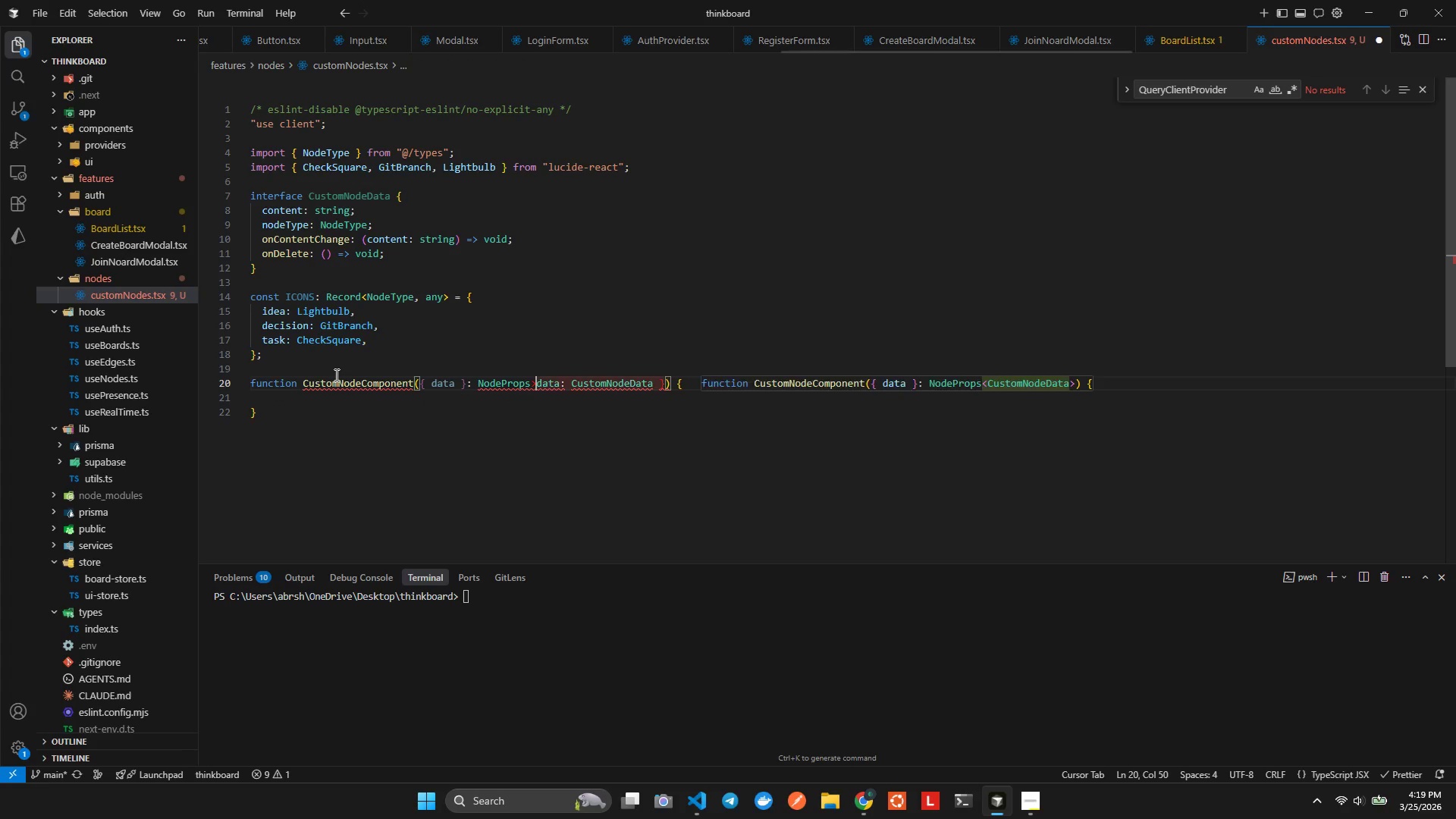 
key(Backspace)
 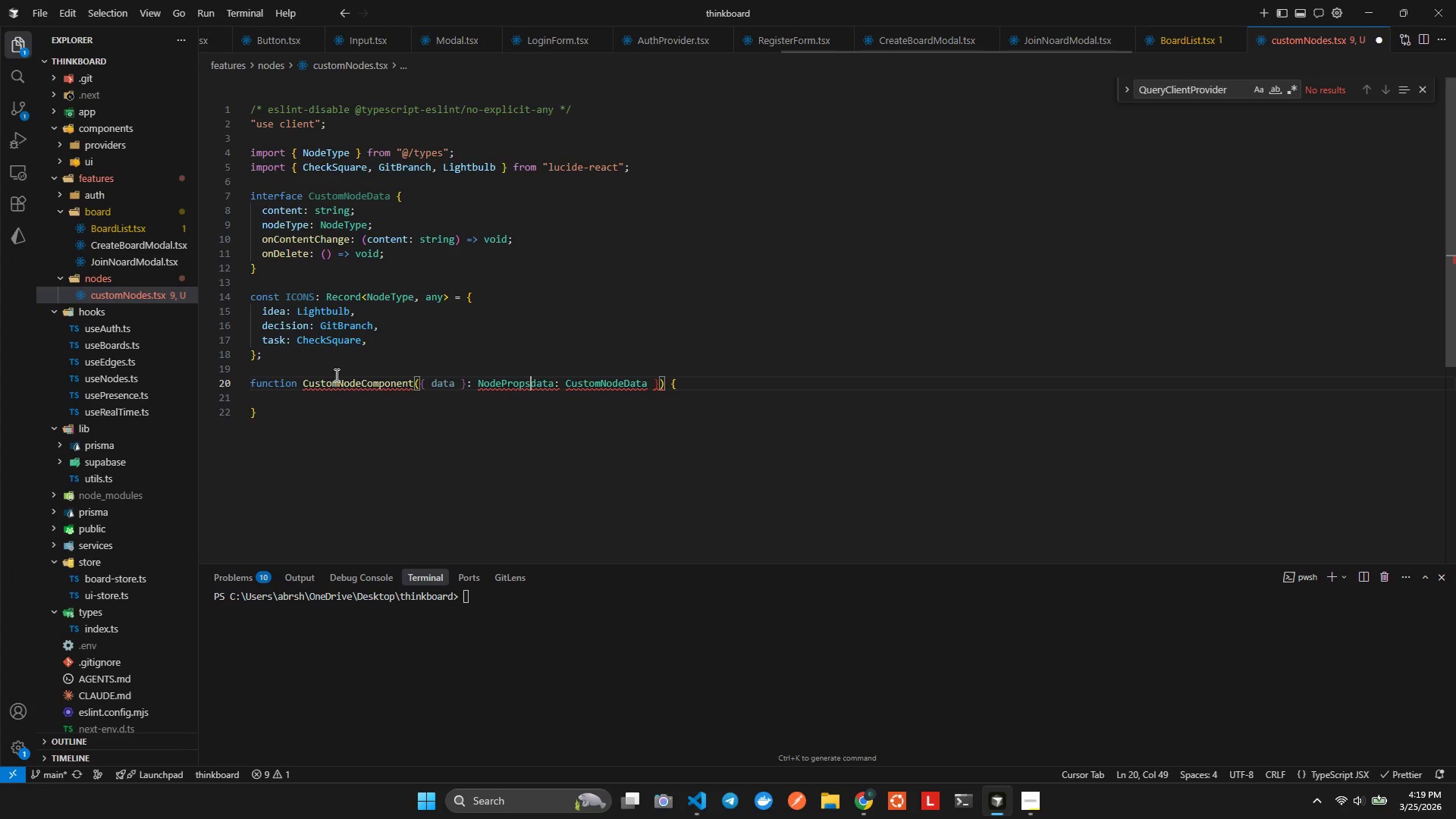 
key(Shift+Comma)
 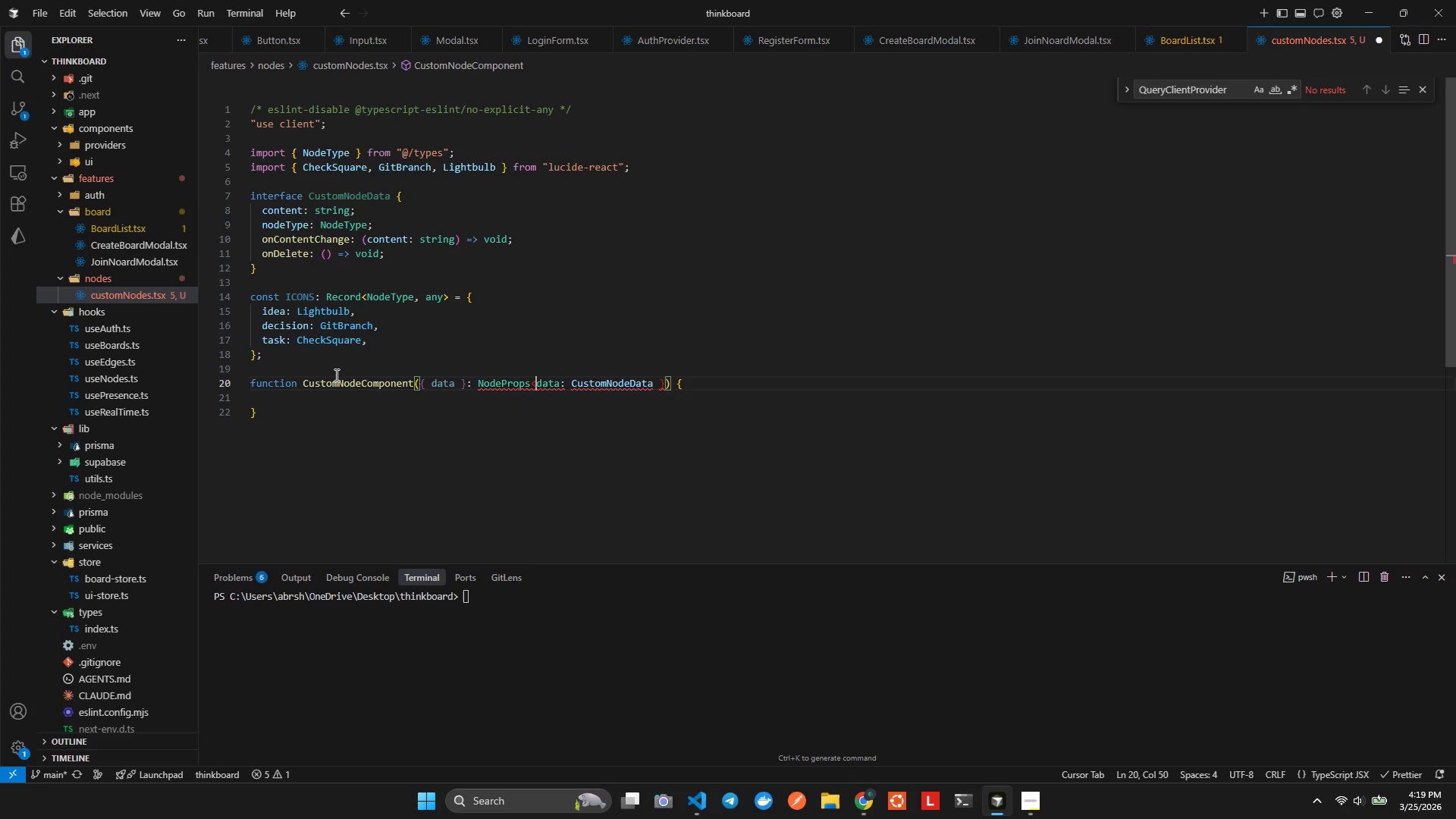 
hold_key(key=ArrowRight, duration=0.67)
 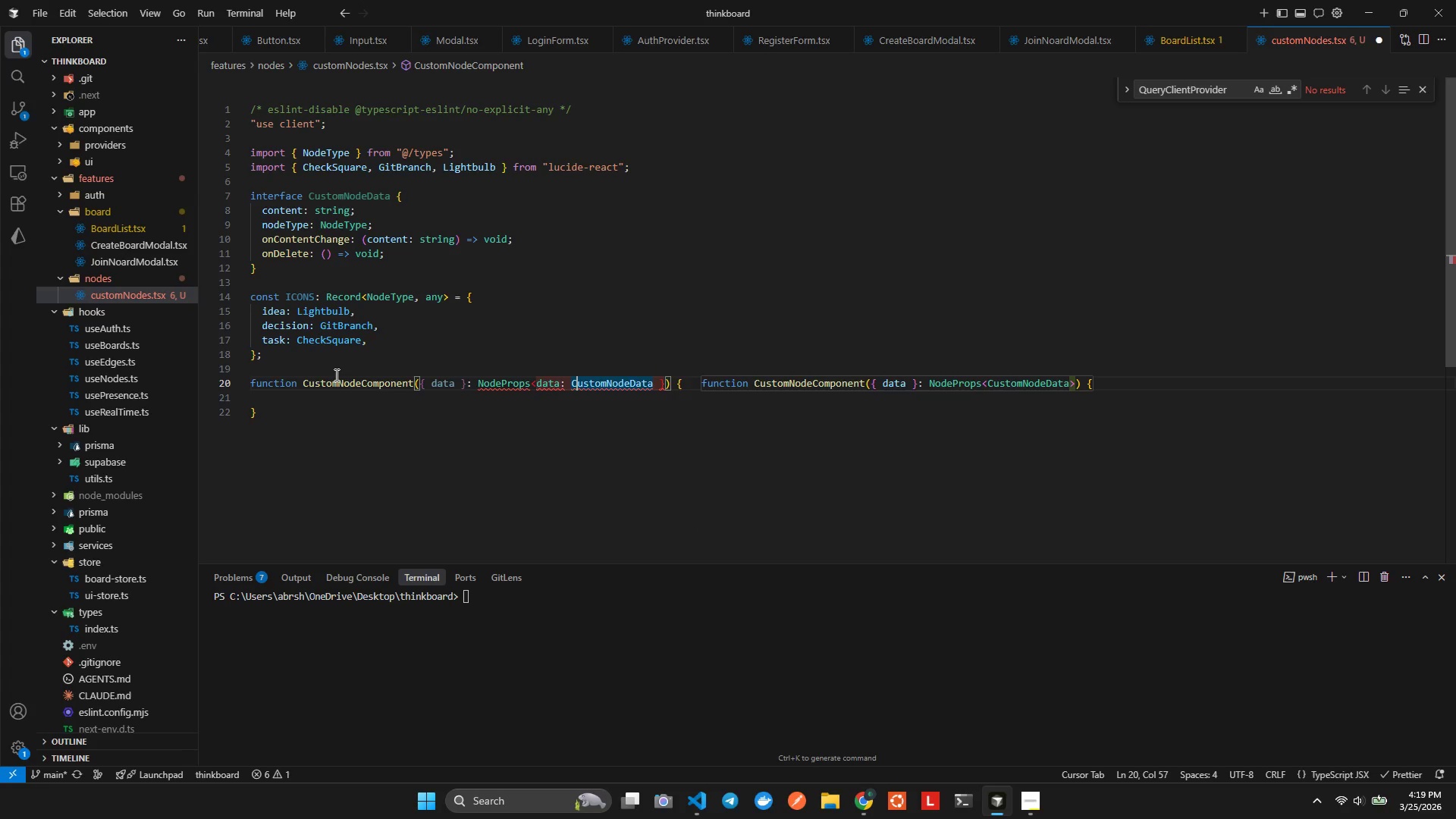 
key(ArrowLeft)
 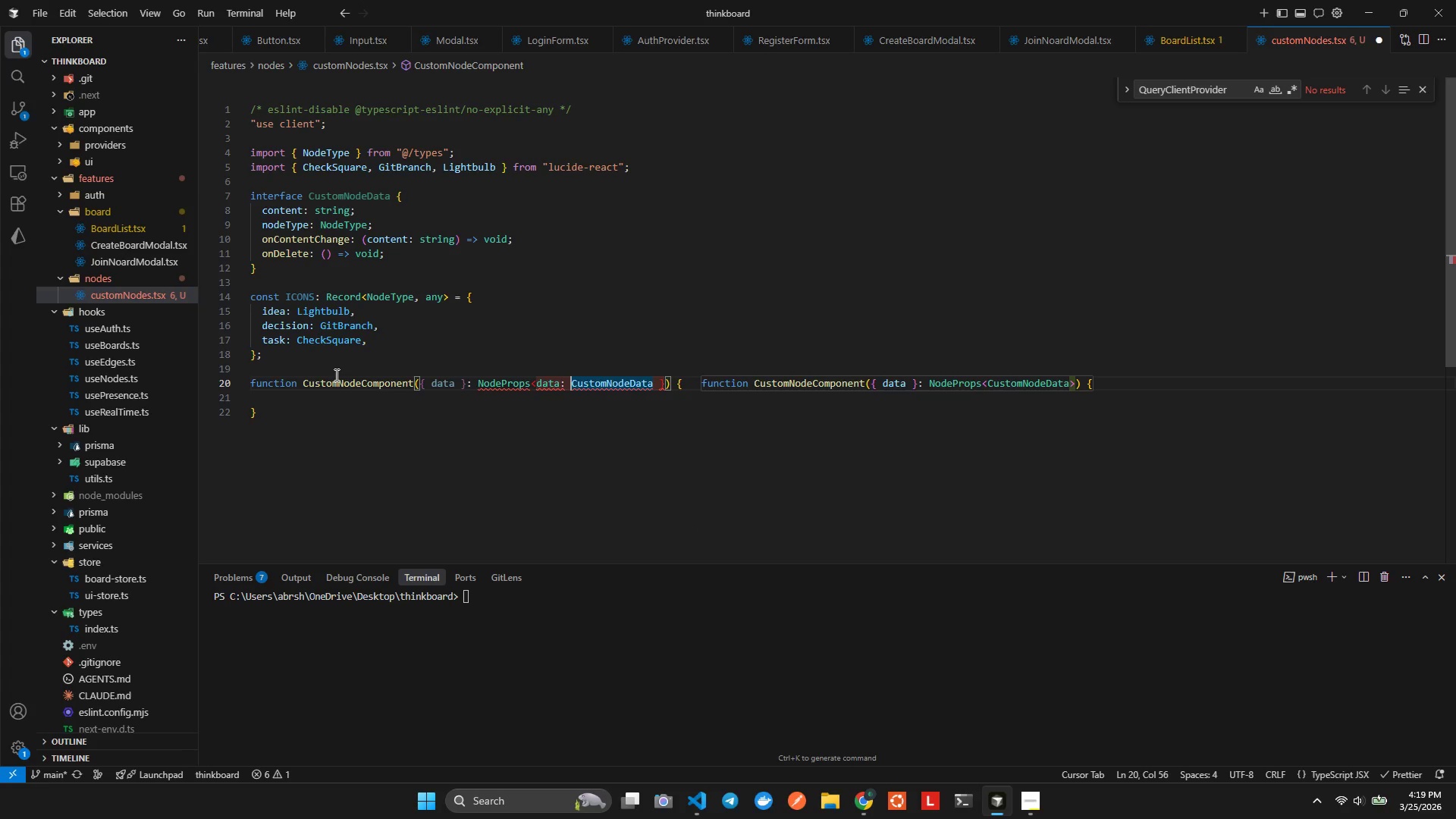 
key(Backspace)
 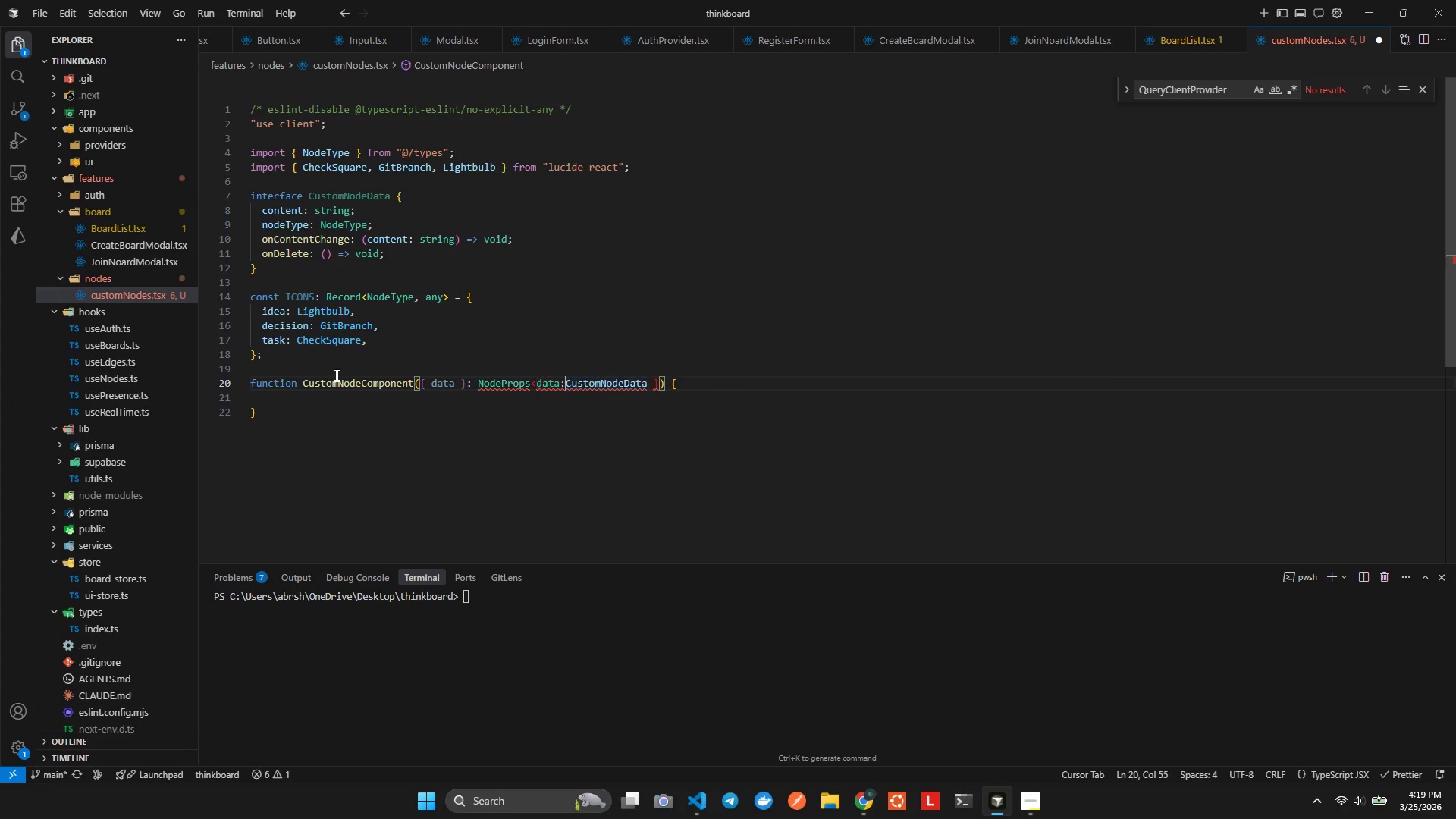 
key(Backspace)
 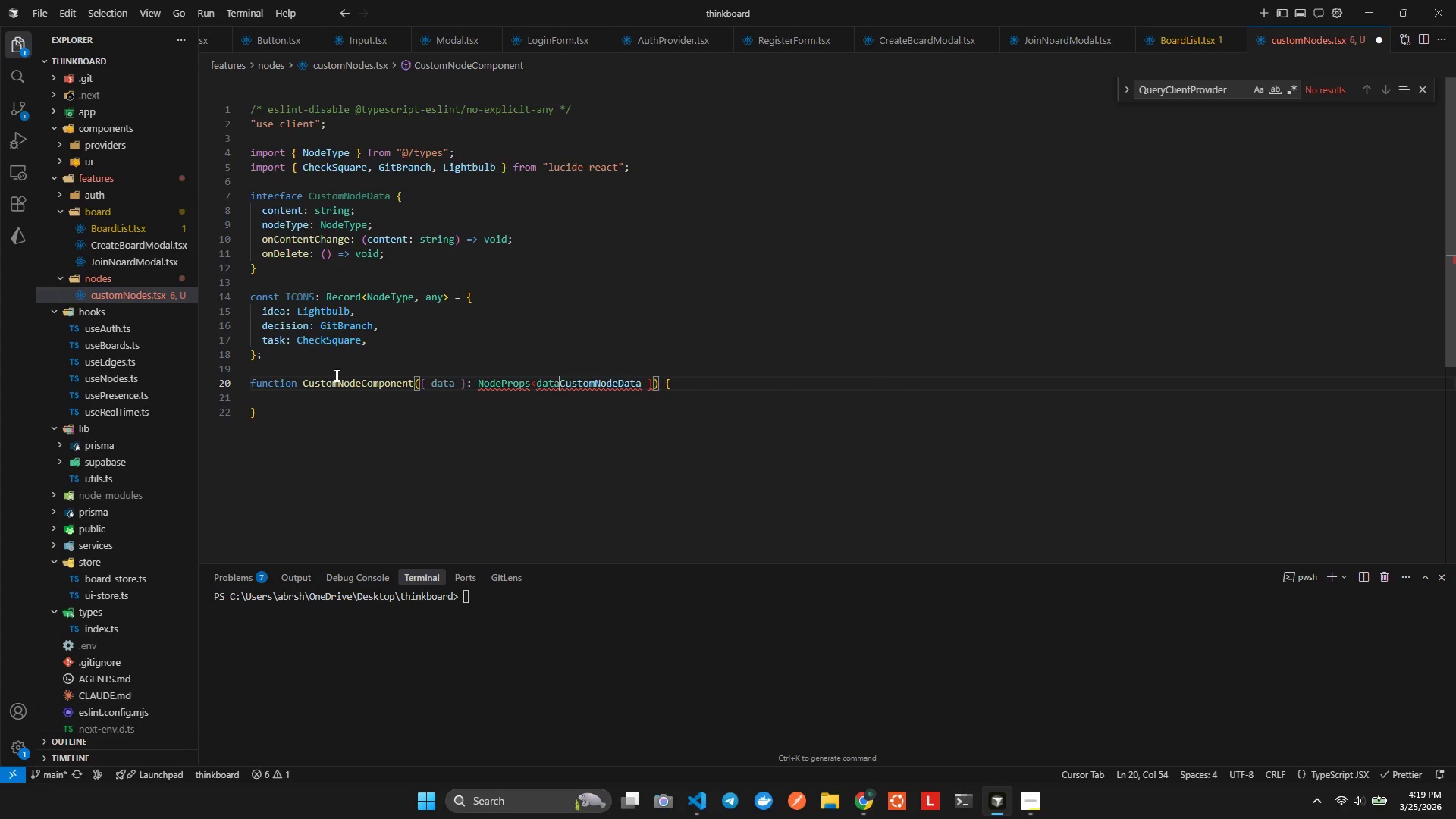 
key(Backspace)
 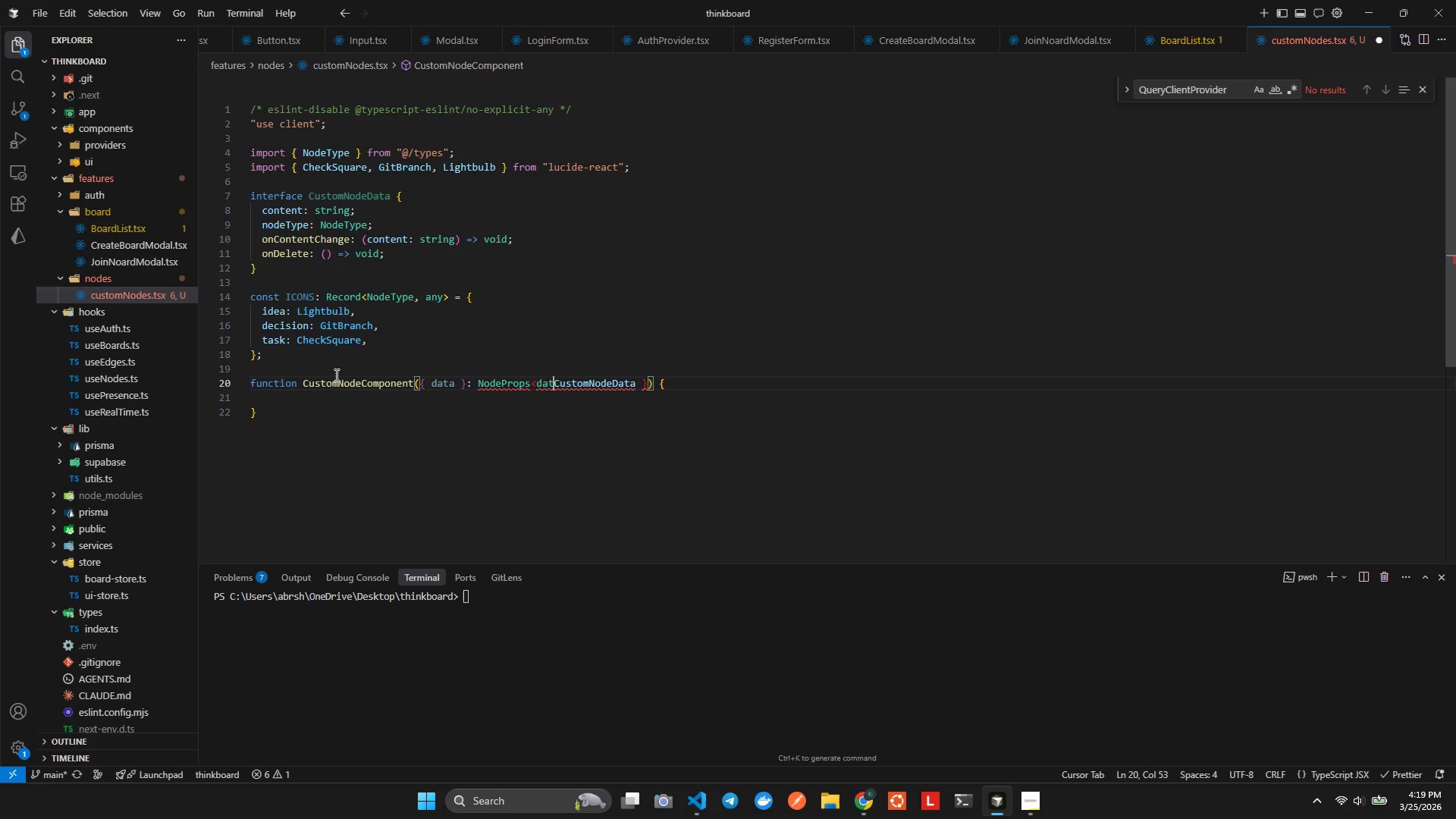 
key(Backspace)
 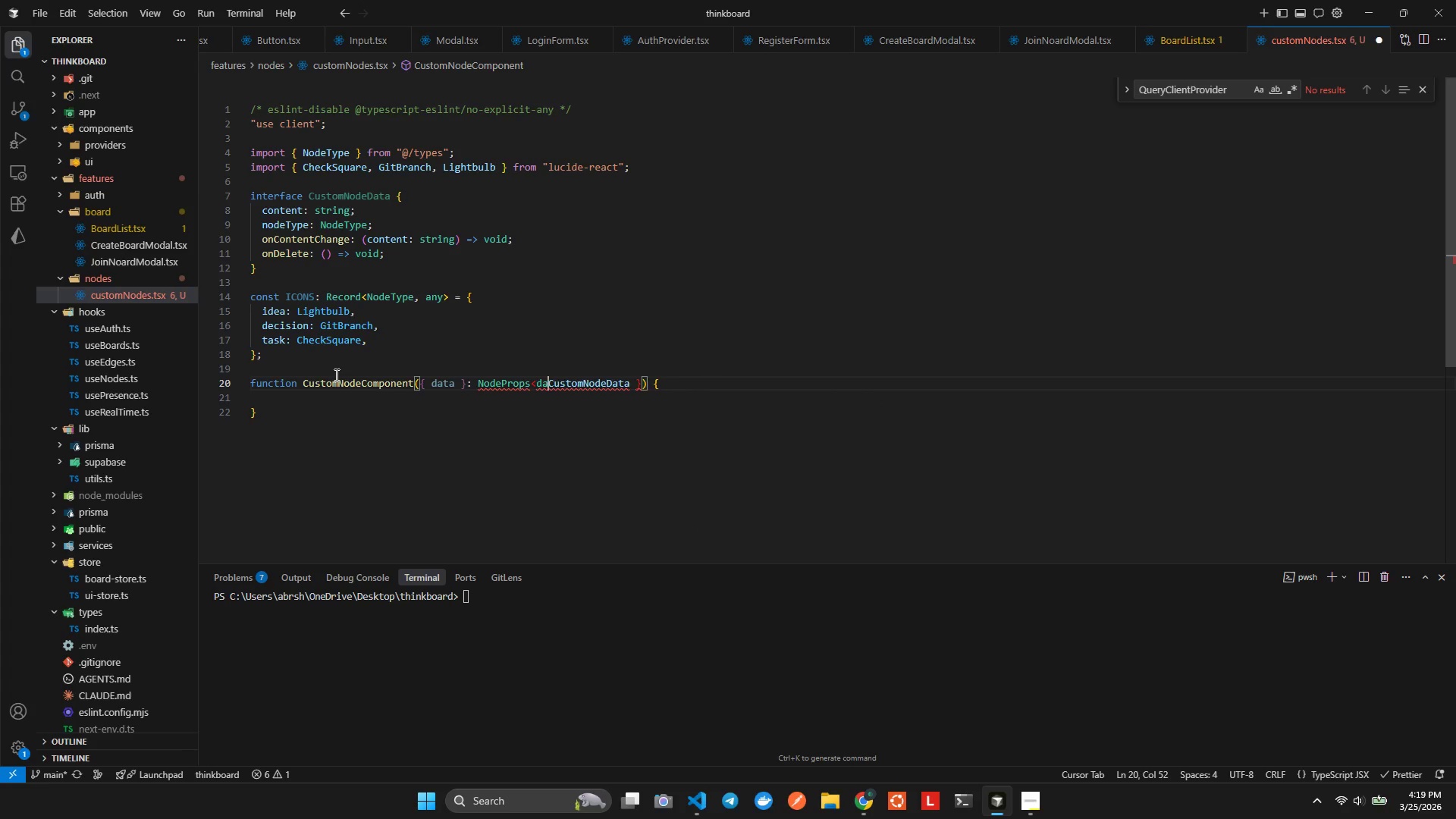 
key(Backspace)
 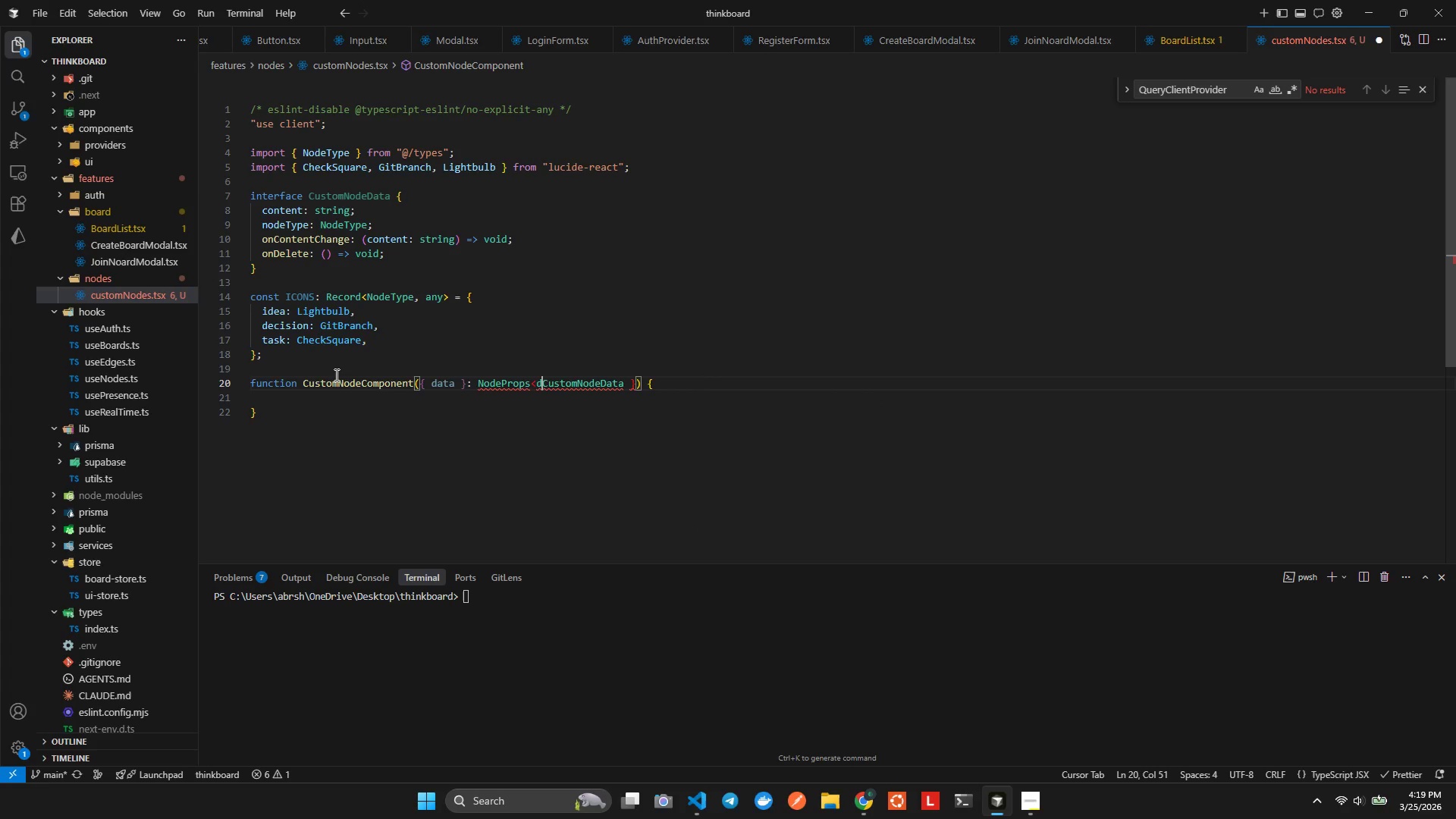 
key(Backspace)
 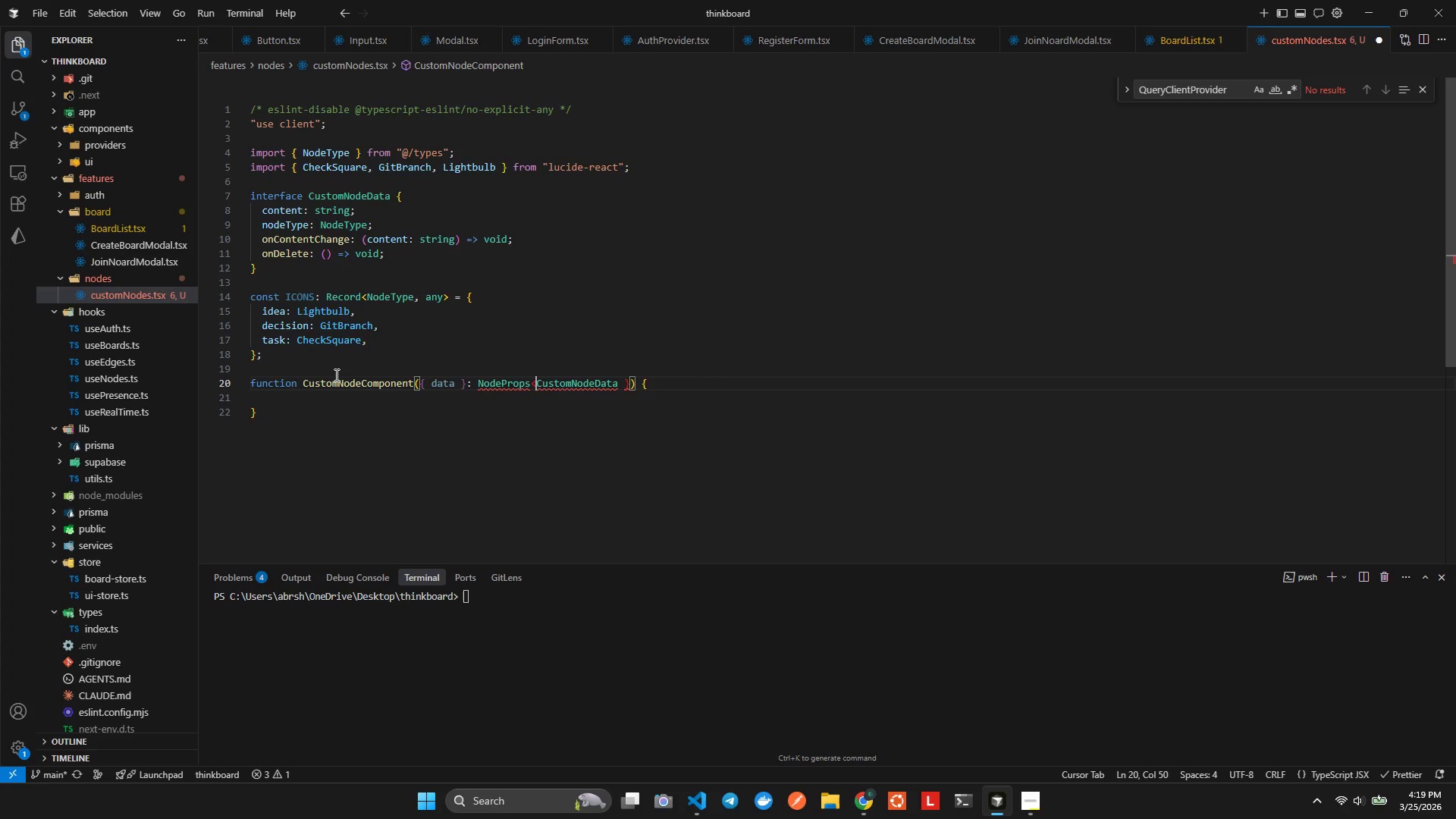 
hold_key(key=ArrowRight, duration=0.97)
 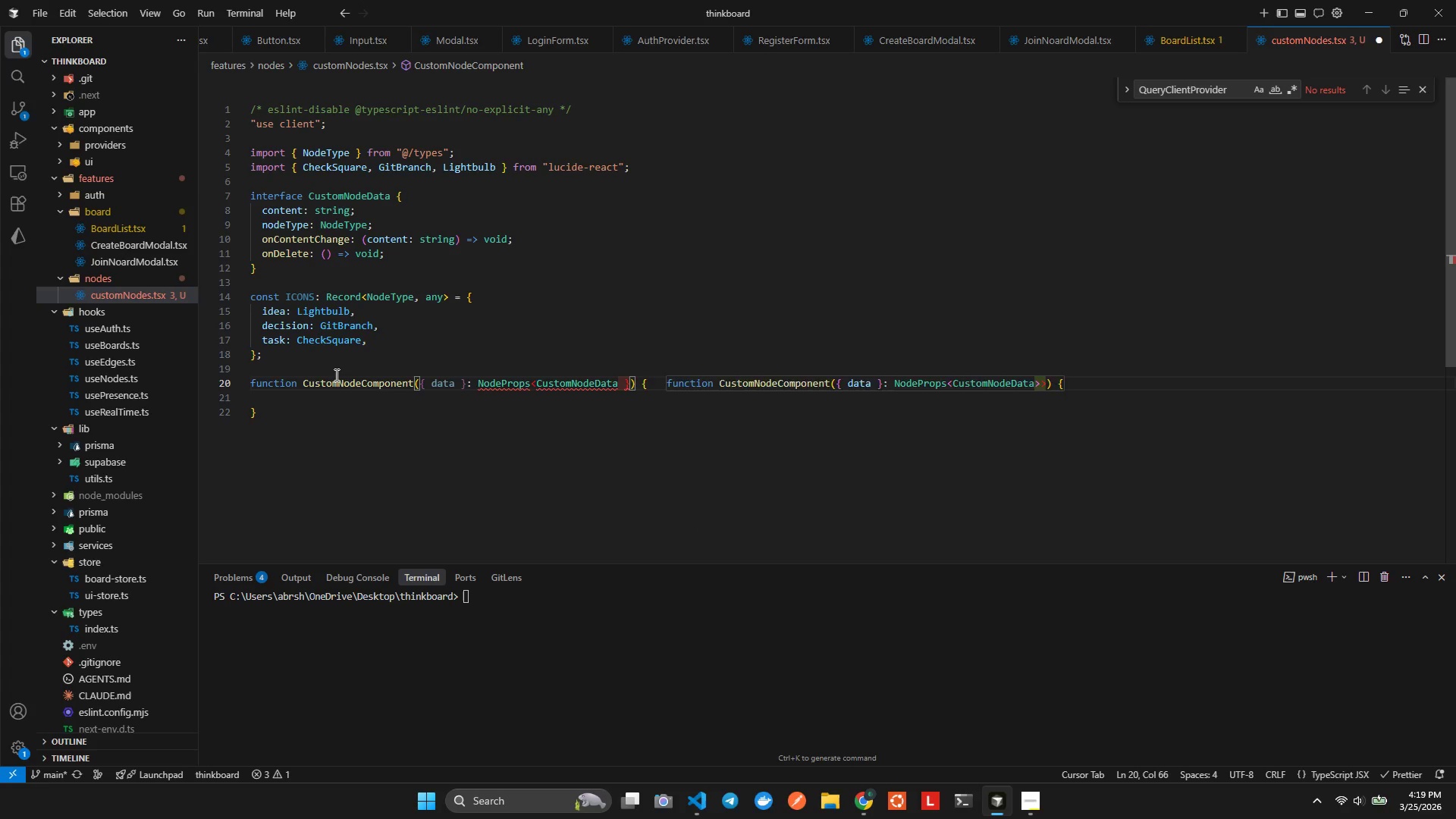 
hold_key(key=ArrowRight, duration=19.61)
 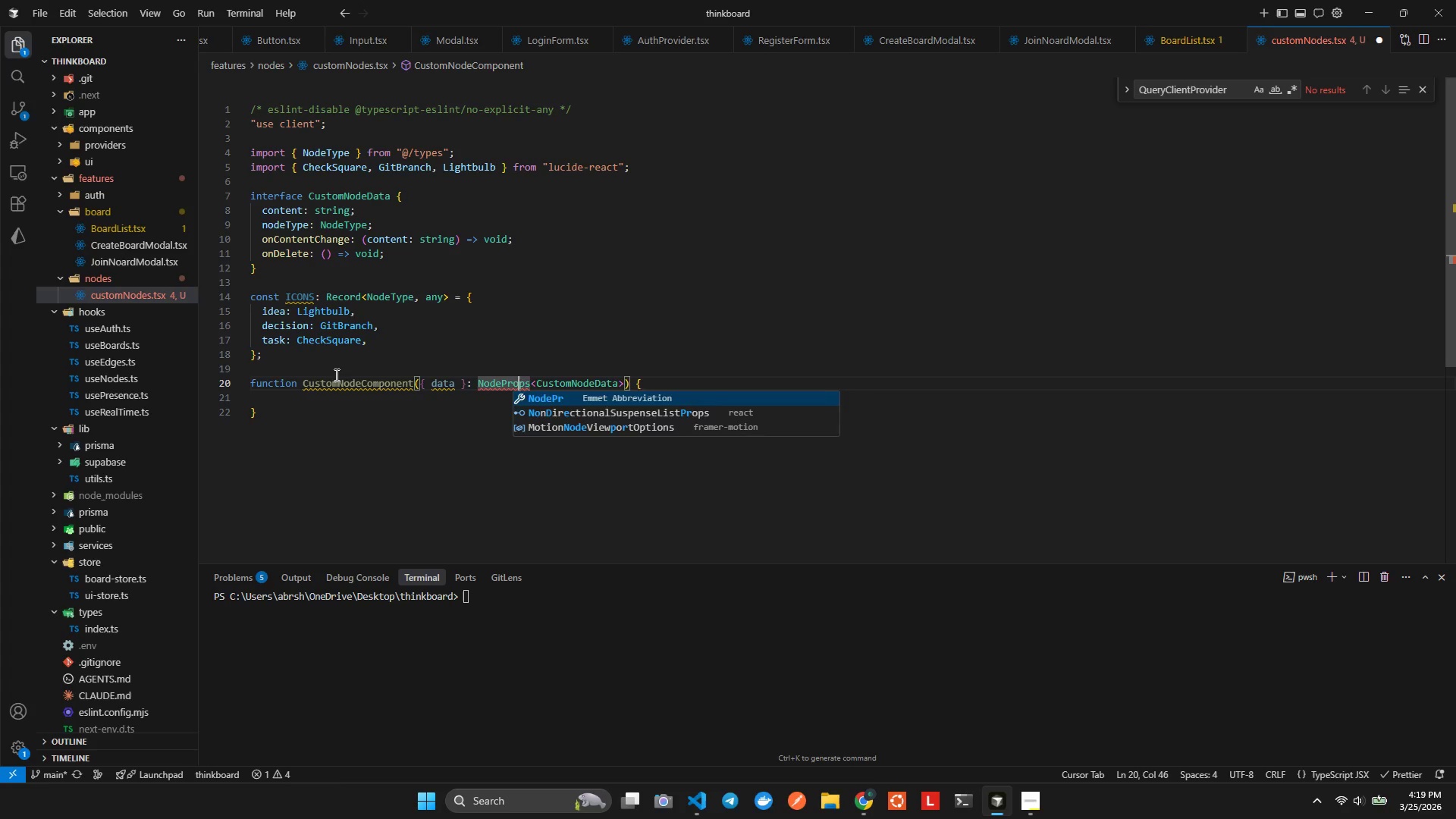 
key(Backspace)
 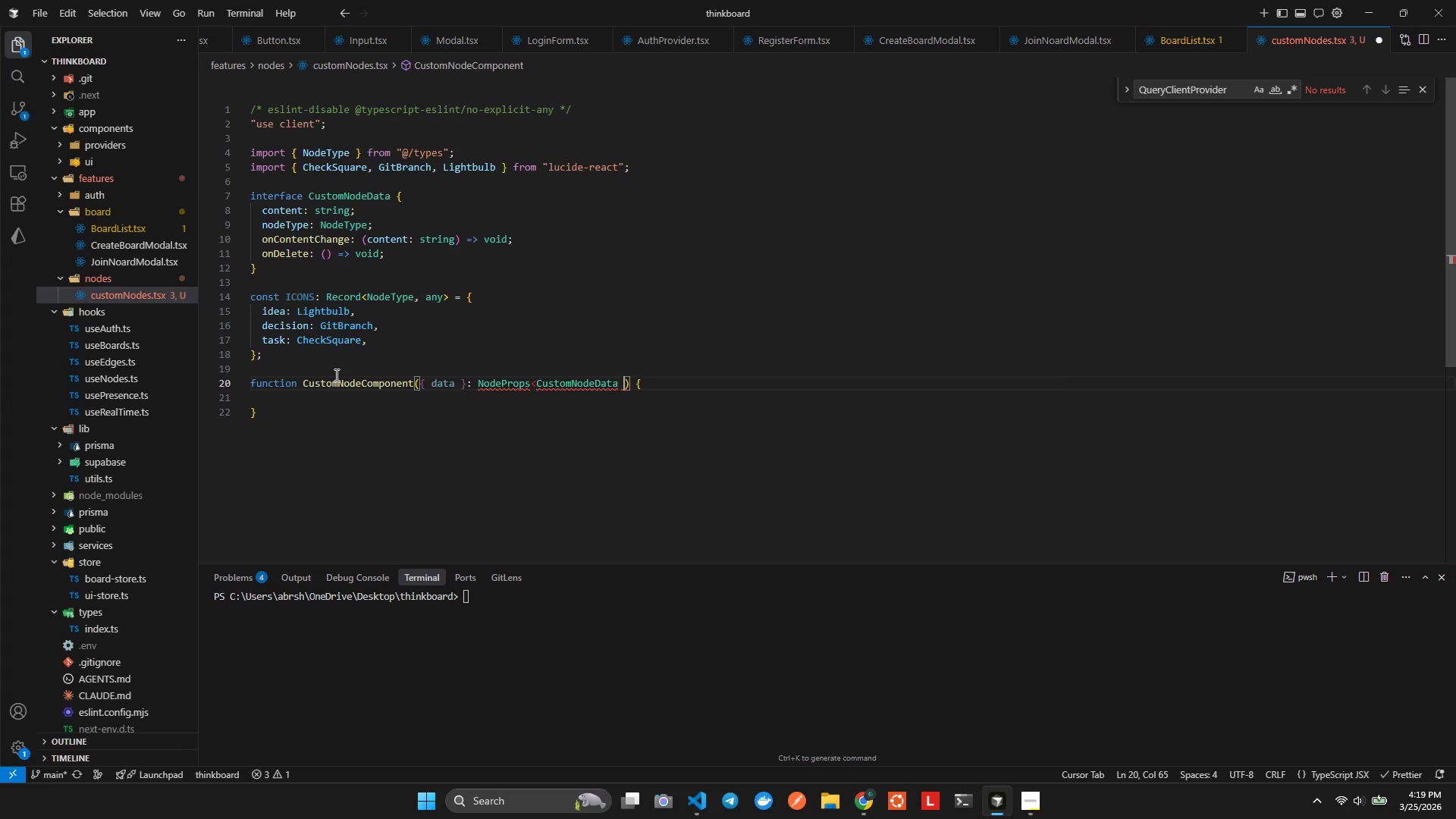 
key(Backspace)
 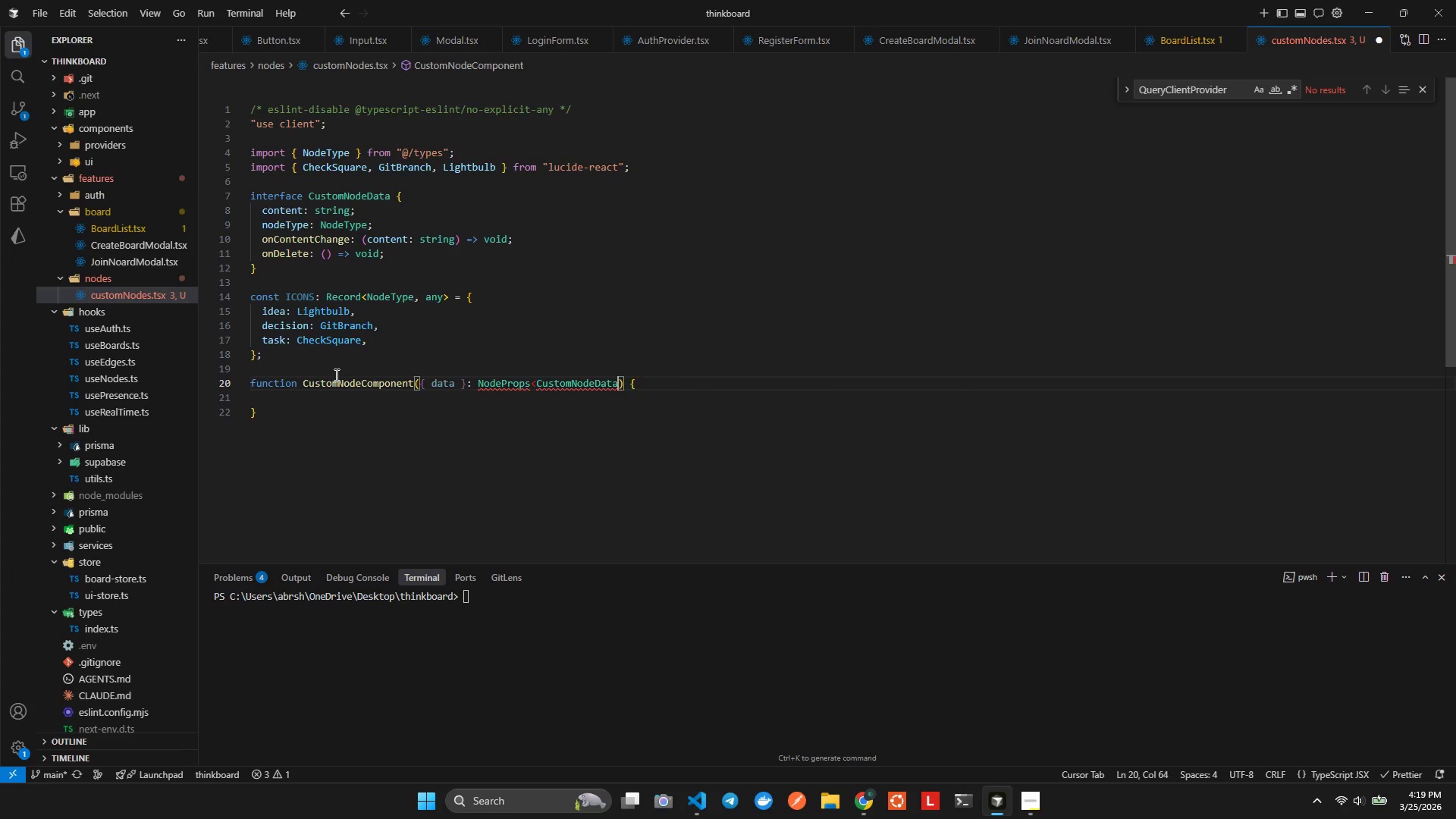 
key(Shift+Period)
 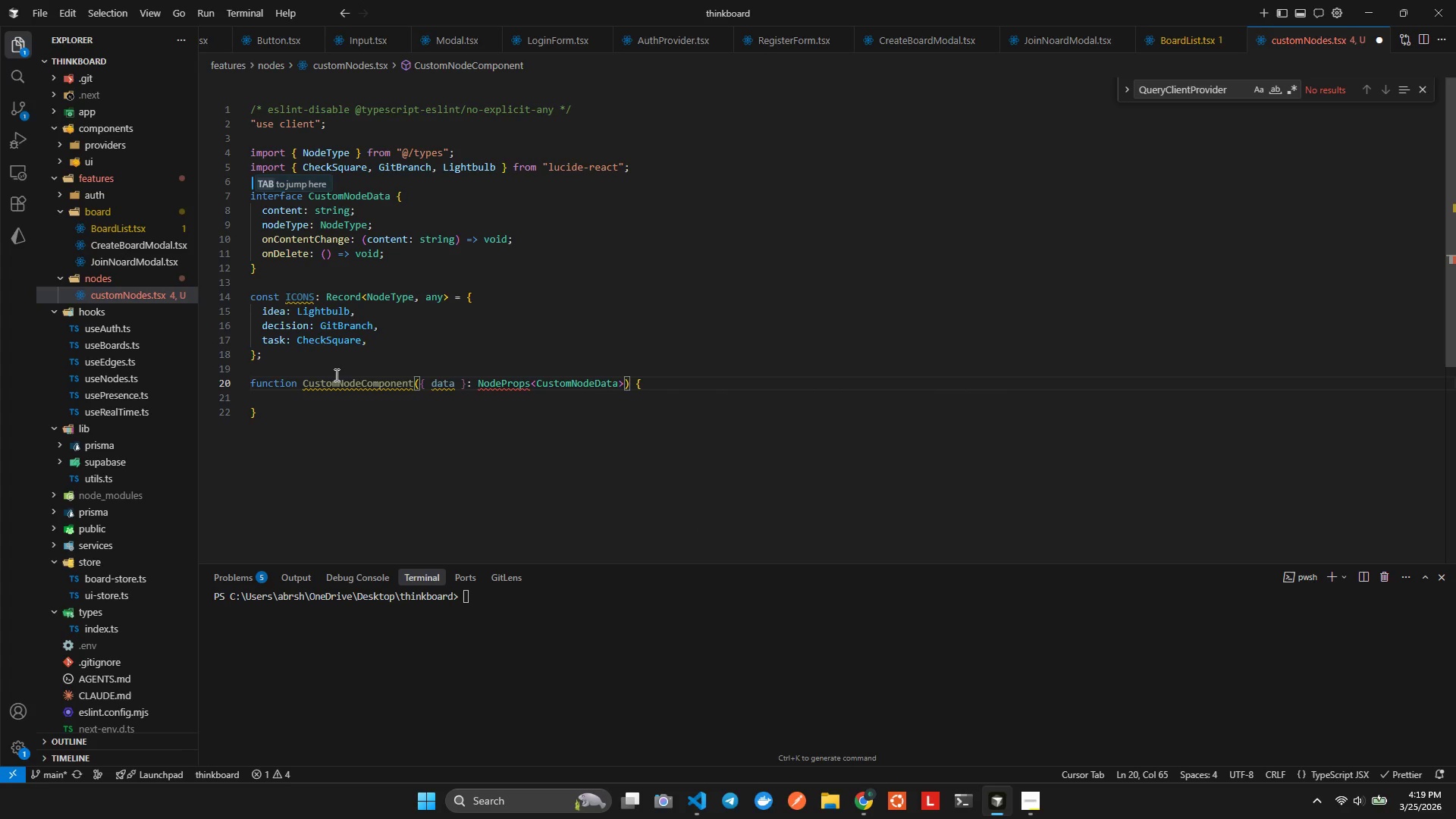 
hold_key(key=ArrowLeft, duration=0.91)
 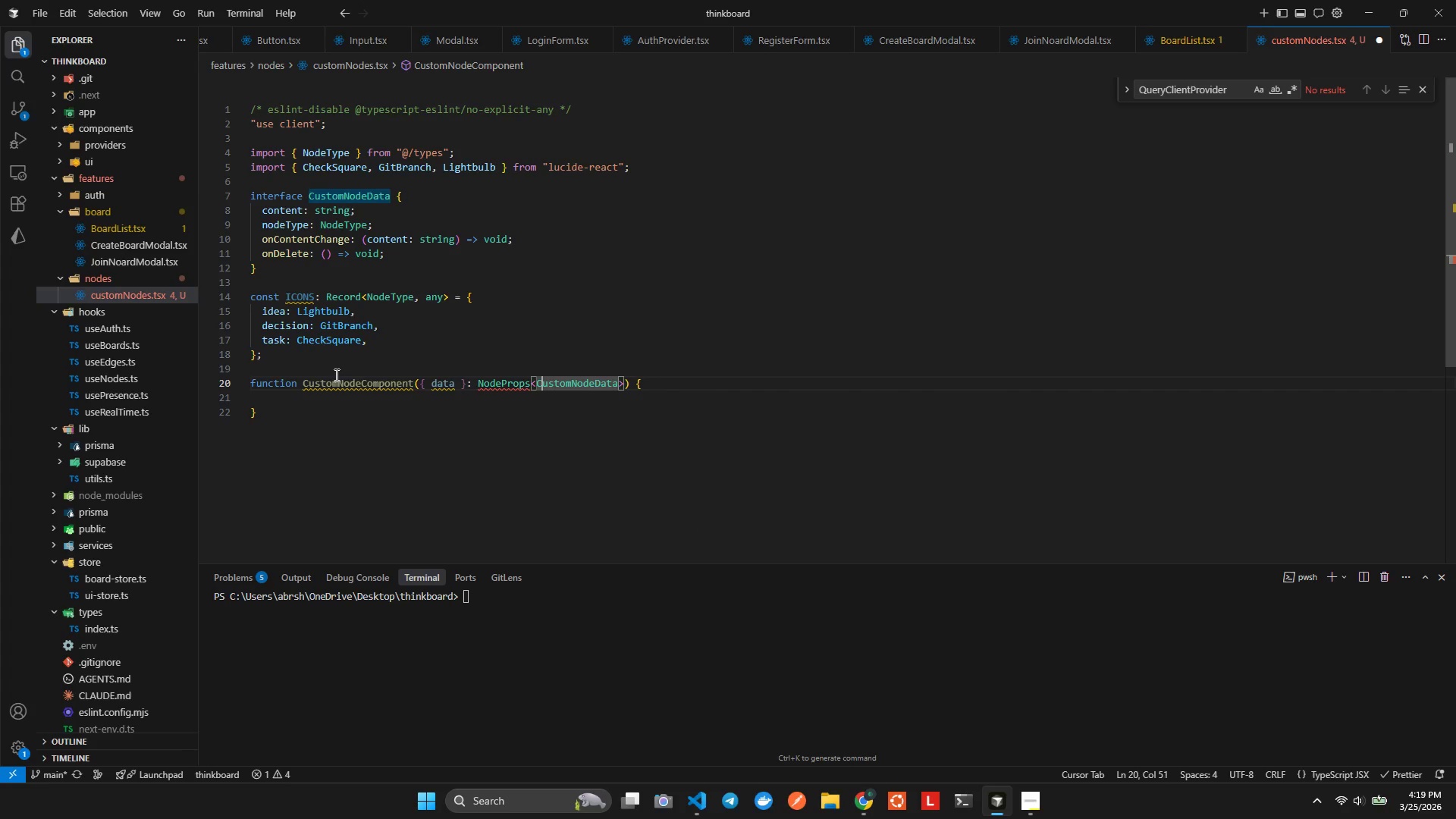 
key(ArrowLeft)
 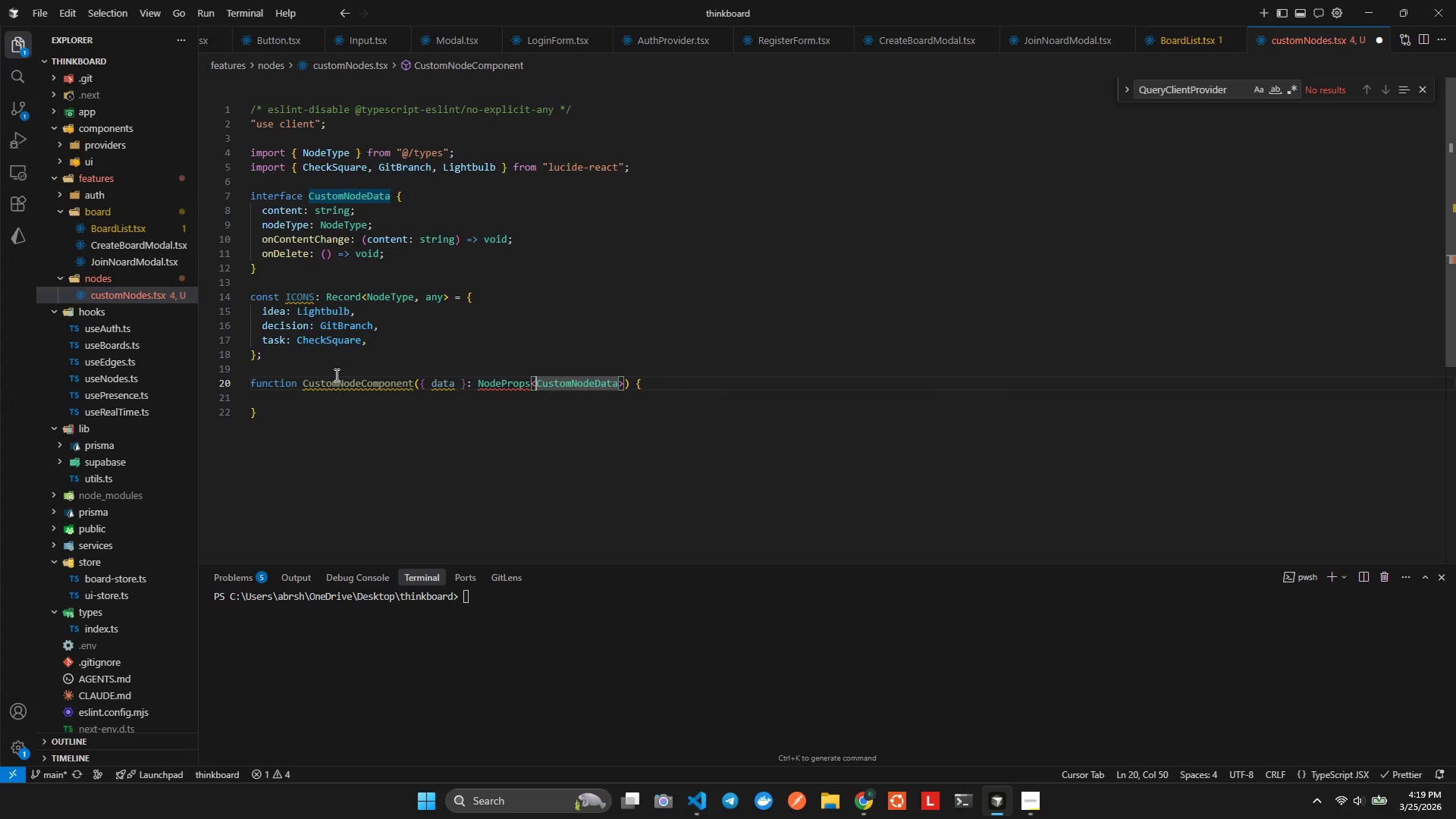 
key(ArrowLeft)
 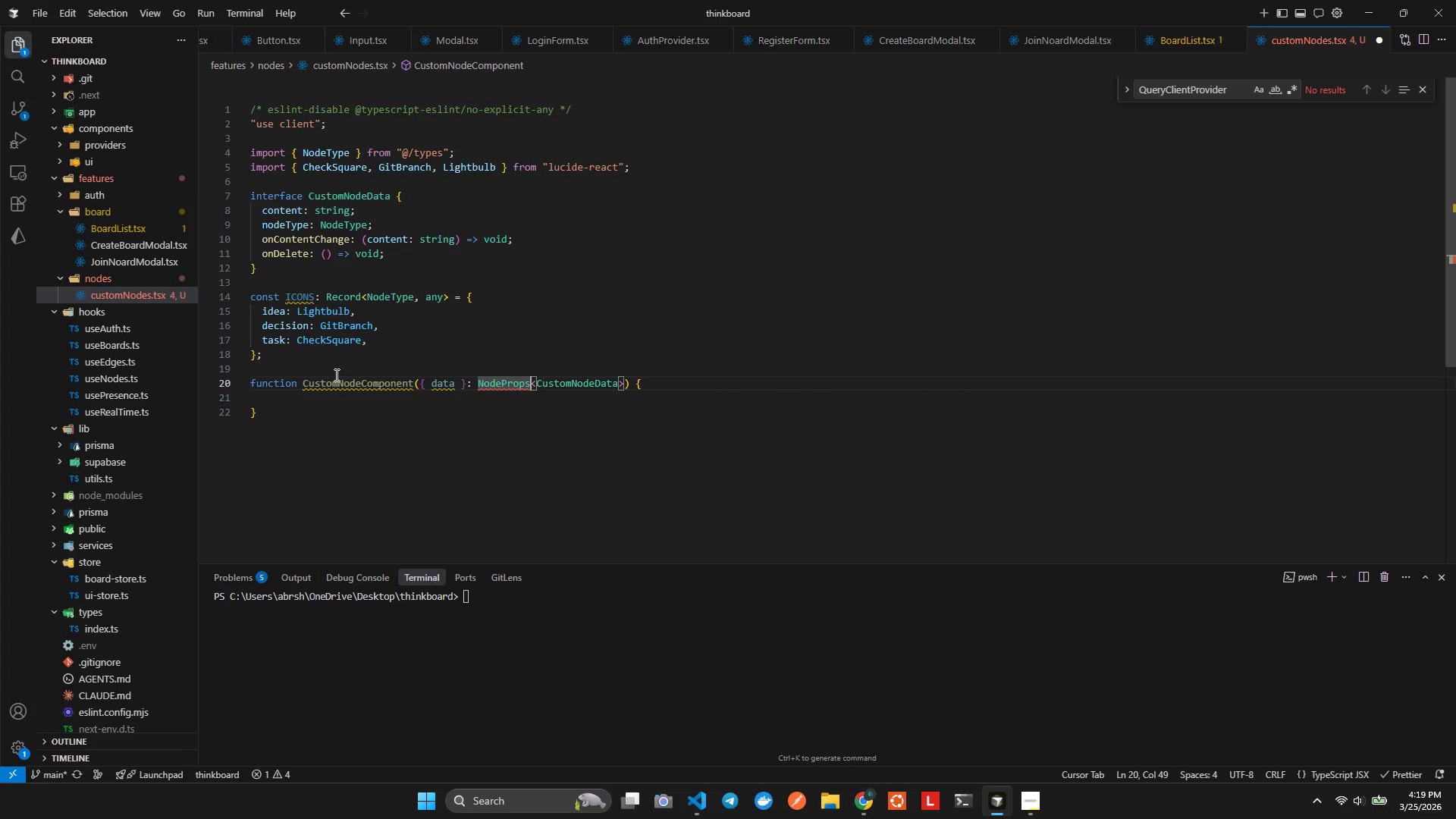 
key(Control+ControlLeft)
 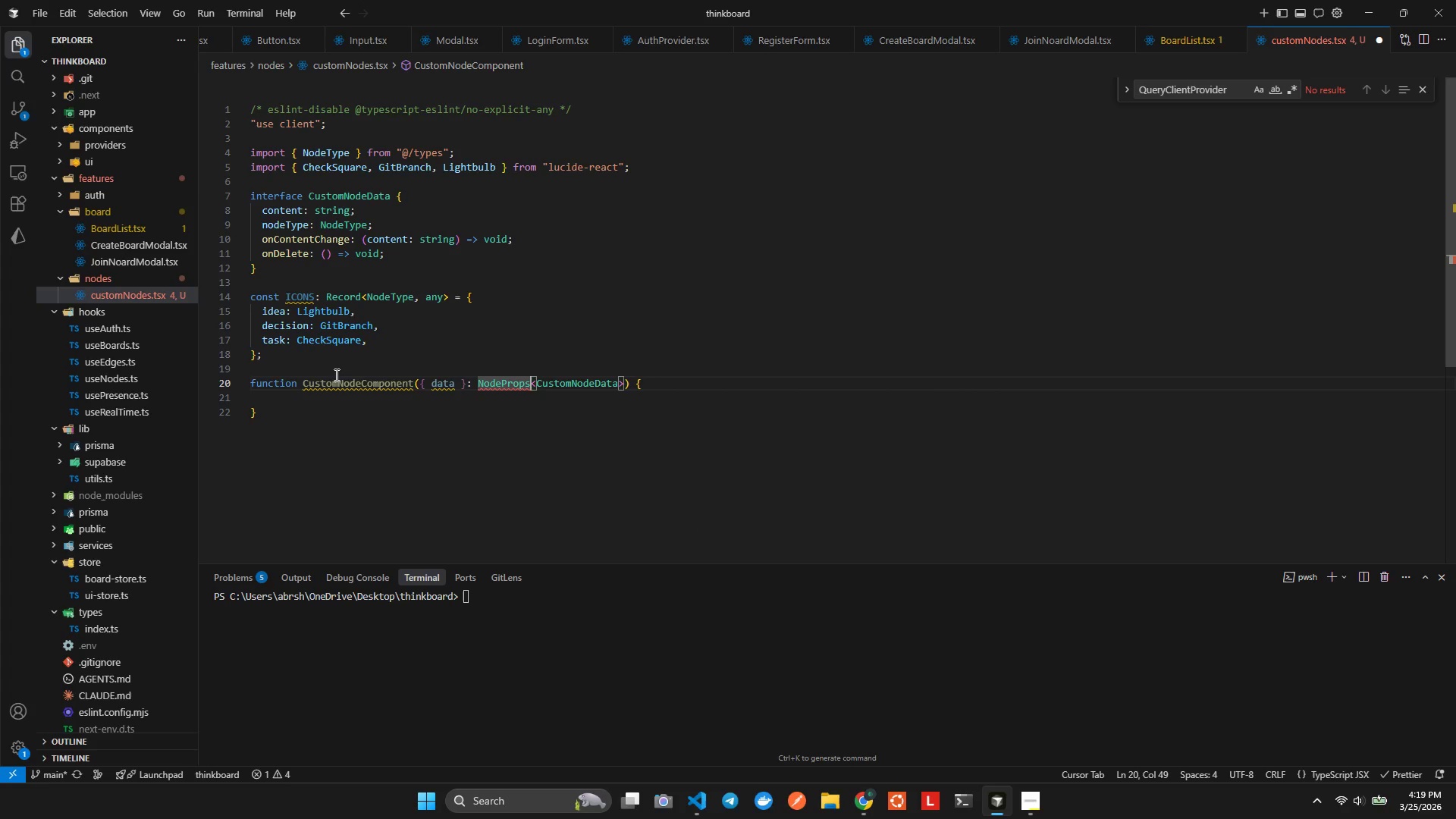 
key(Control+Space)
 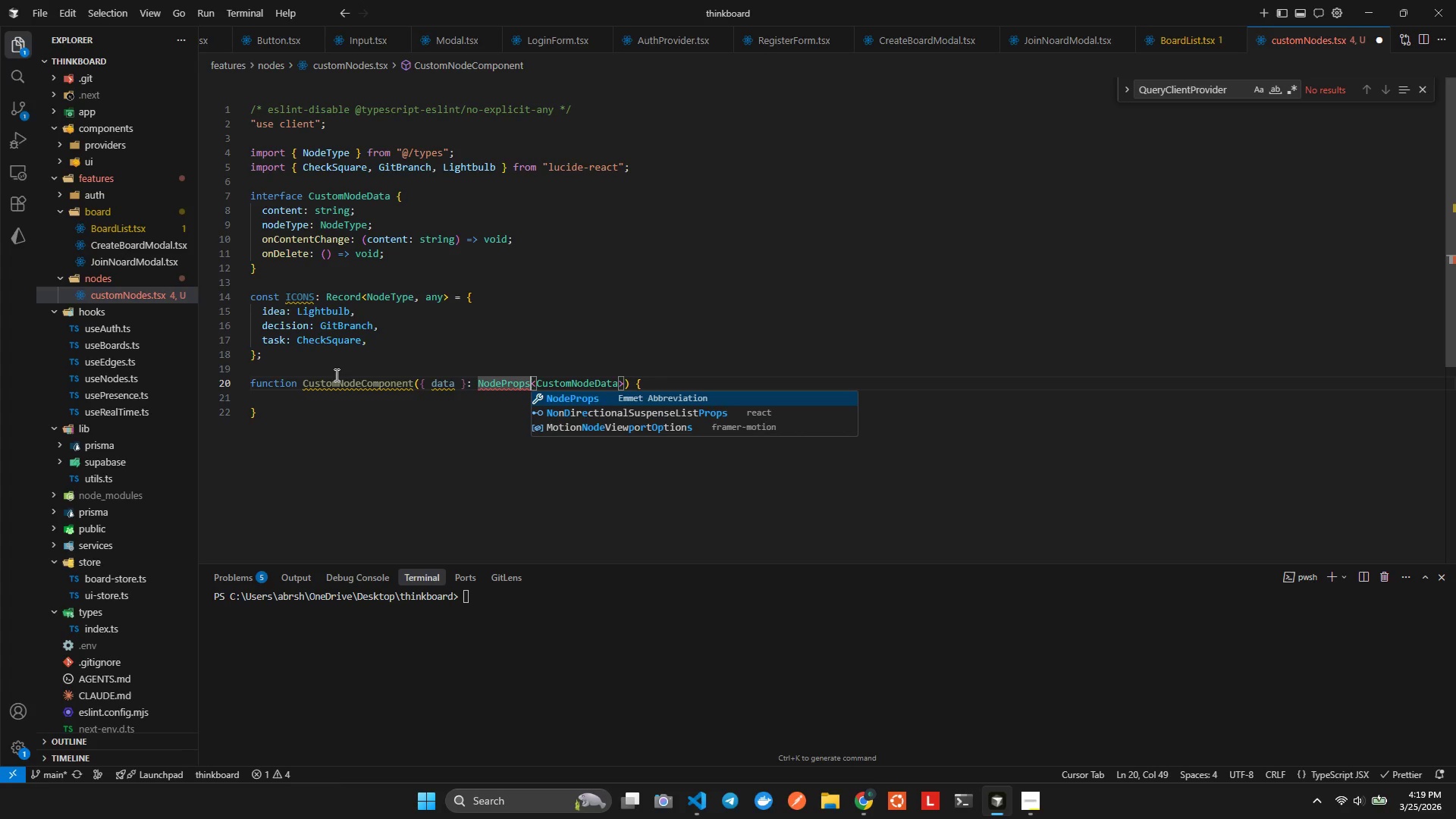 
hold_key(key=ArrowLeft, duration=0.62)
 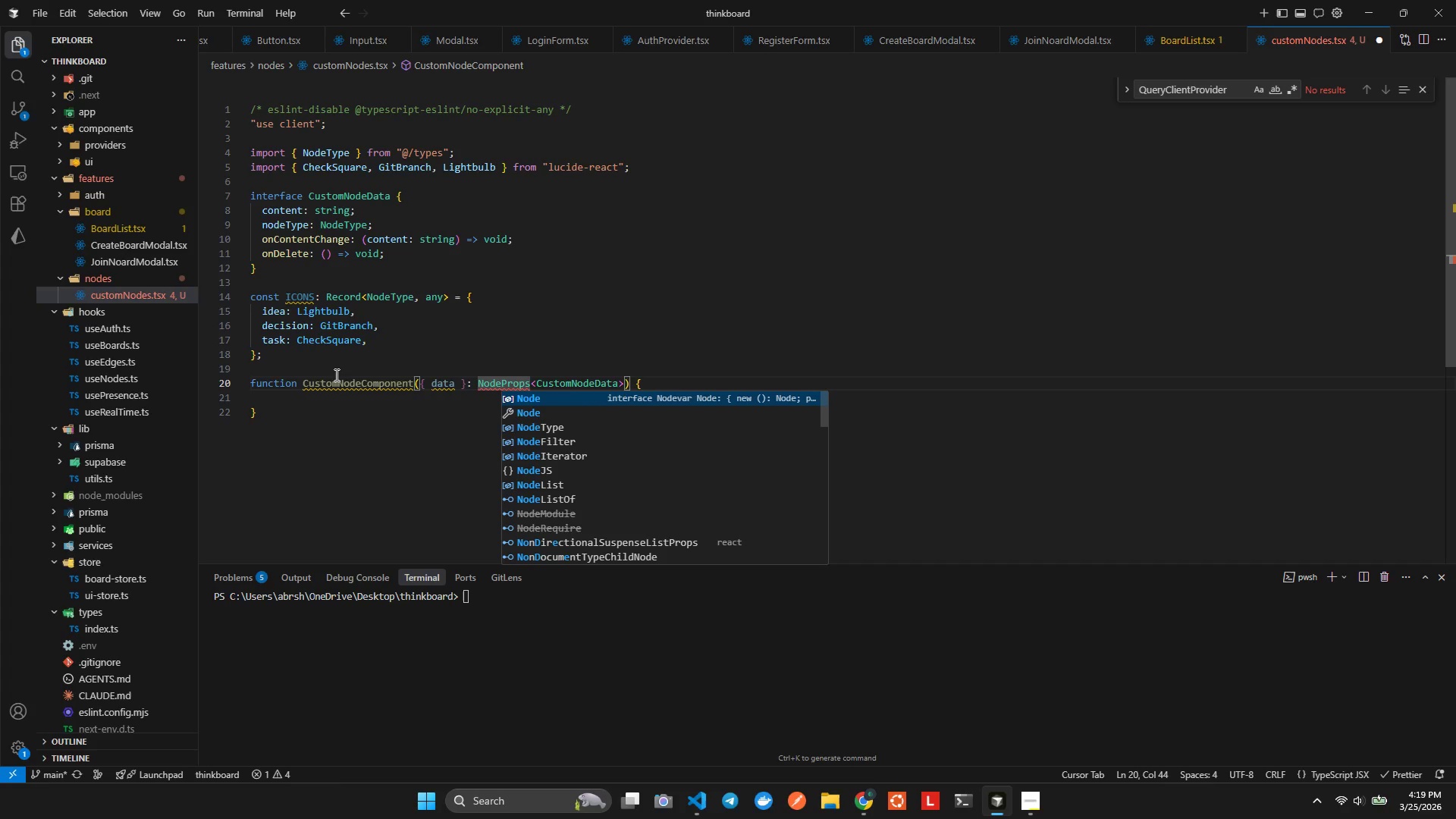 
hold_key(key=ArrowRight, duration=0.75)
 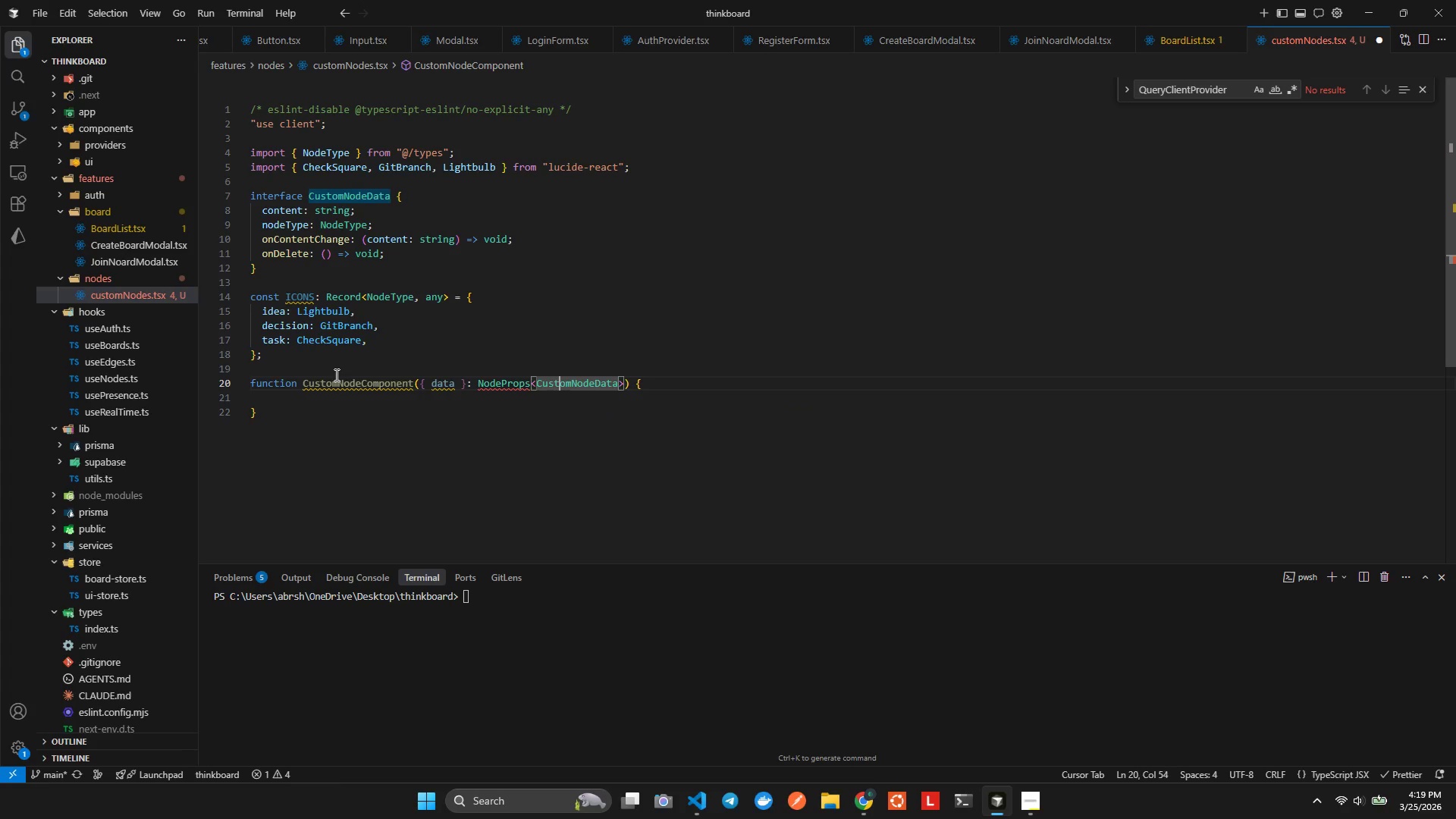 
hold_key(key=ArrowRight, duration=0.67)
 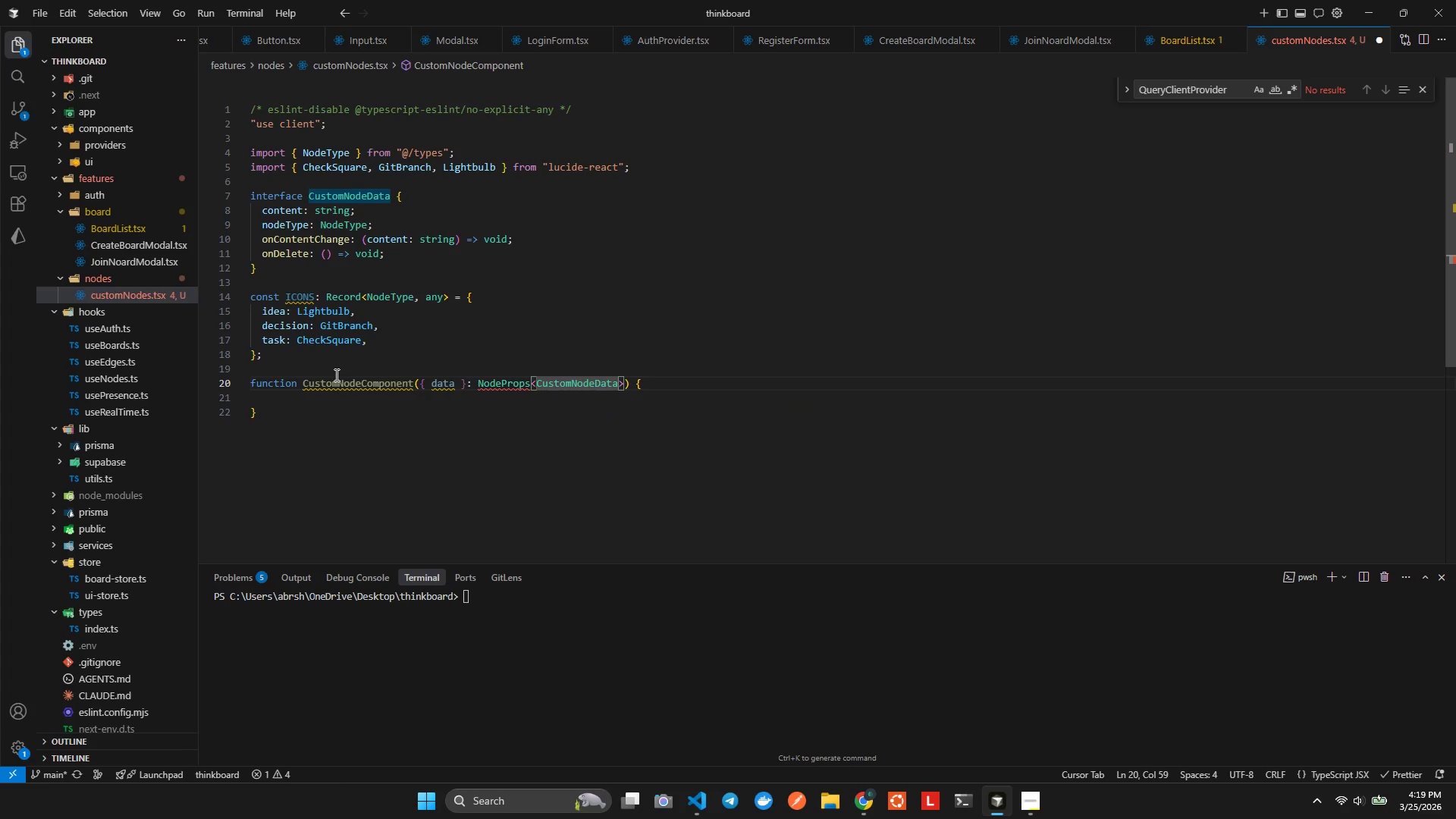 
hold_key(key=ArrowLeft, duration=1.06)
 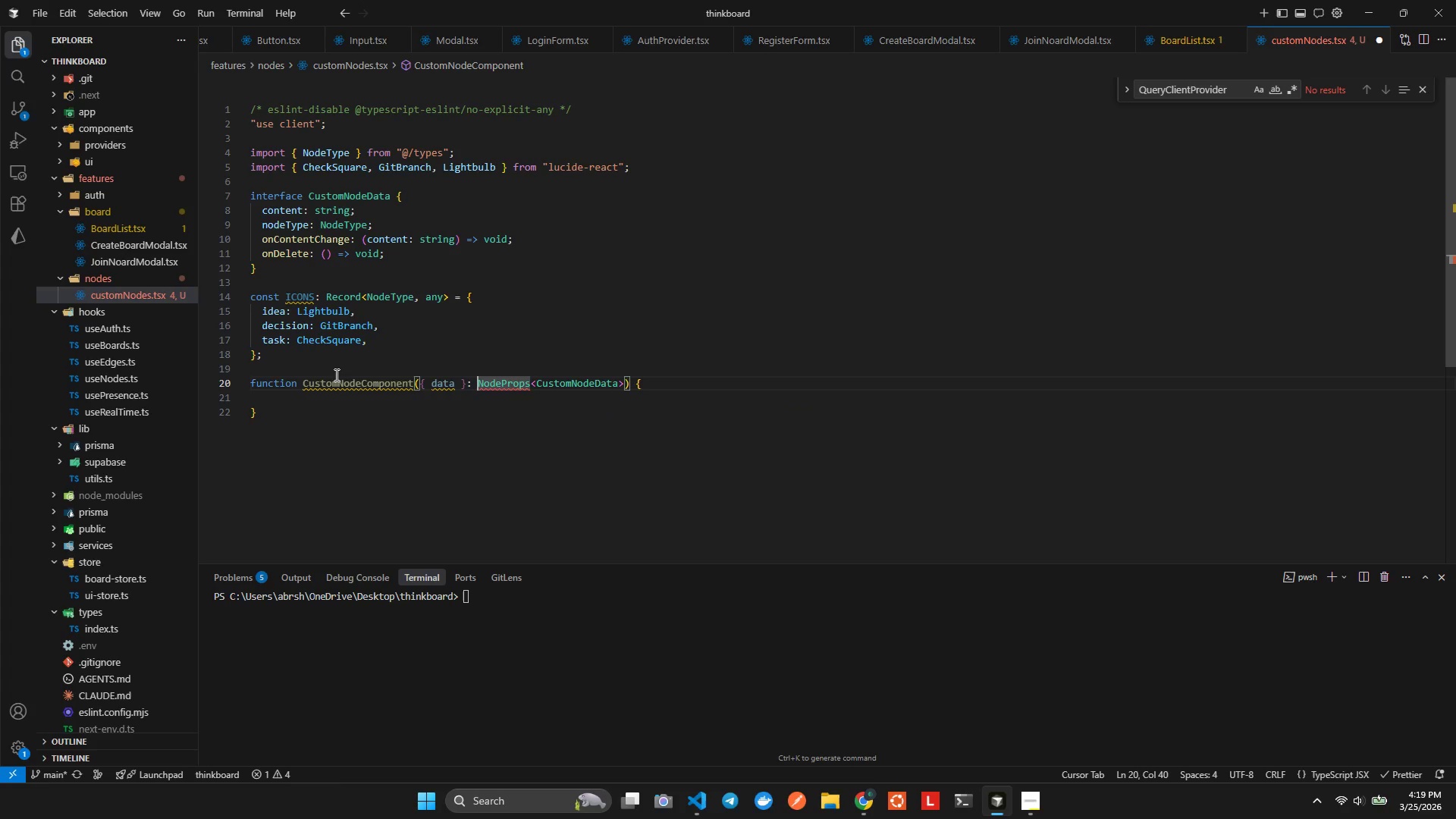 
hold_key(key=ArrowLeft, duration=0.61)
 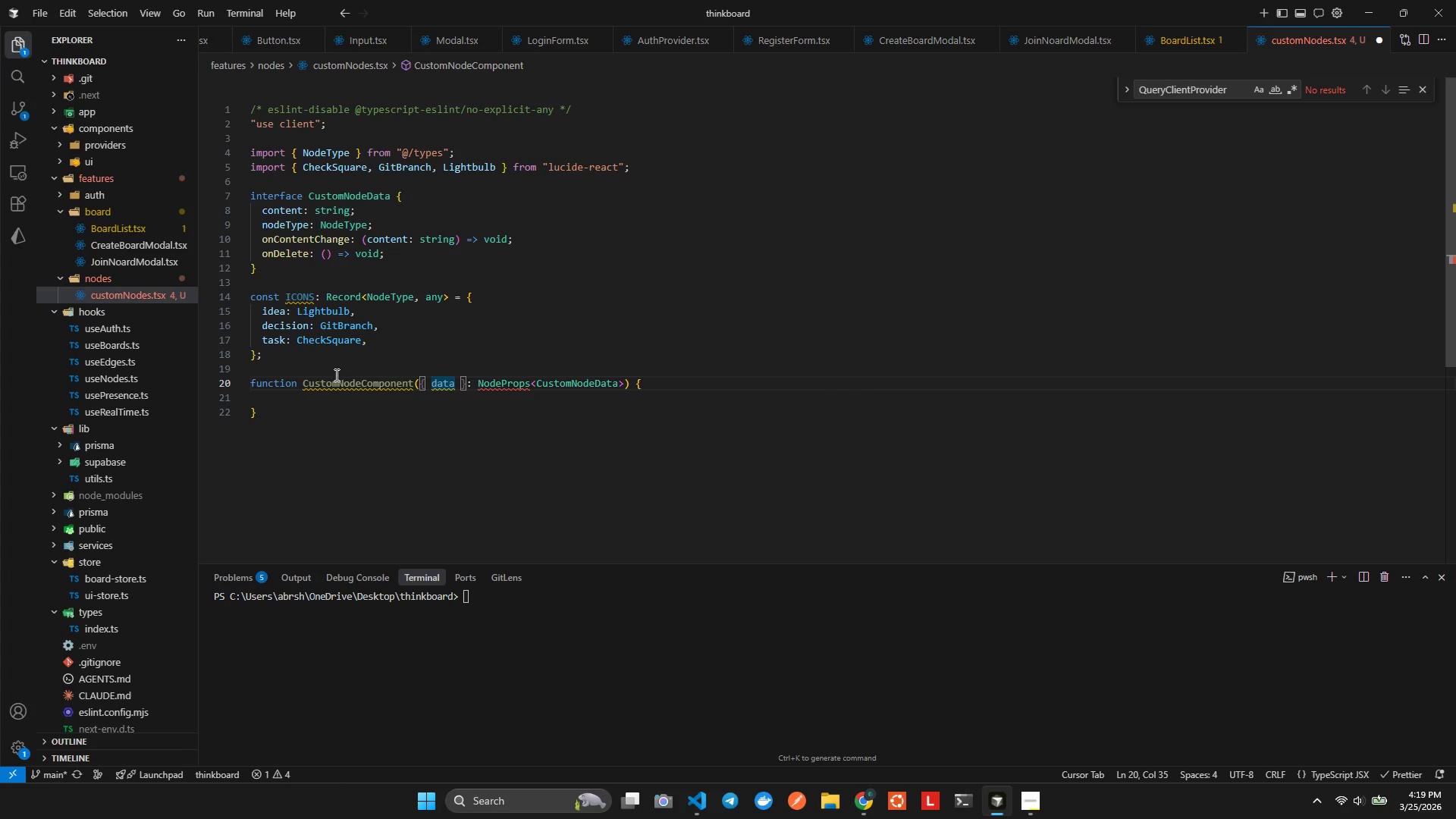 
key(ArrowRight)
 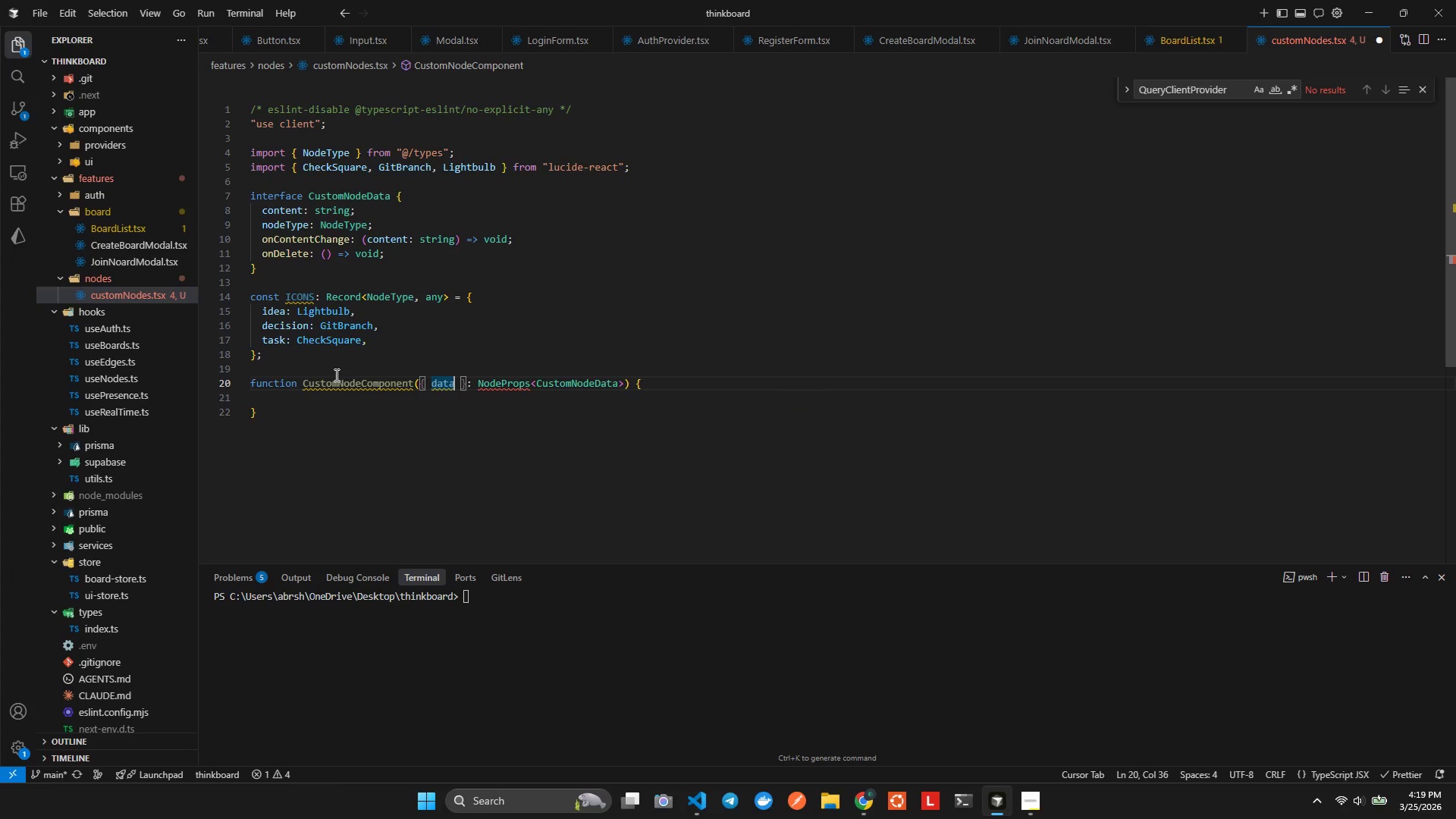 
type(,se;ec)
key(Backspace)
key(Backspace)
key(Backspace)
type(lected)
 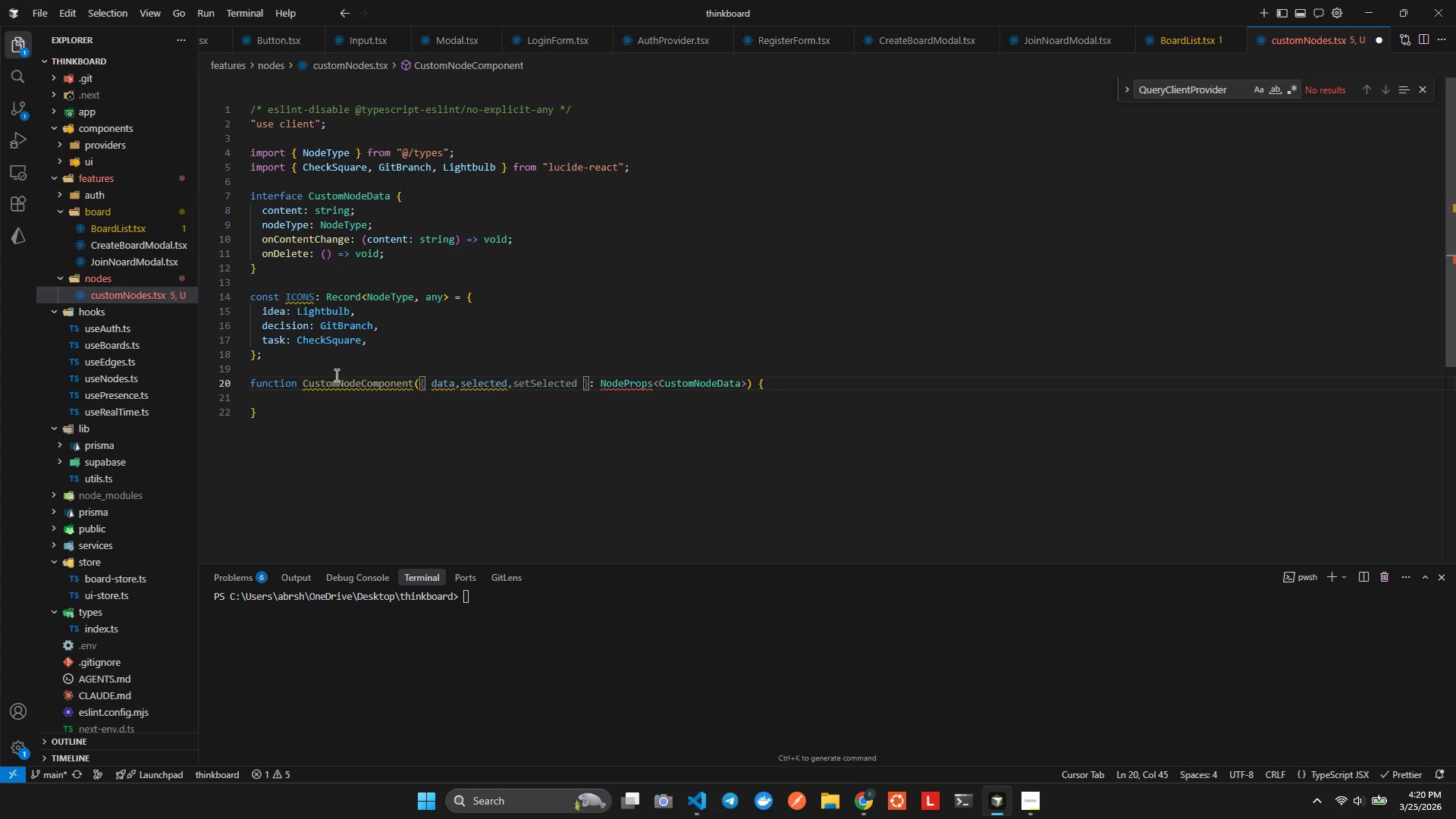 
key(ArrowRight)
 